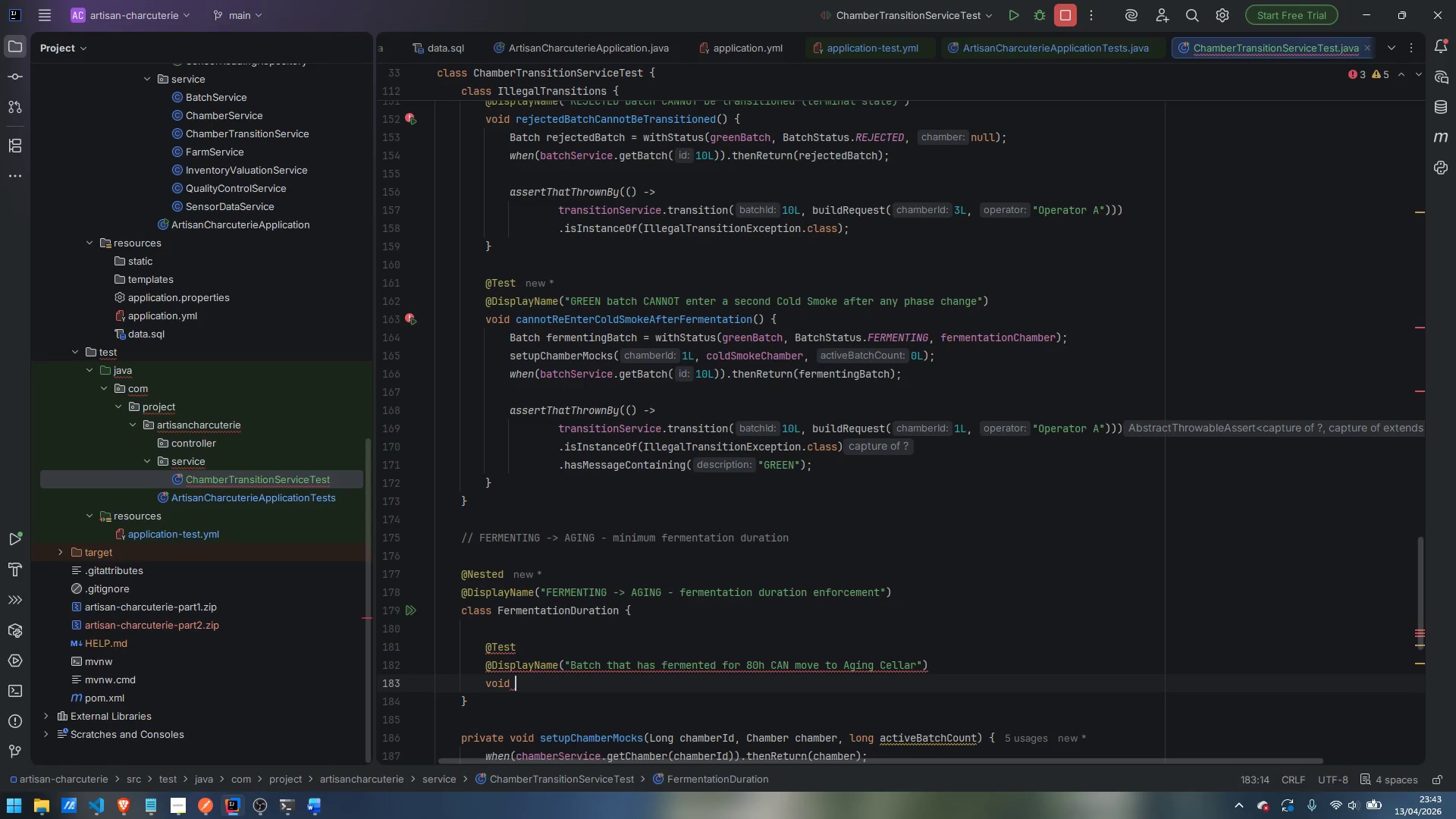 
type(voi)
key(Backspace)
key(Backspace)
key(Backspace)
 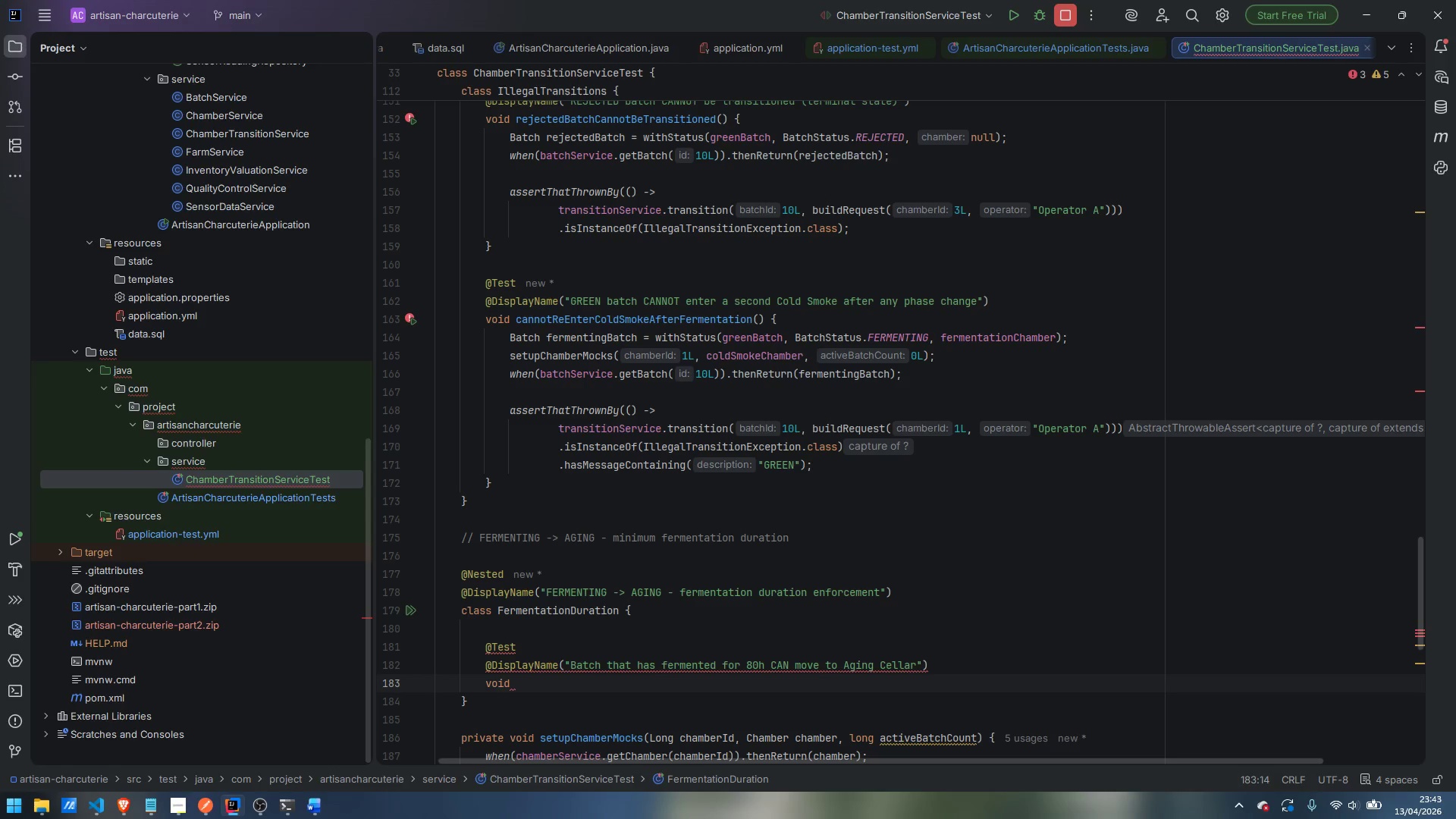 
wait(7.94)
 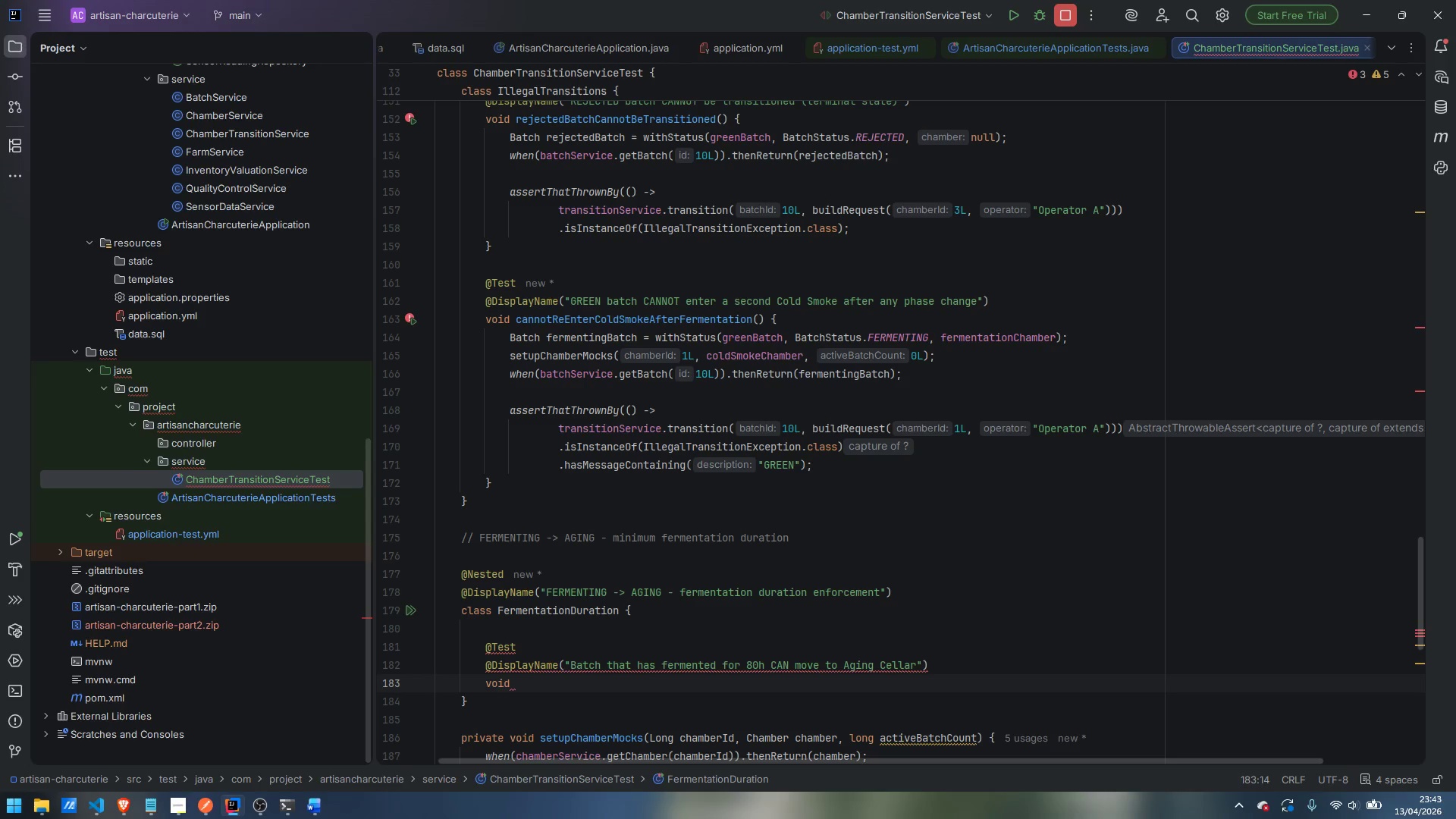 
type(void )
 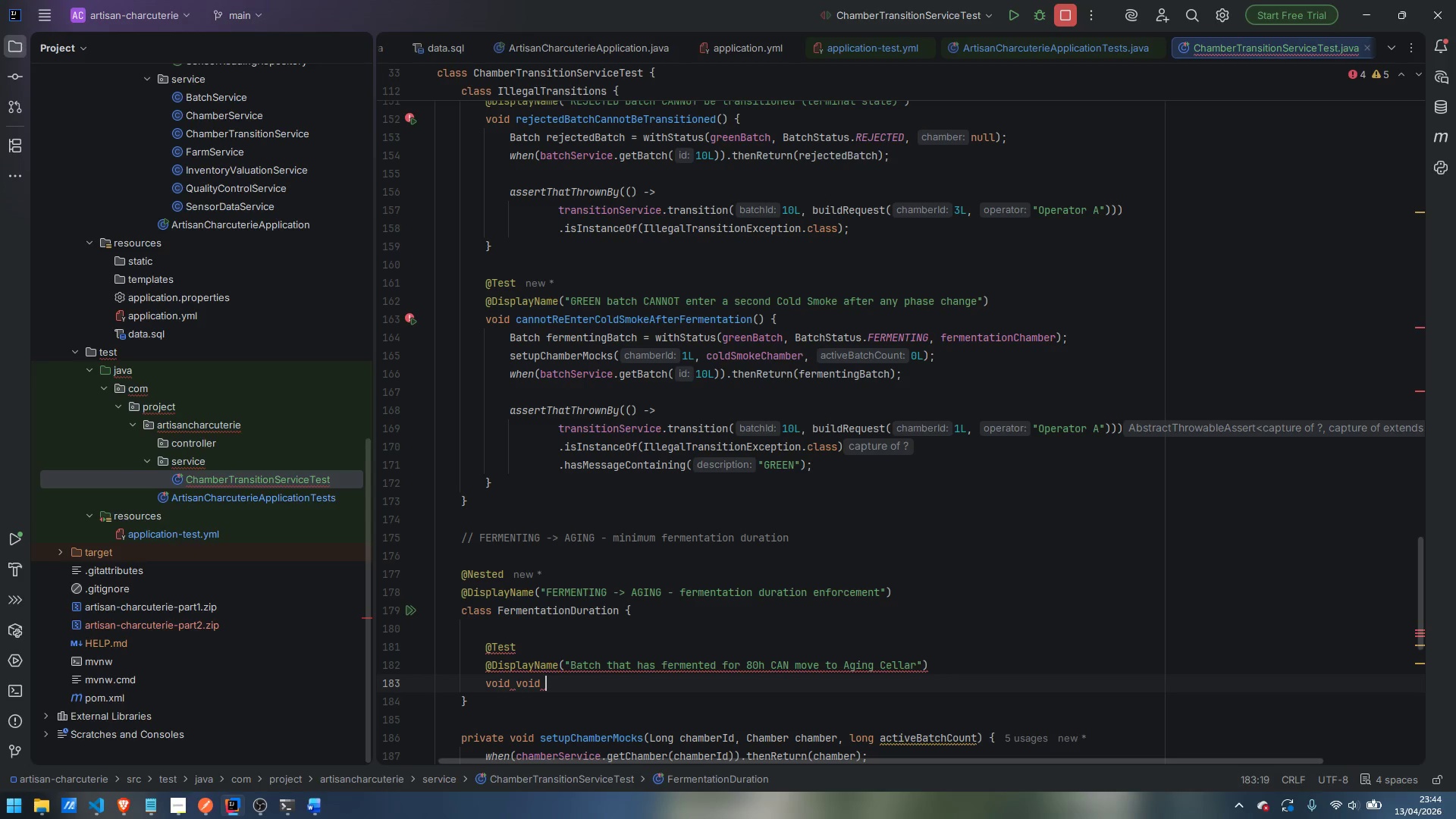 
wait(7.8)
 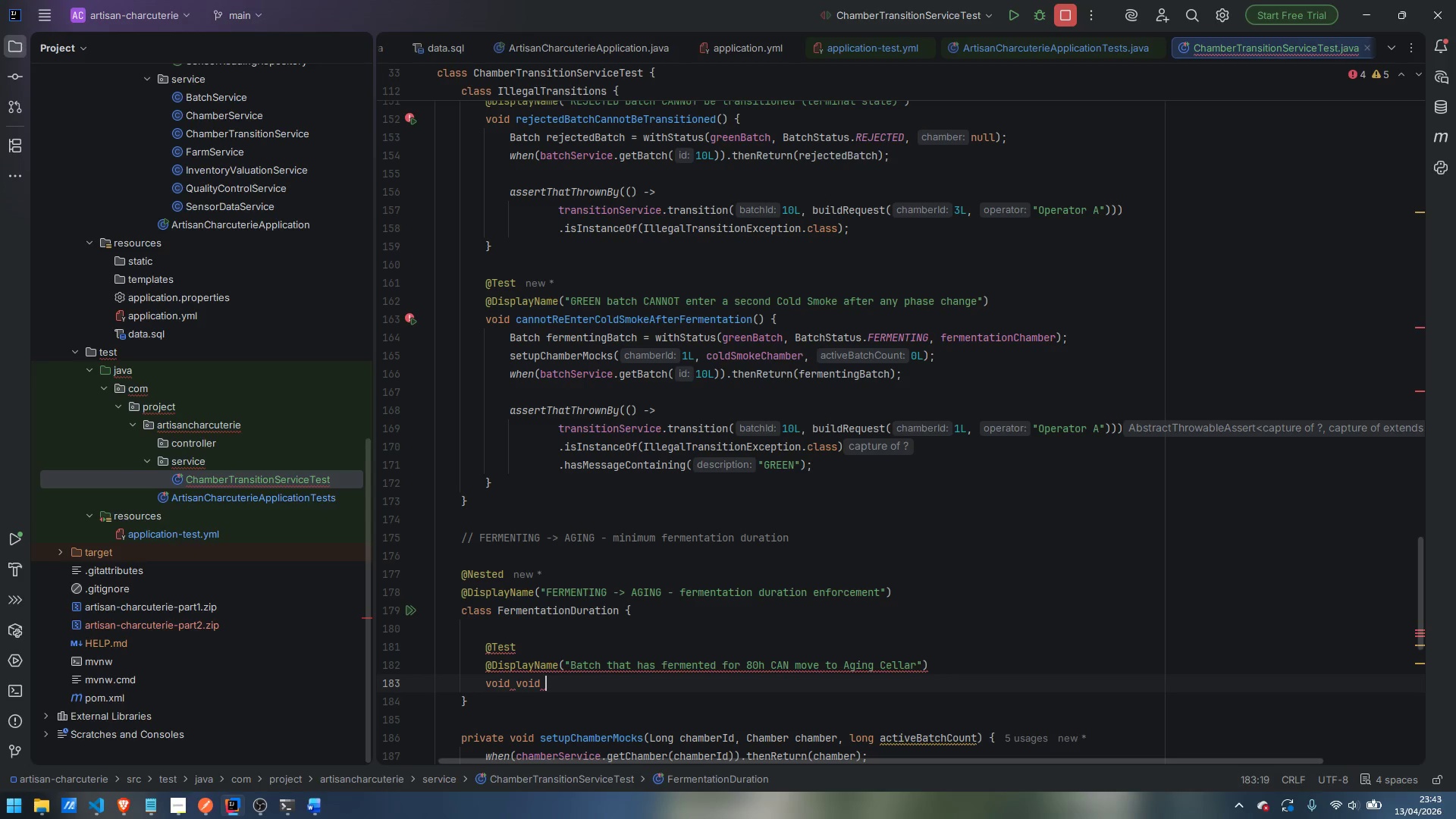 
key(Control+Backspace)
 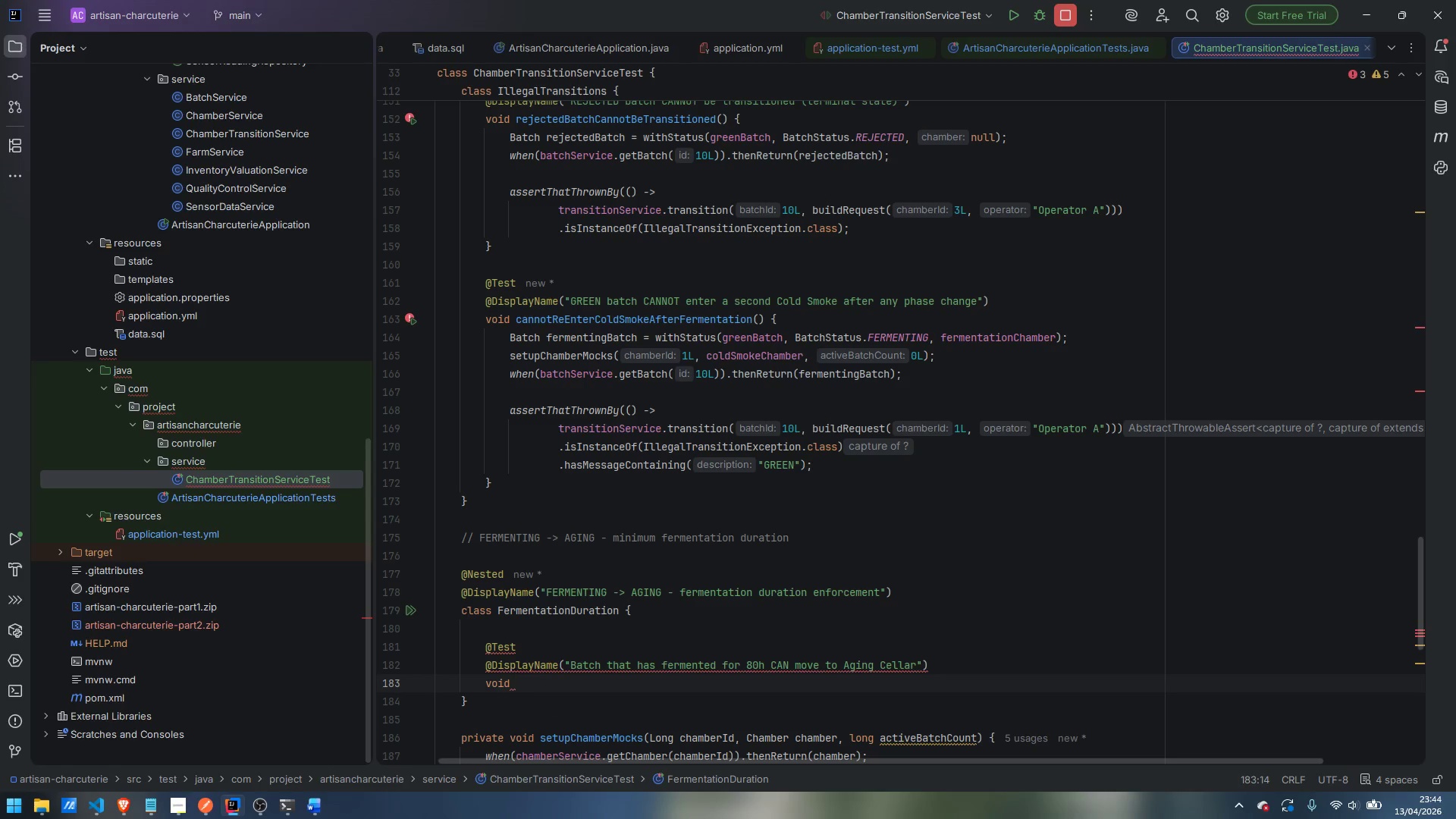 
wait(15.25)
 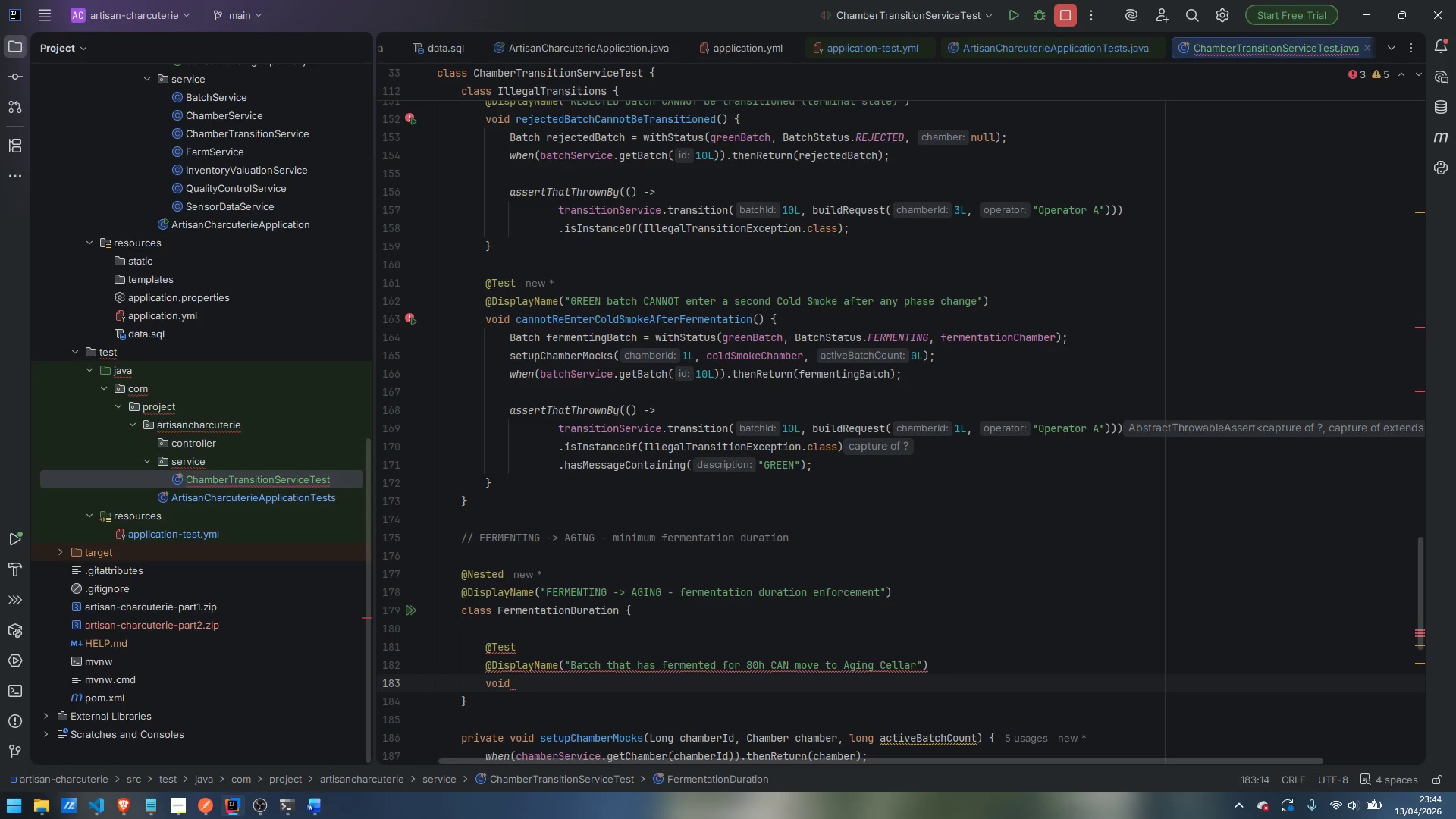 
hold_key(key=ShiftLeft, duration=0.56)
 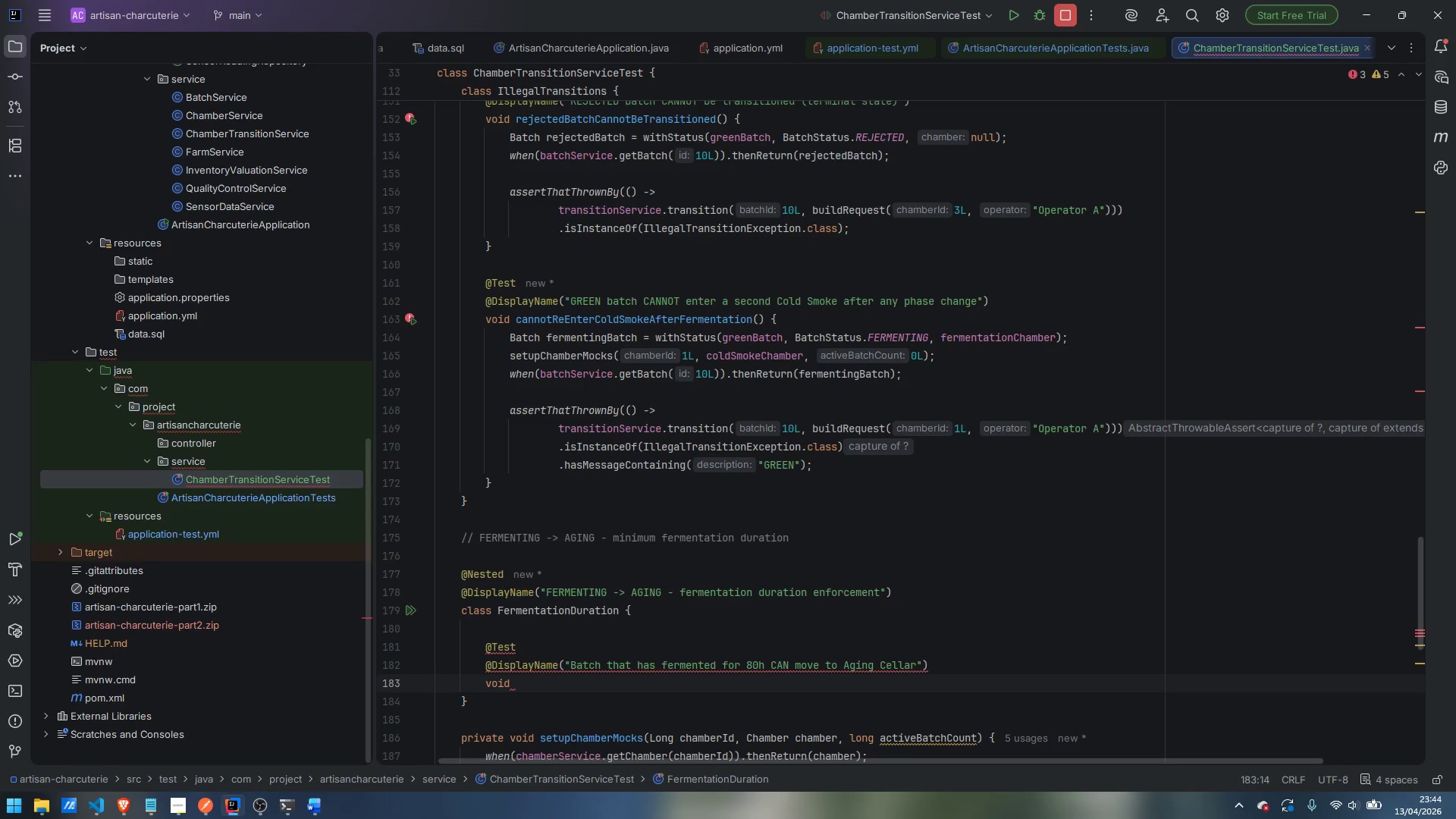 
type(sufficientFermentationAllowsAgingTransition() {)
 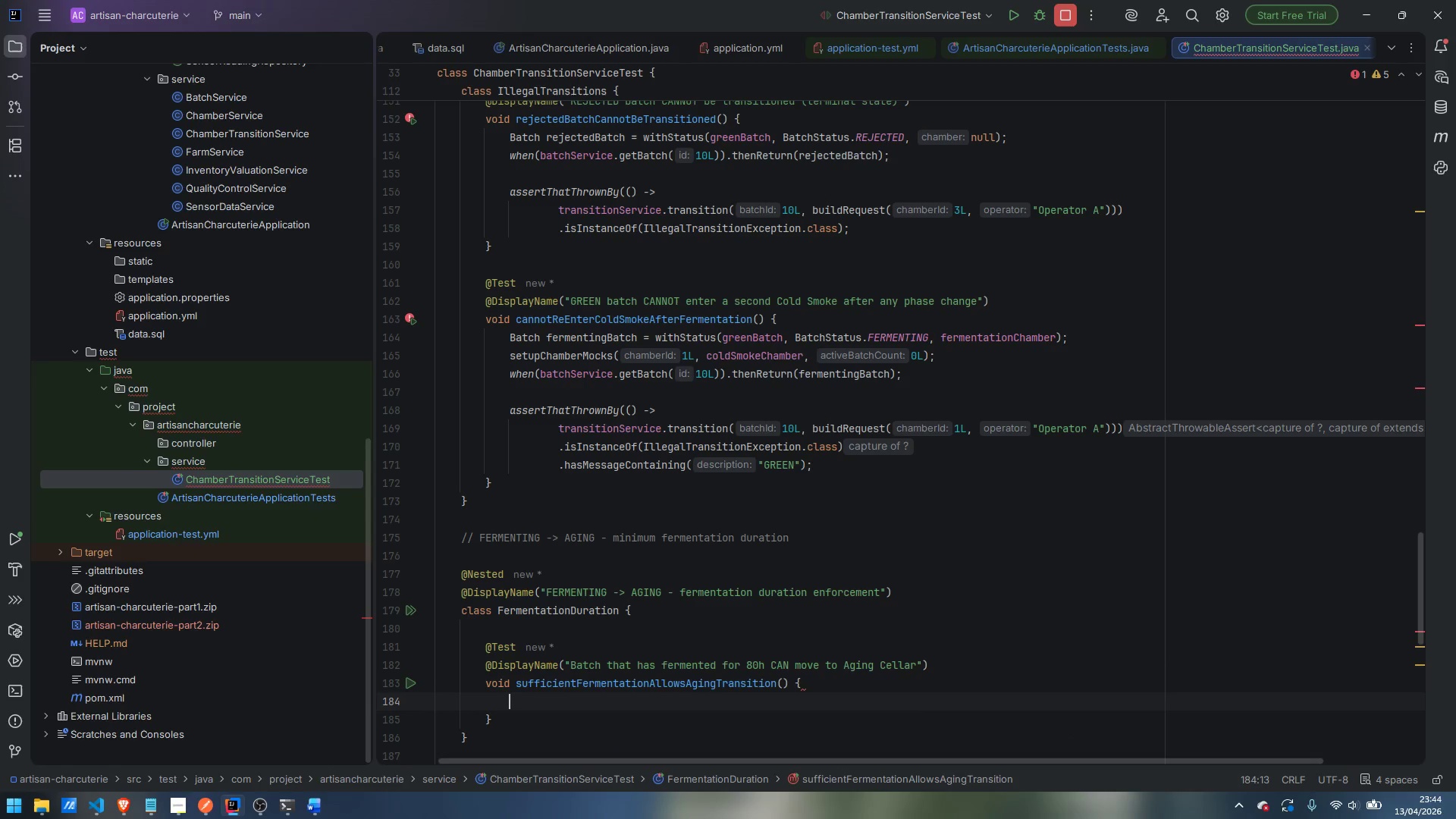 
 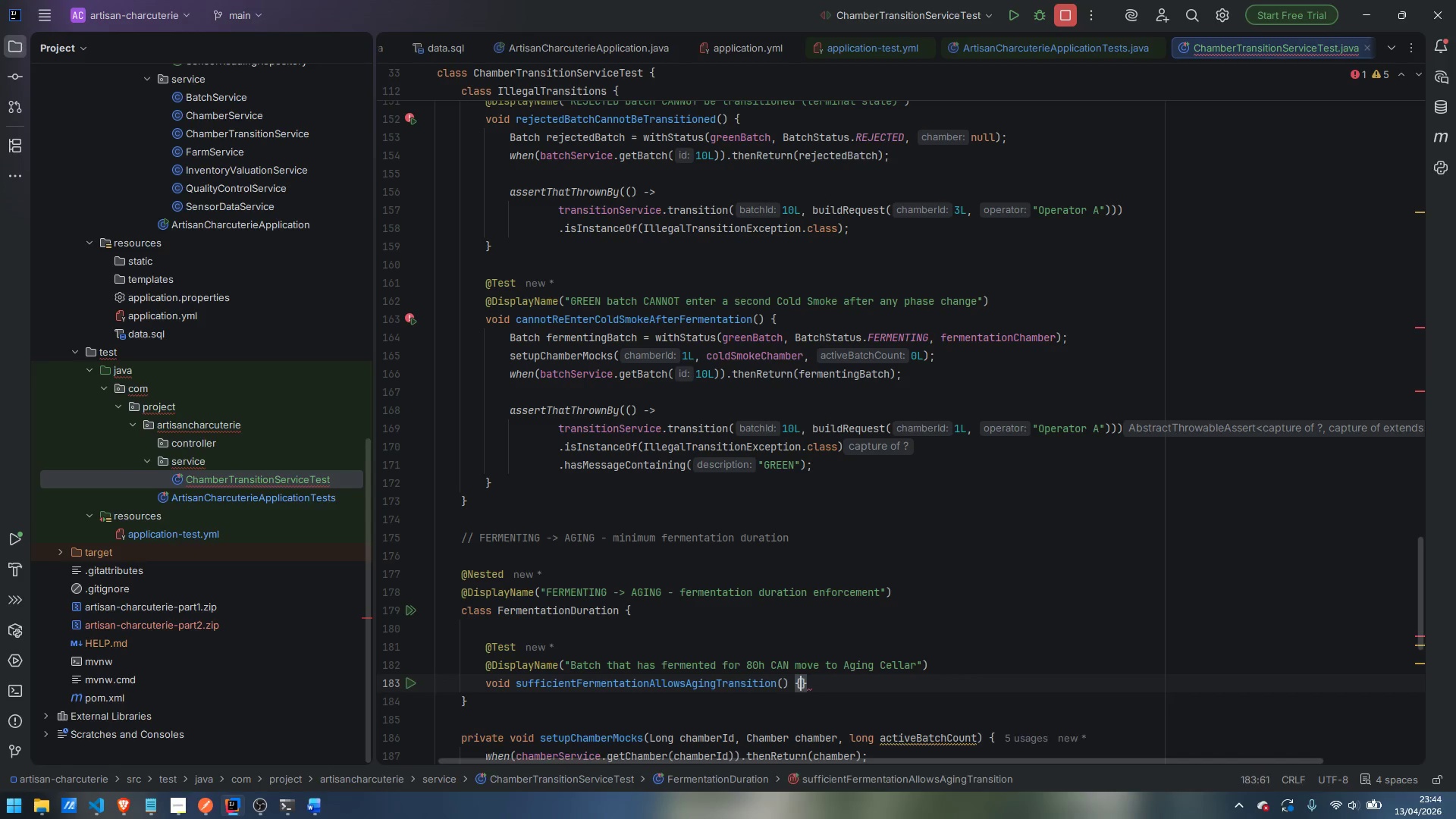 
key(Enter)
 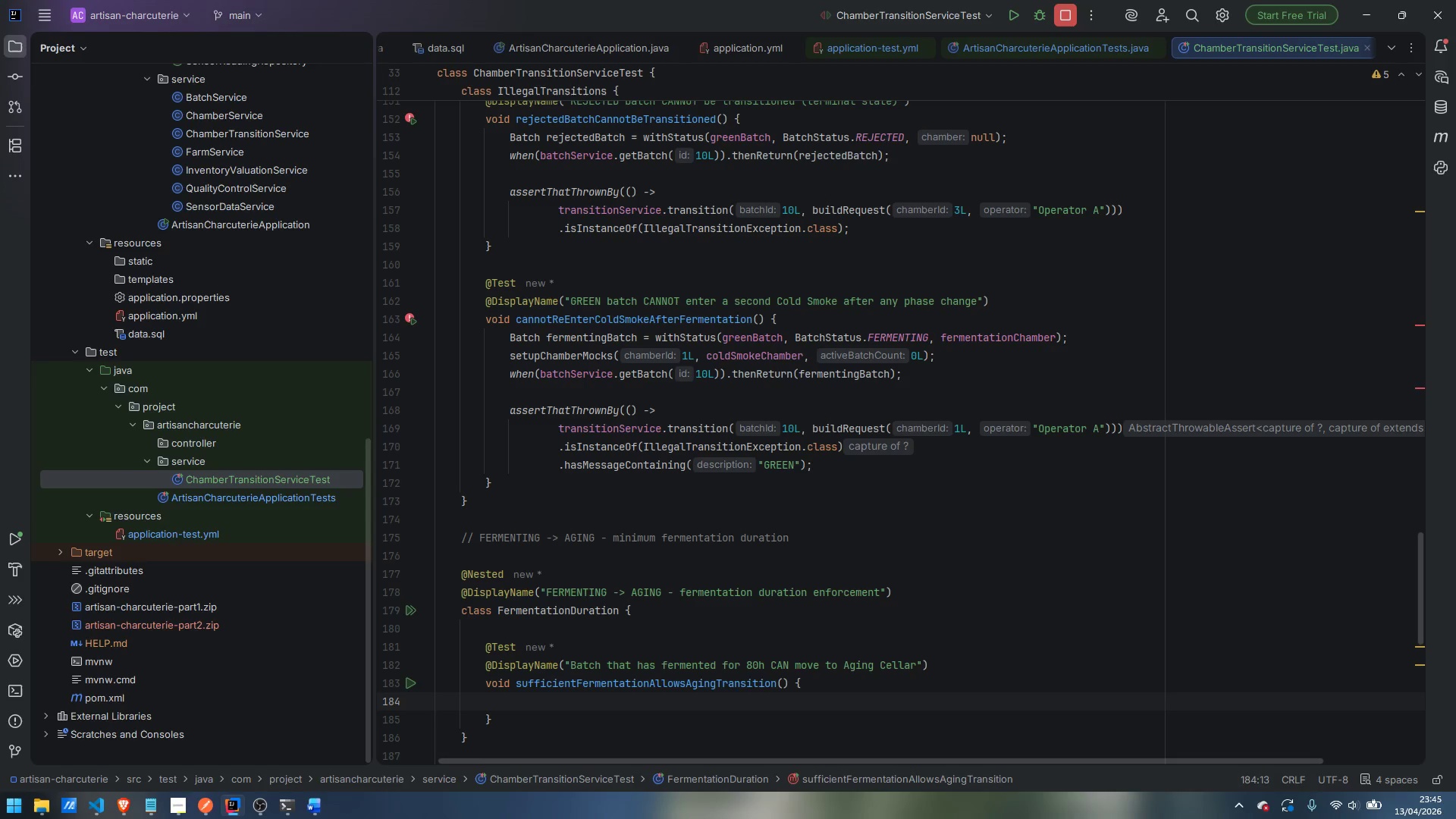 
wait(42.45)
 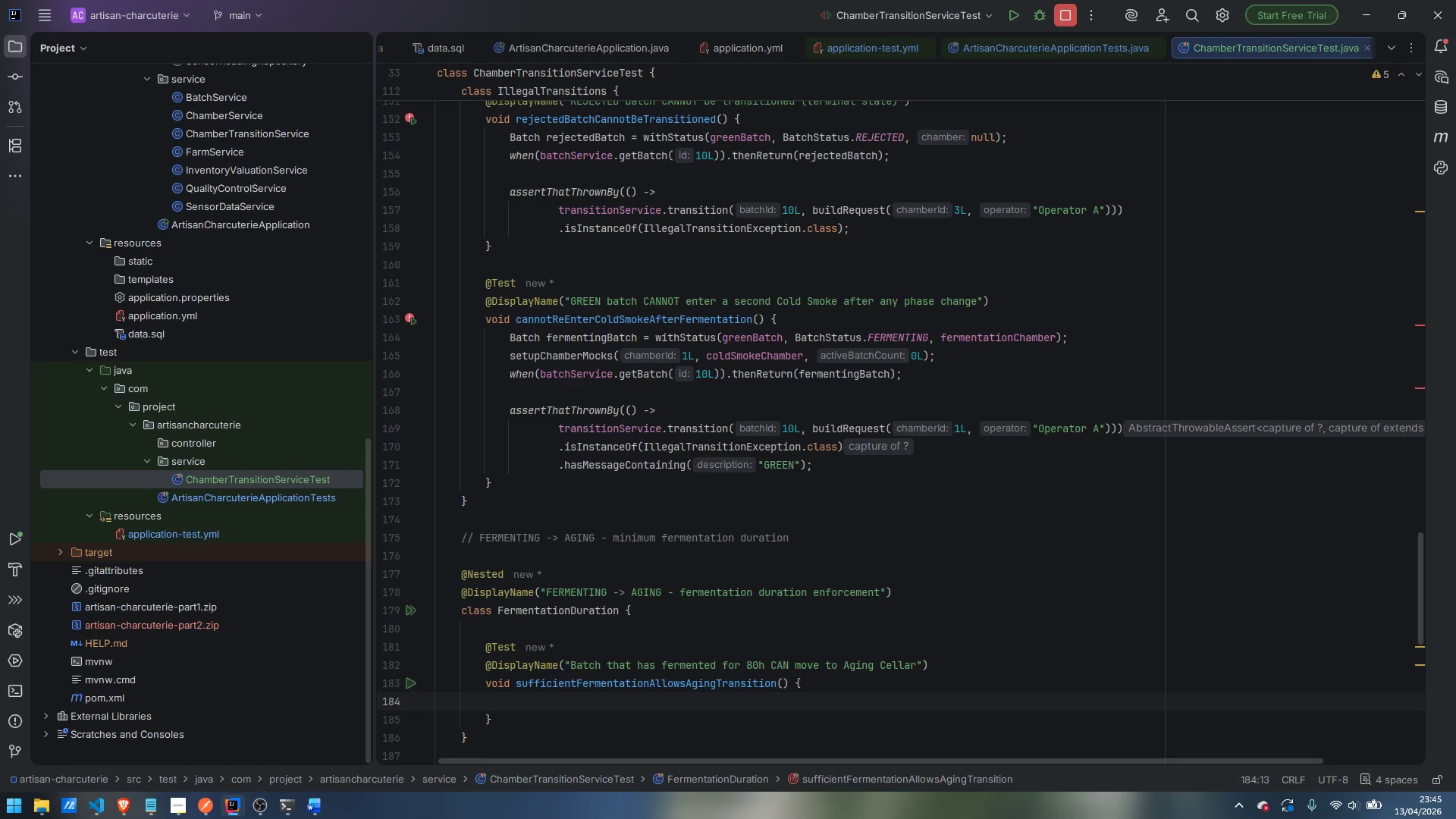 
scroll: coordinate [761, 502], scroll_direction: down, amount: 1.0
 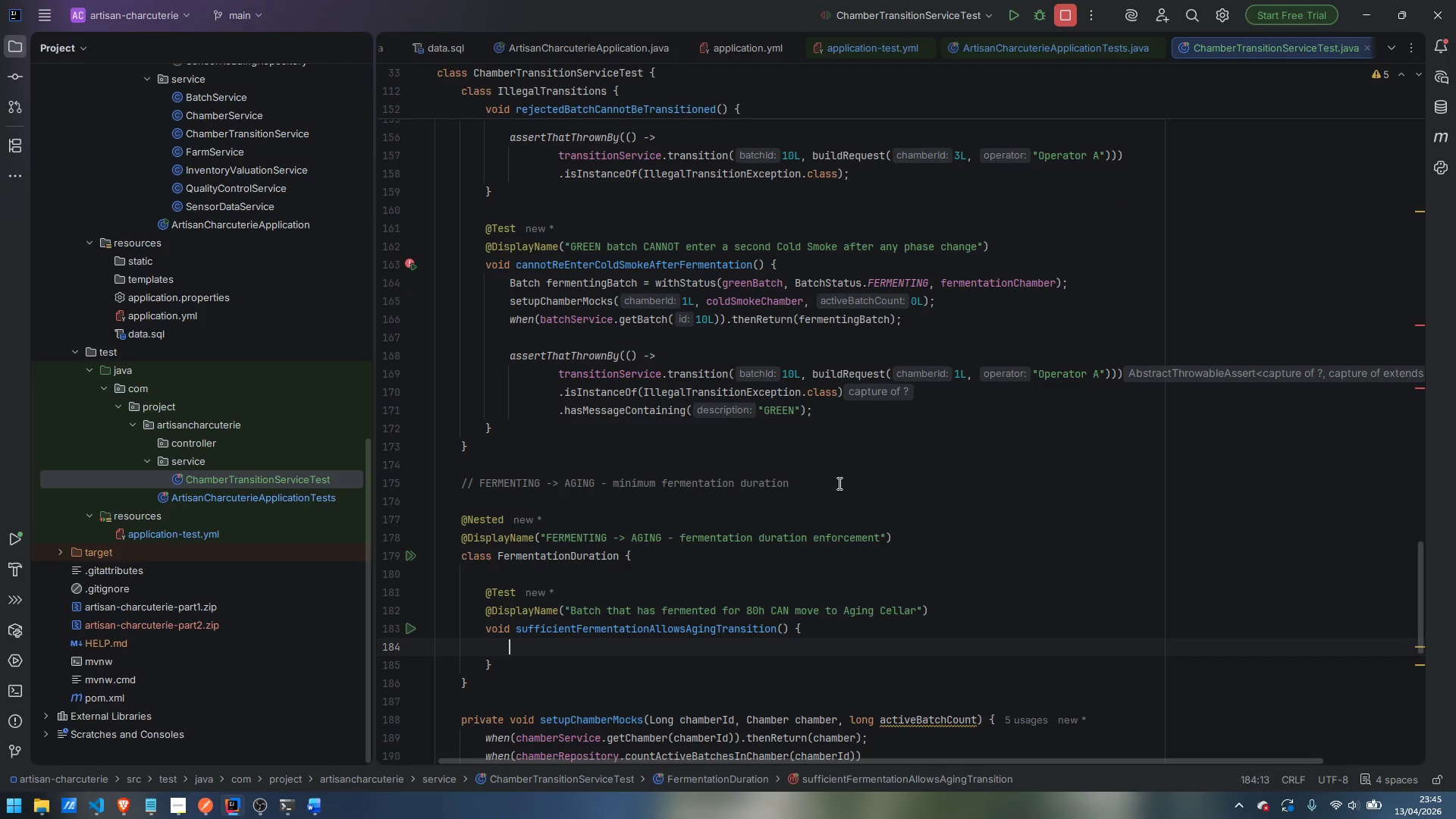 
type(batch)
 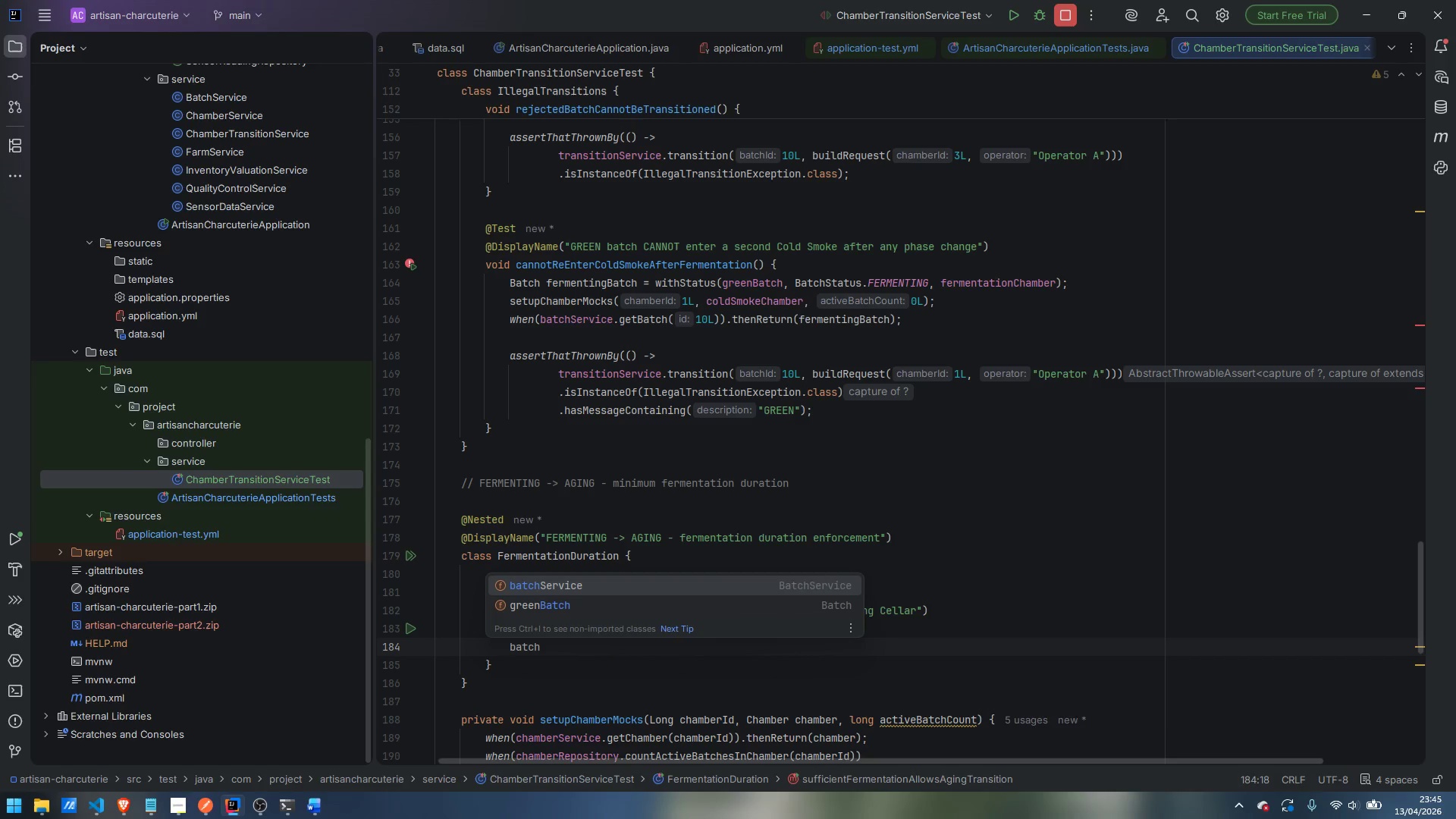 
key(Control+ControlLeft)
 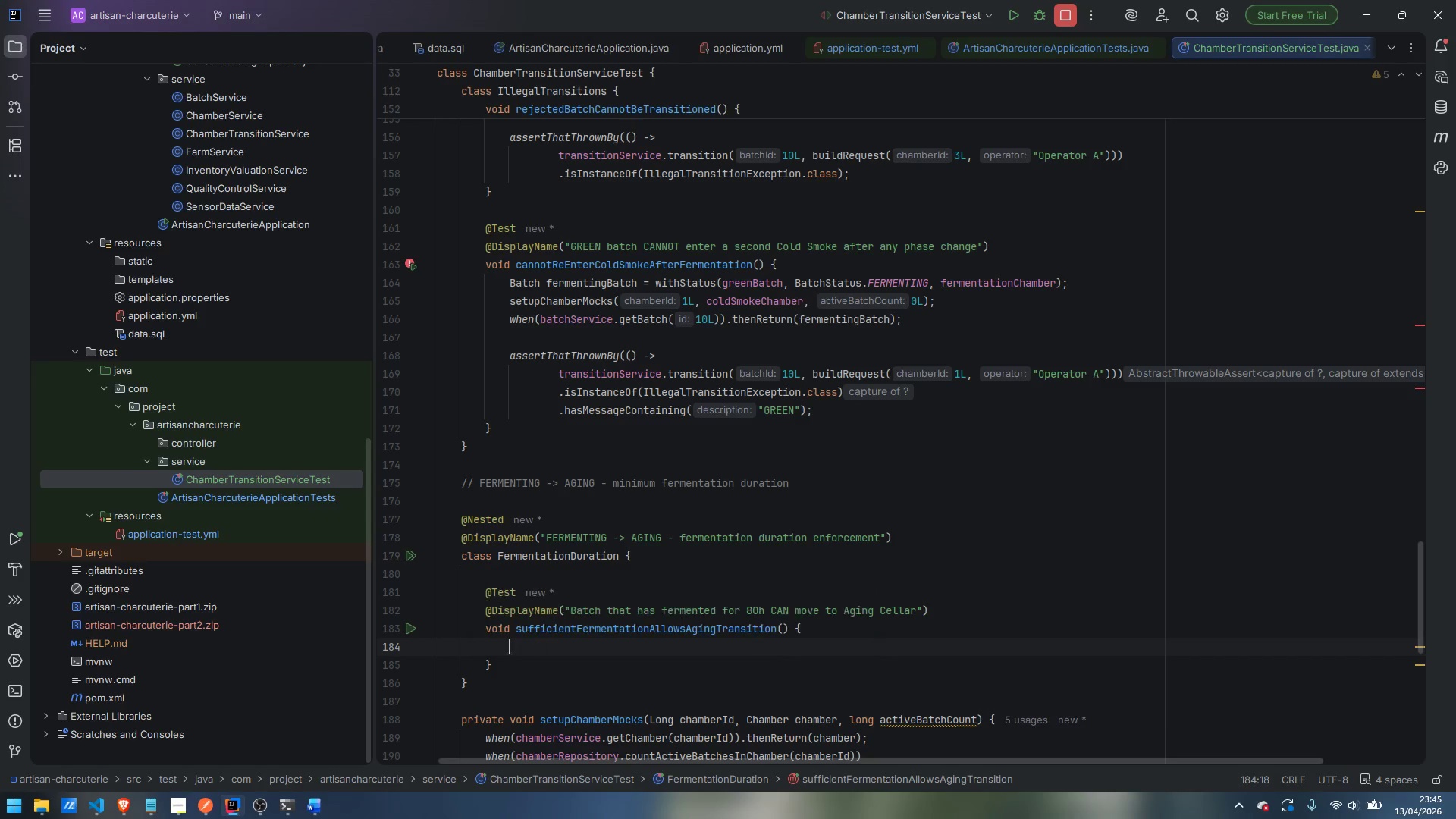 
key(Control+Backspace)
 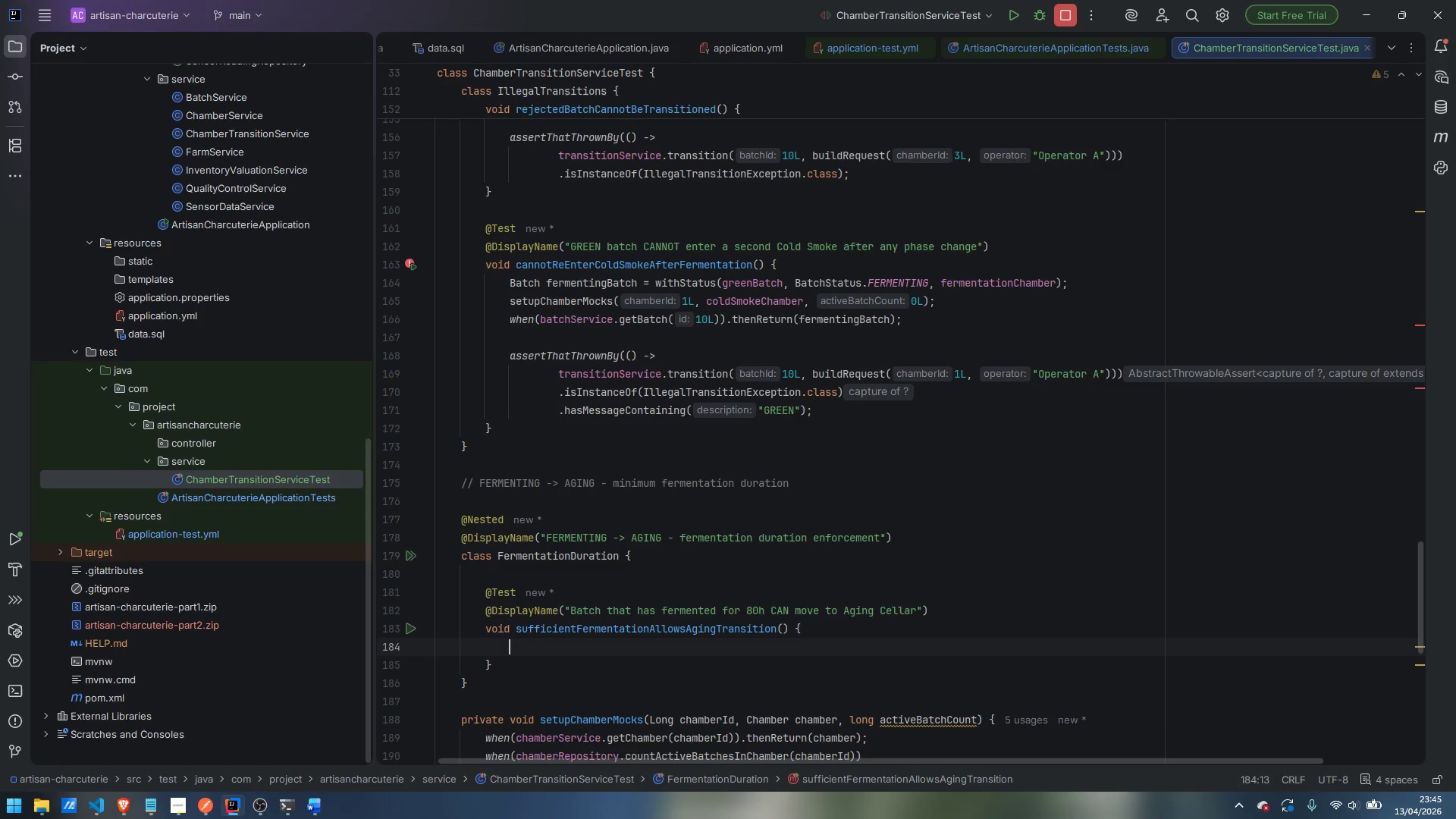 
type(Batch)
 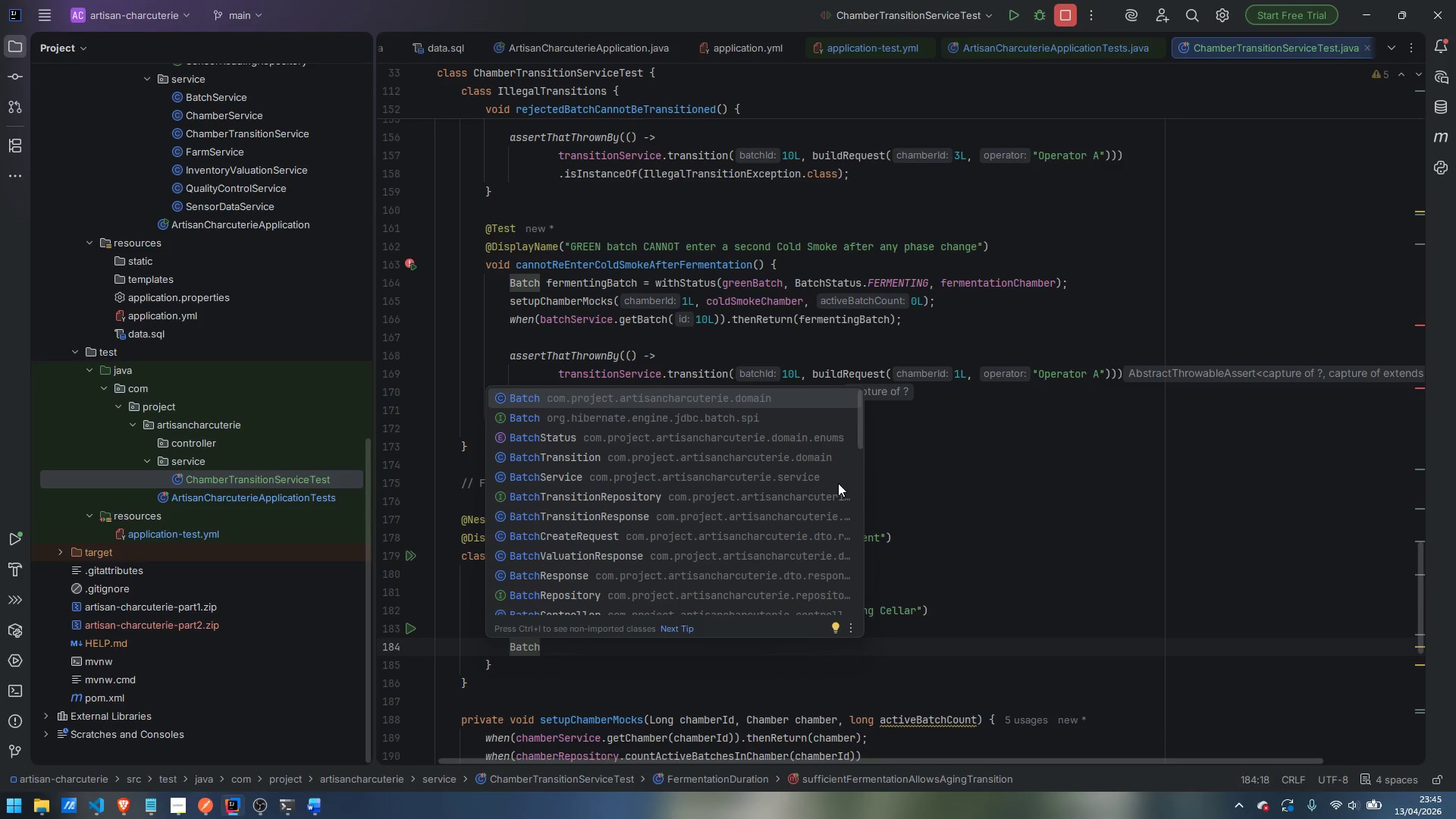 
wait(19.84)
 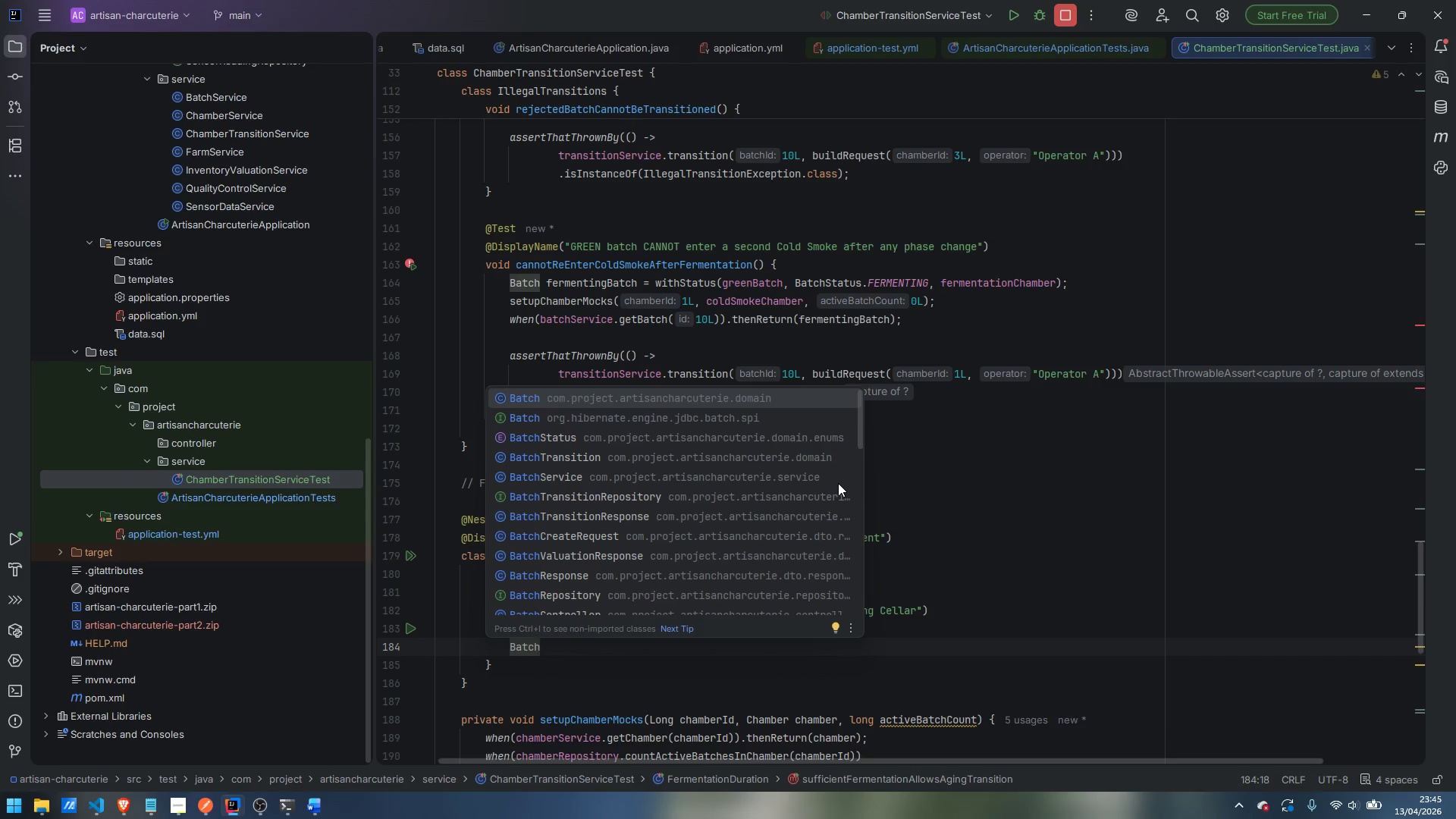 
key(Space)
 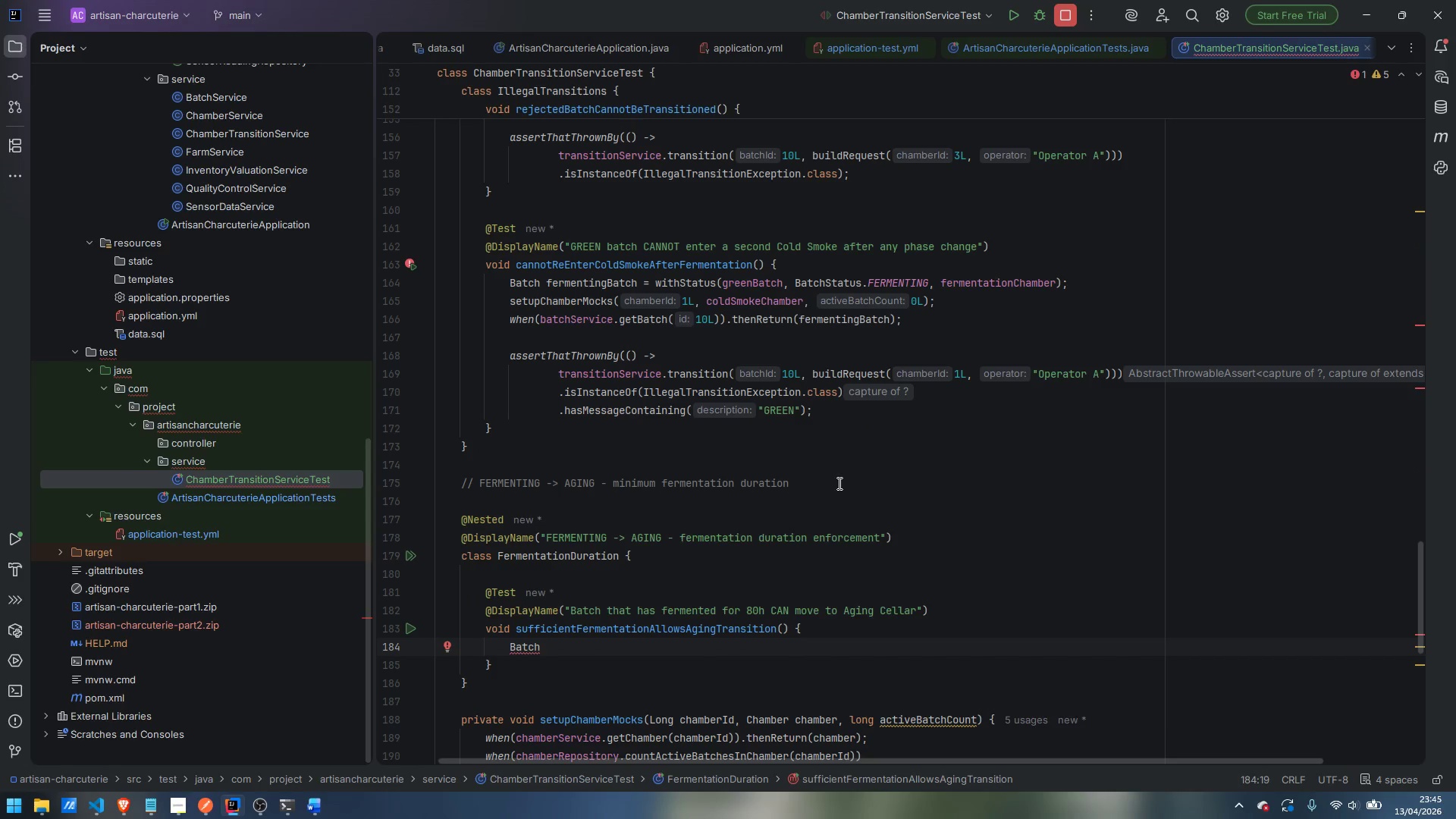 
wait(5.61)
 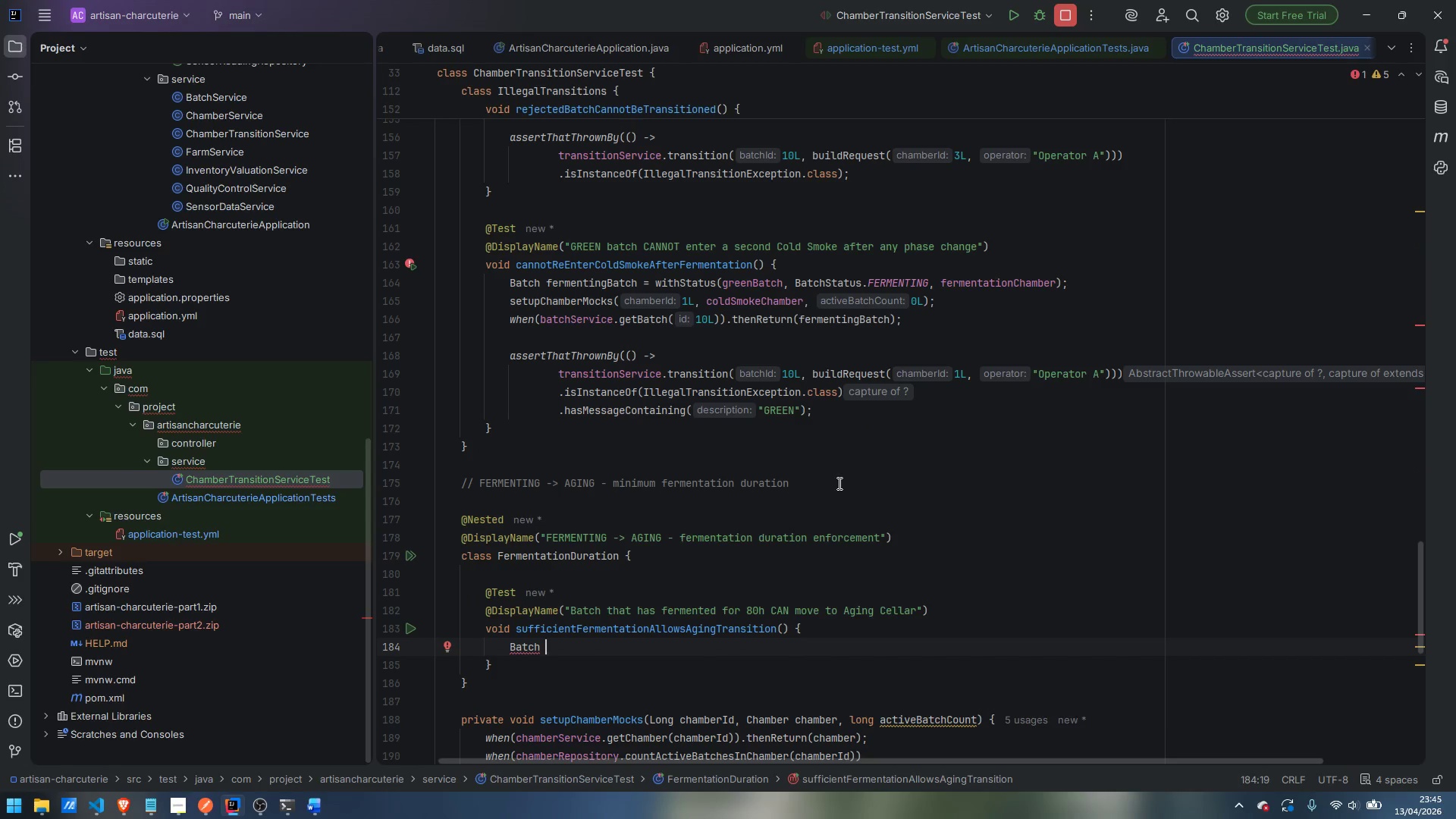 
type(fermenting )
key(Backspace)
type(Batch = withStatus)
 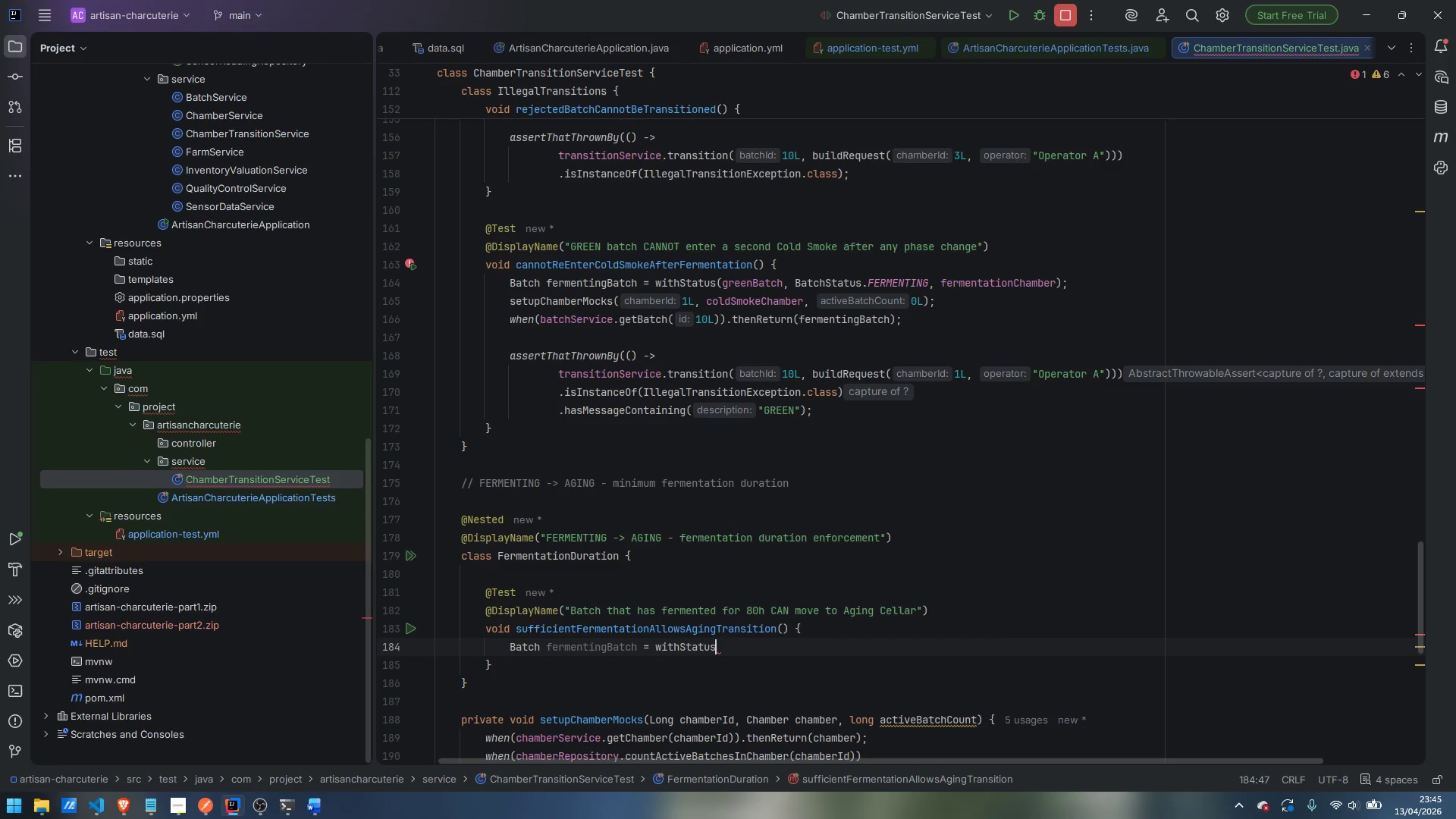 
key(Enter)
 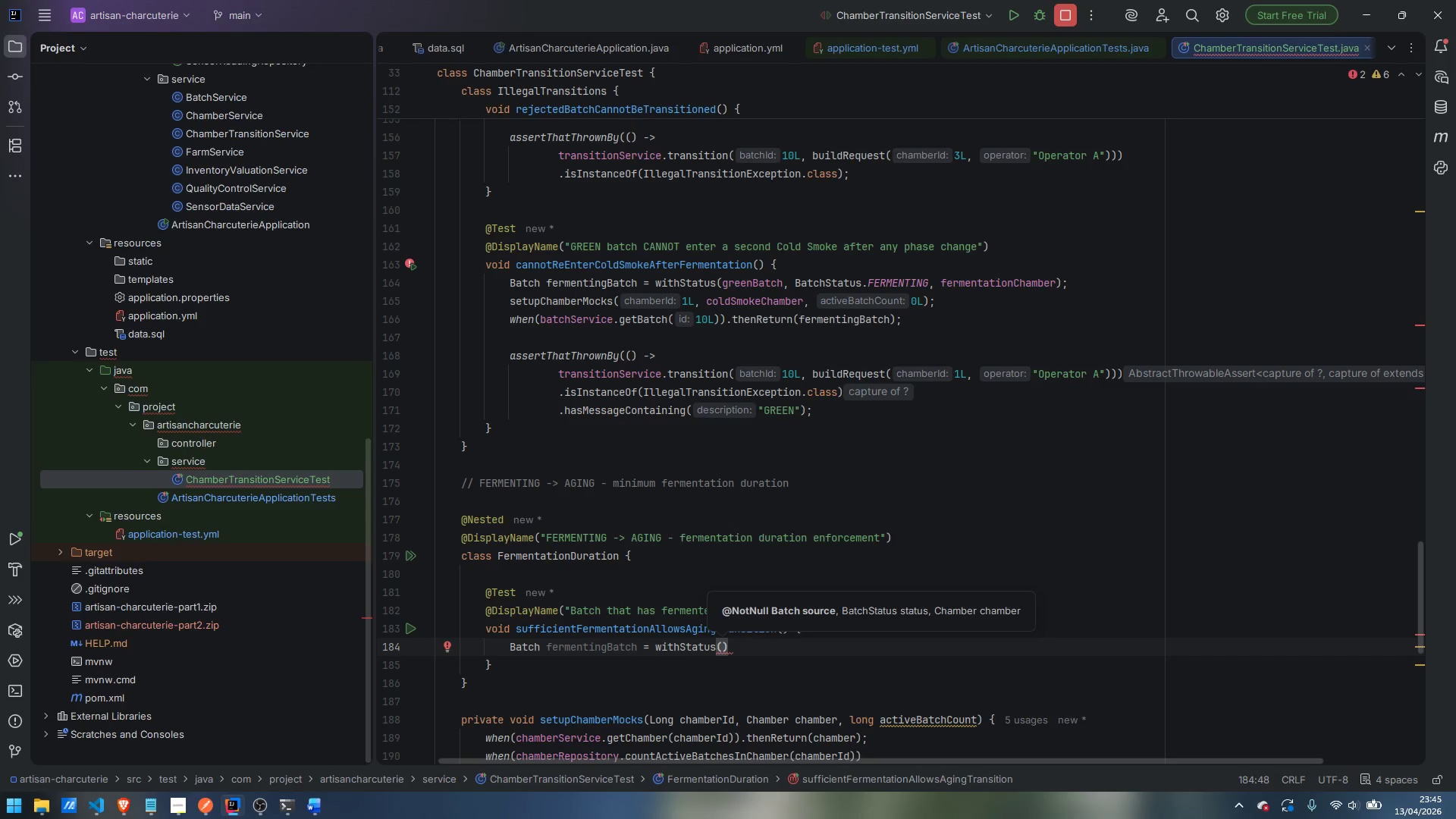 
type(greenBatyc)
key(Backspace)
key(Backspace)
type(ch, Batch)
 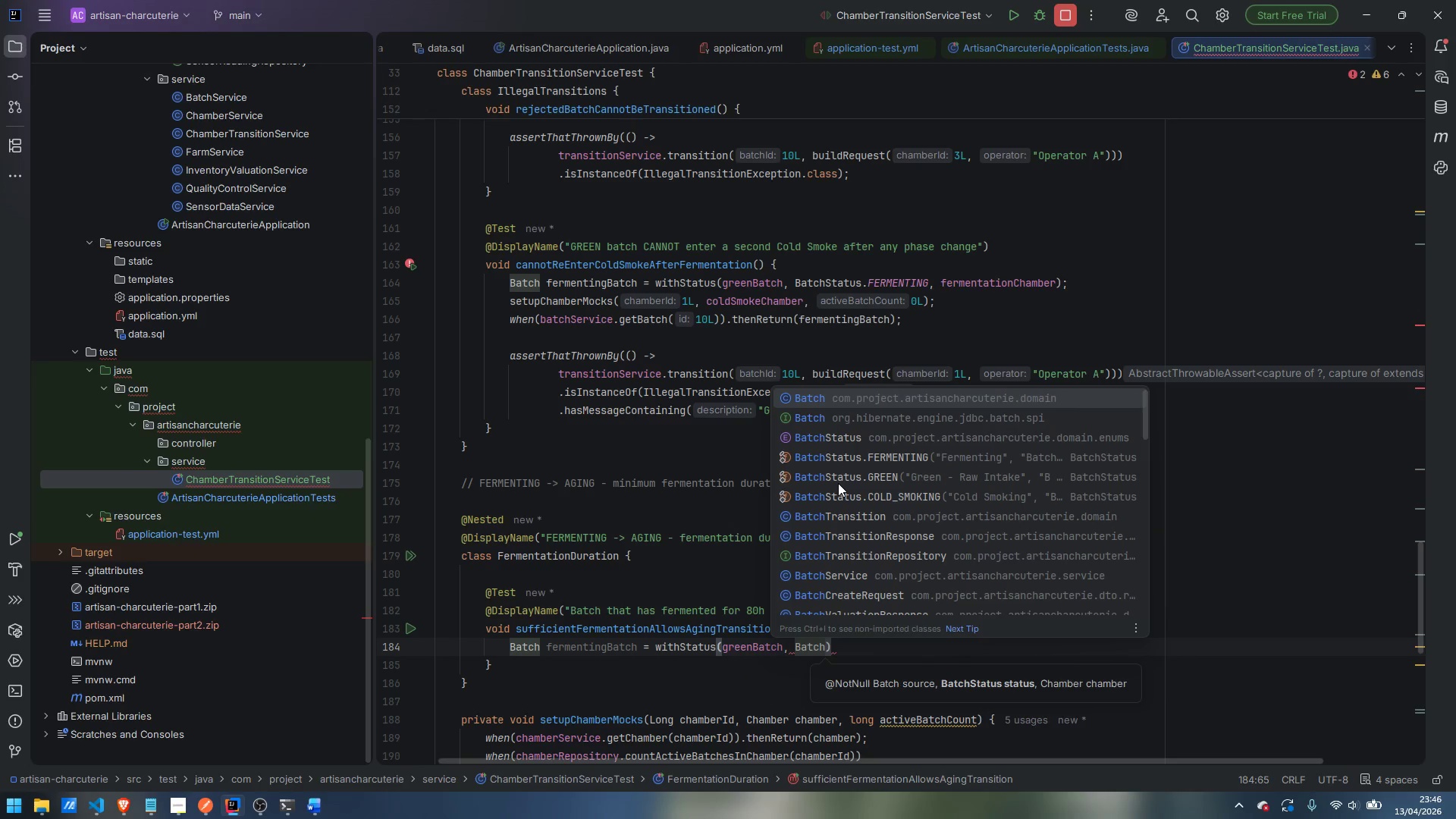 
 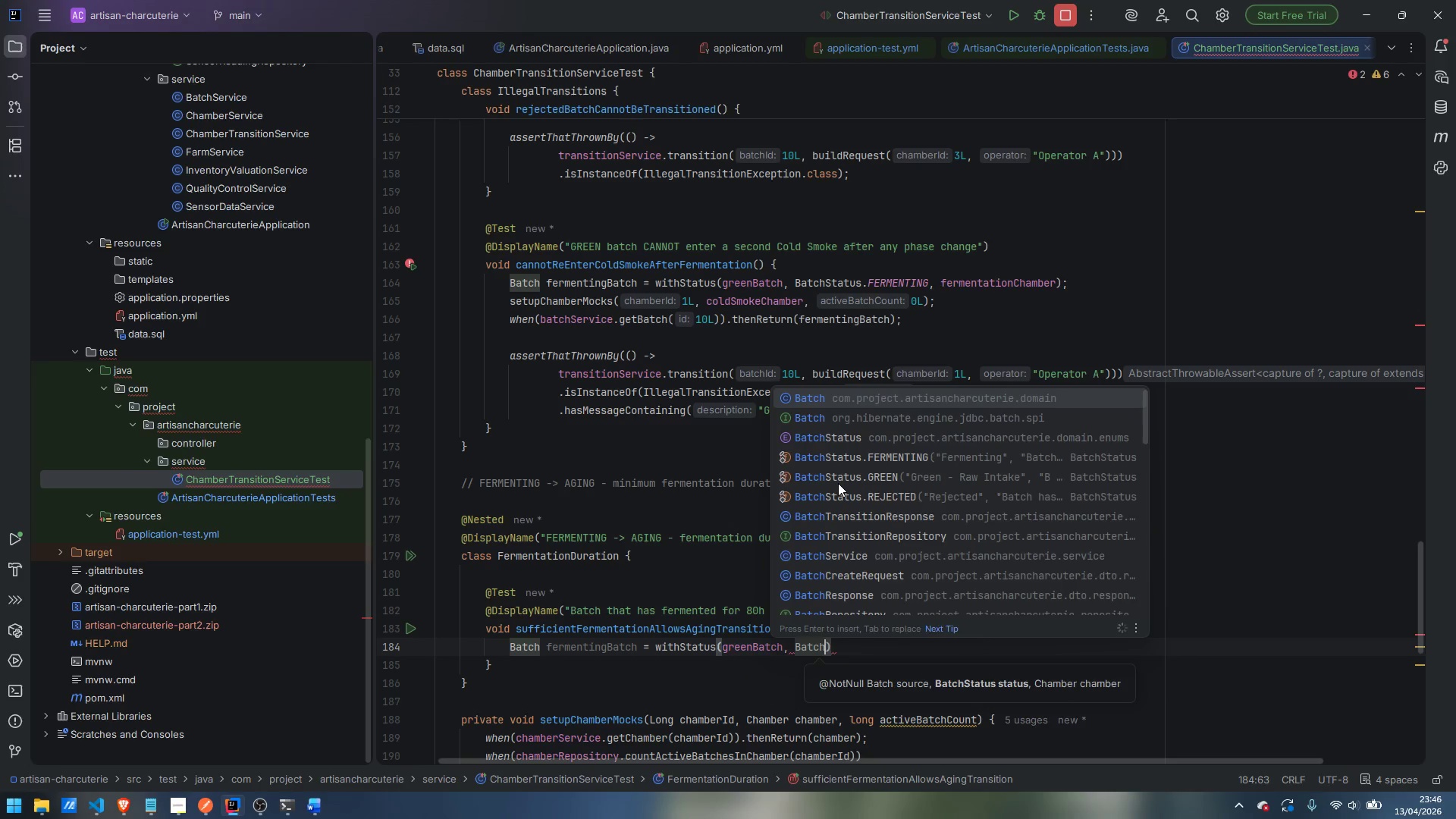 
hold_key(key=ShiftLeft, duration=1.5)
 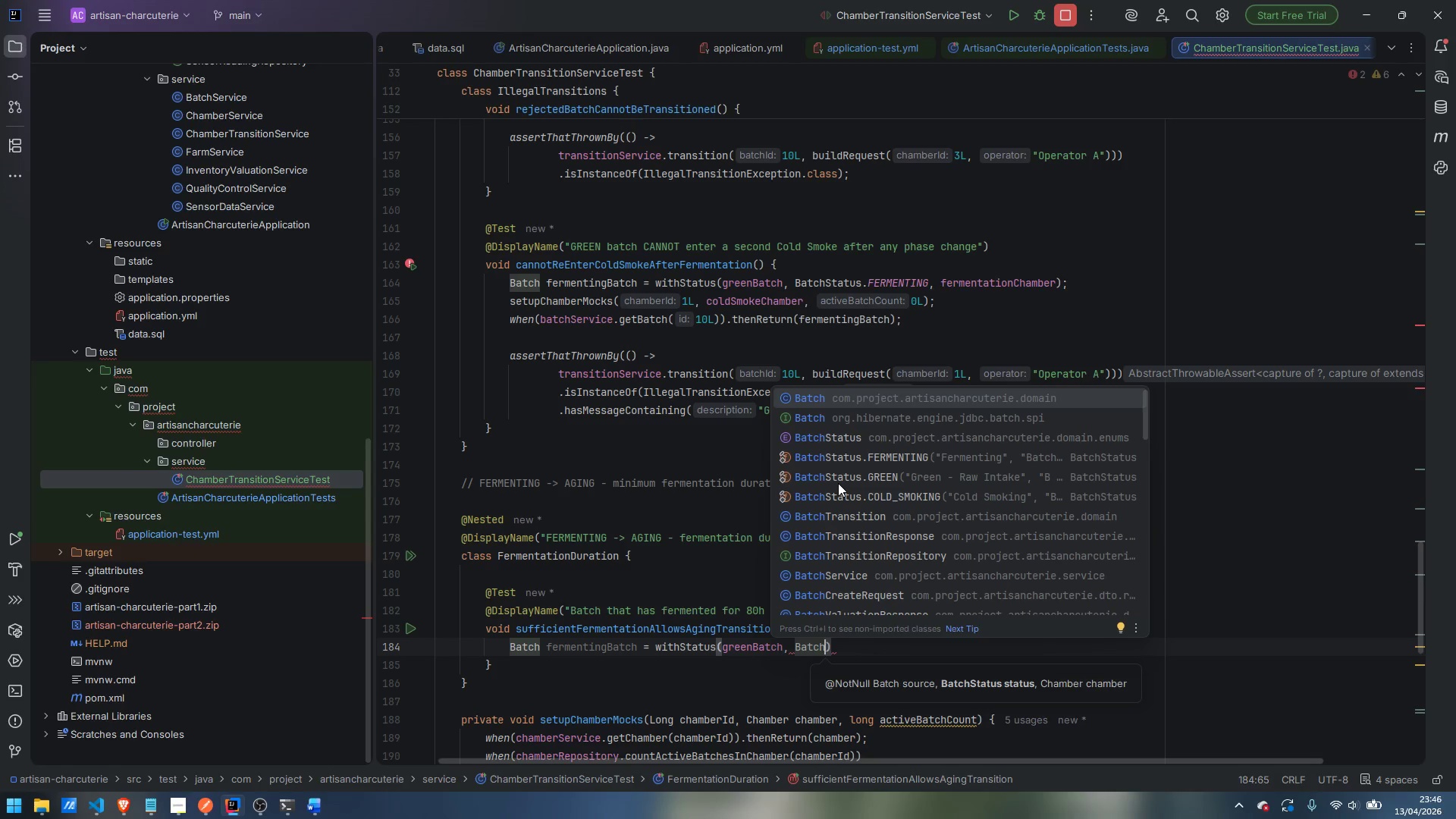 
hold_key(key=ShiftLeft, duration=1.52)
 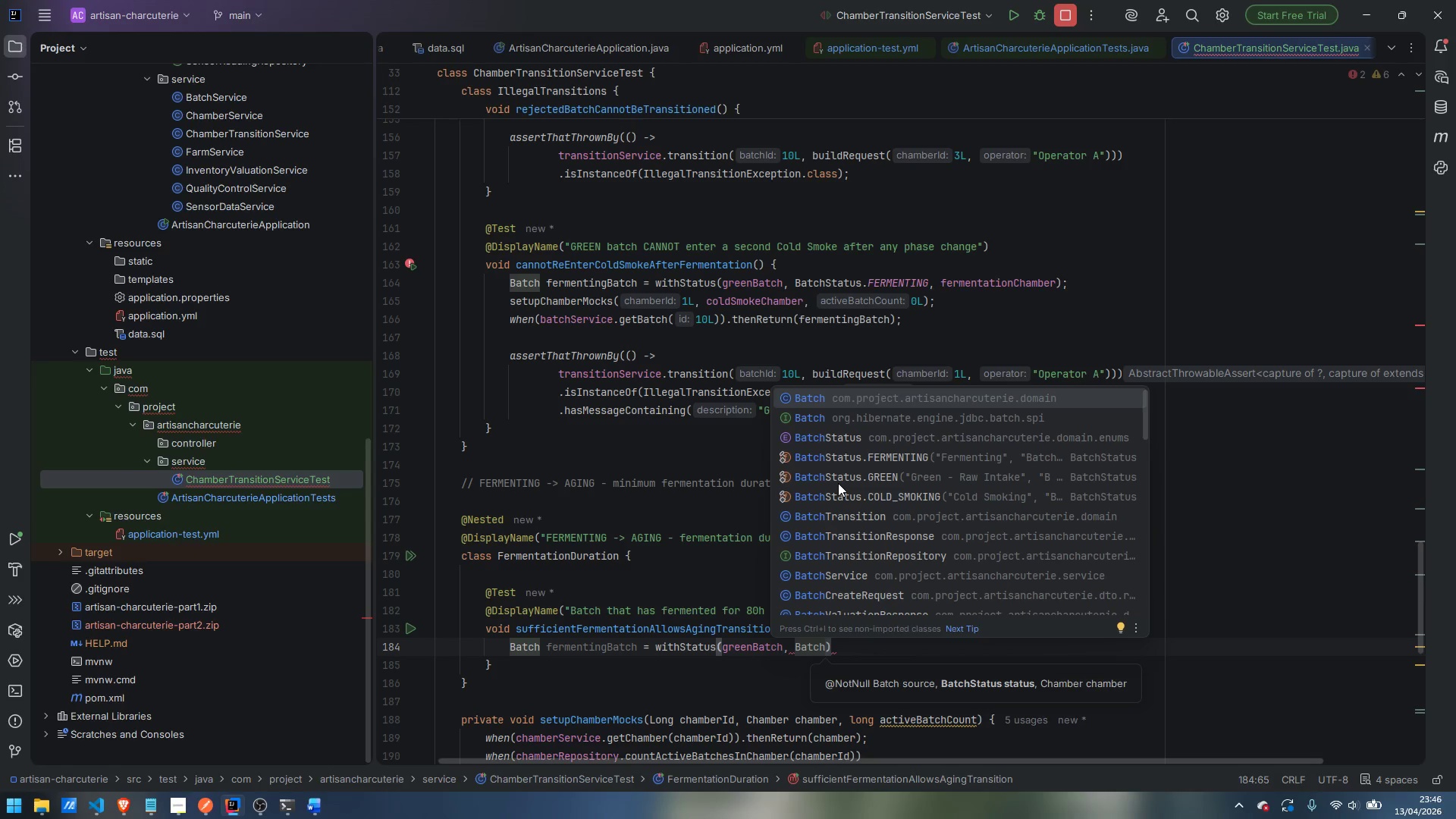 
hold_key(key=ShiftLeft, duration=1.53)
 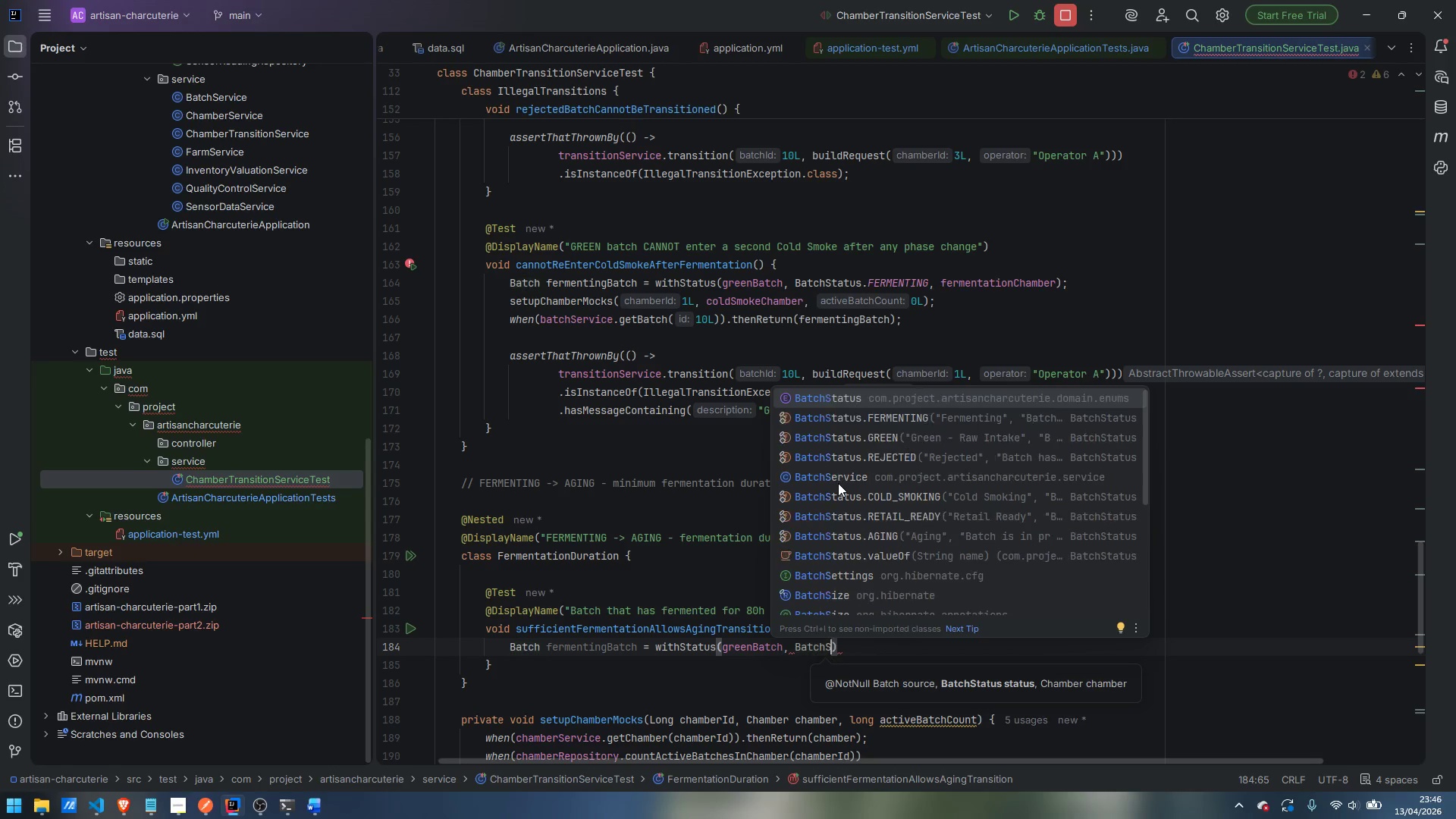 
type(Status)
 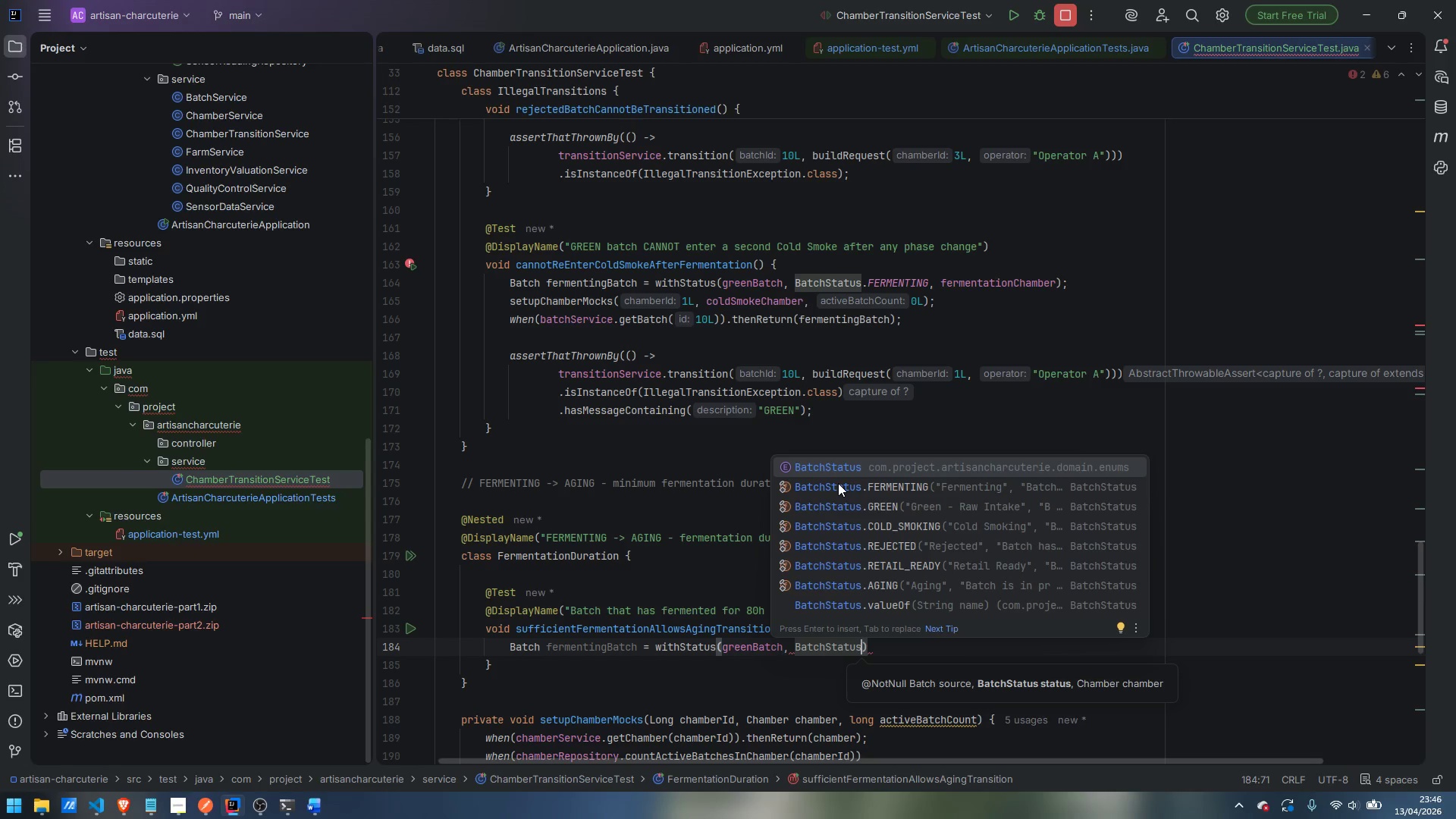 
wait(14.3)
 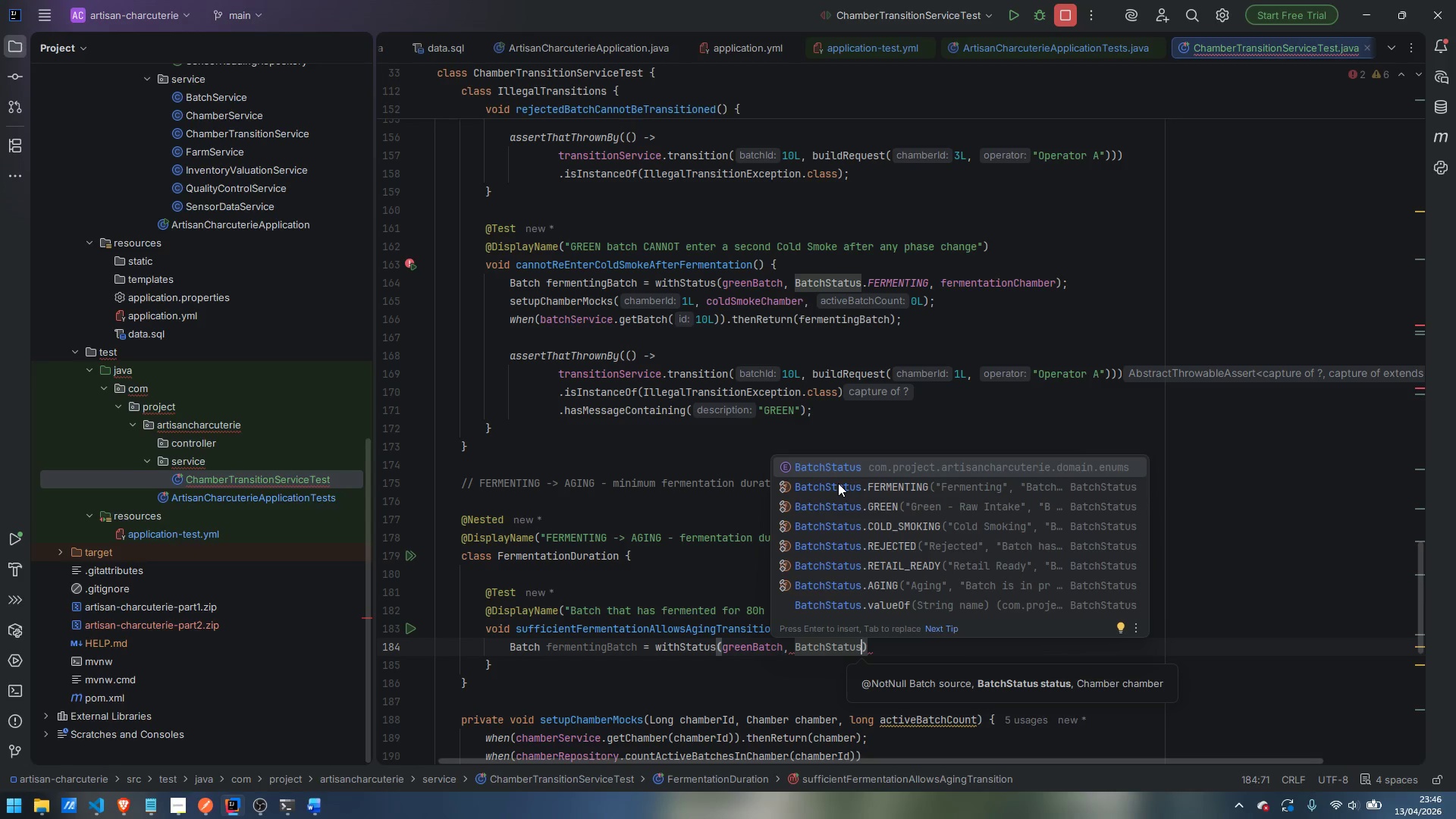 
type(.FERMENTING)
 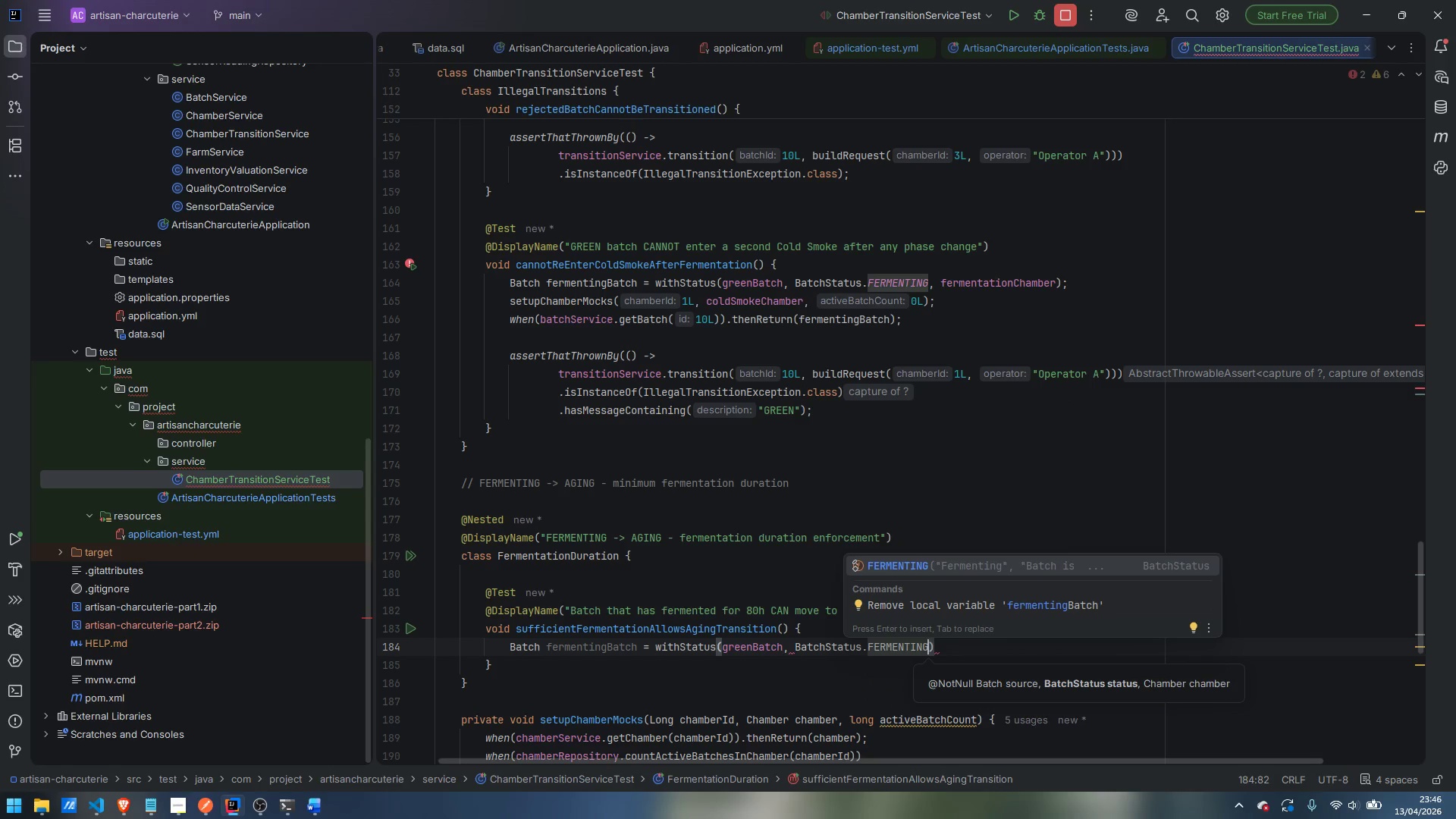 
key(Enter)
 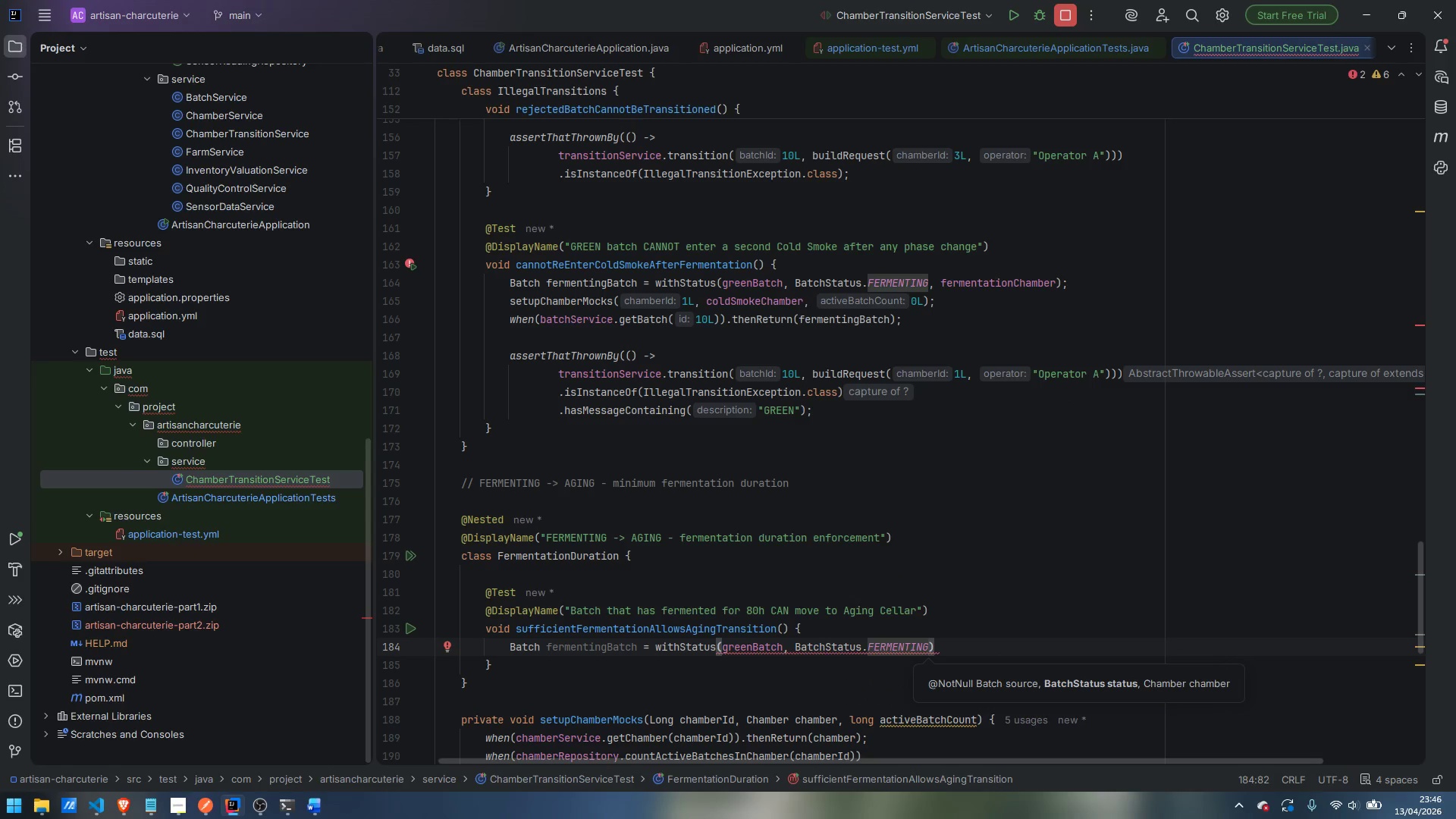 
type(, fem)
key(Backspace)
type(rmentationChamber)
 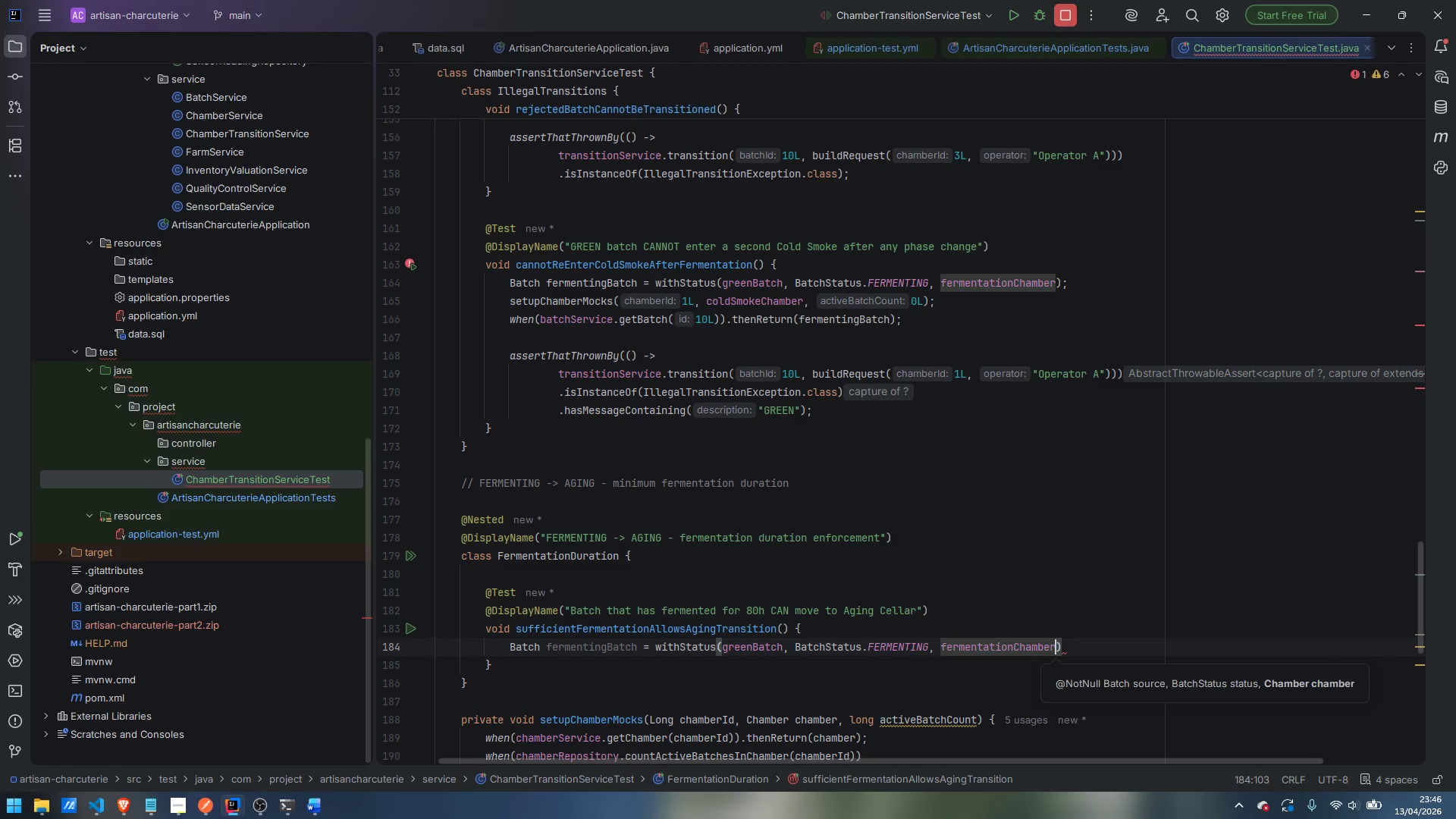 
key(ArrowRight)
 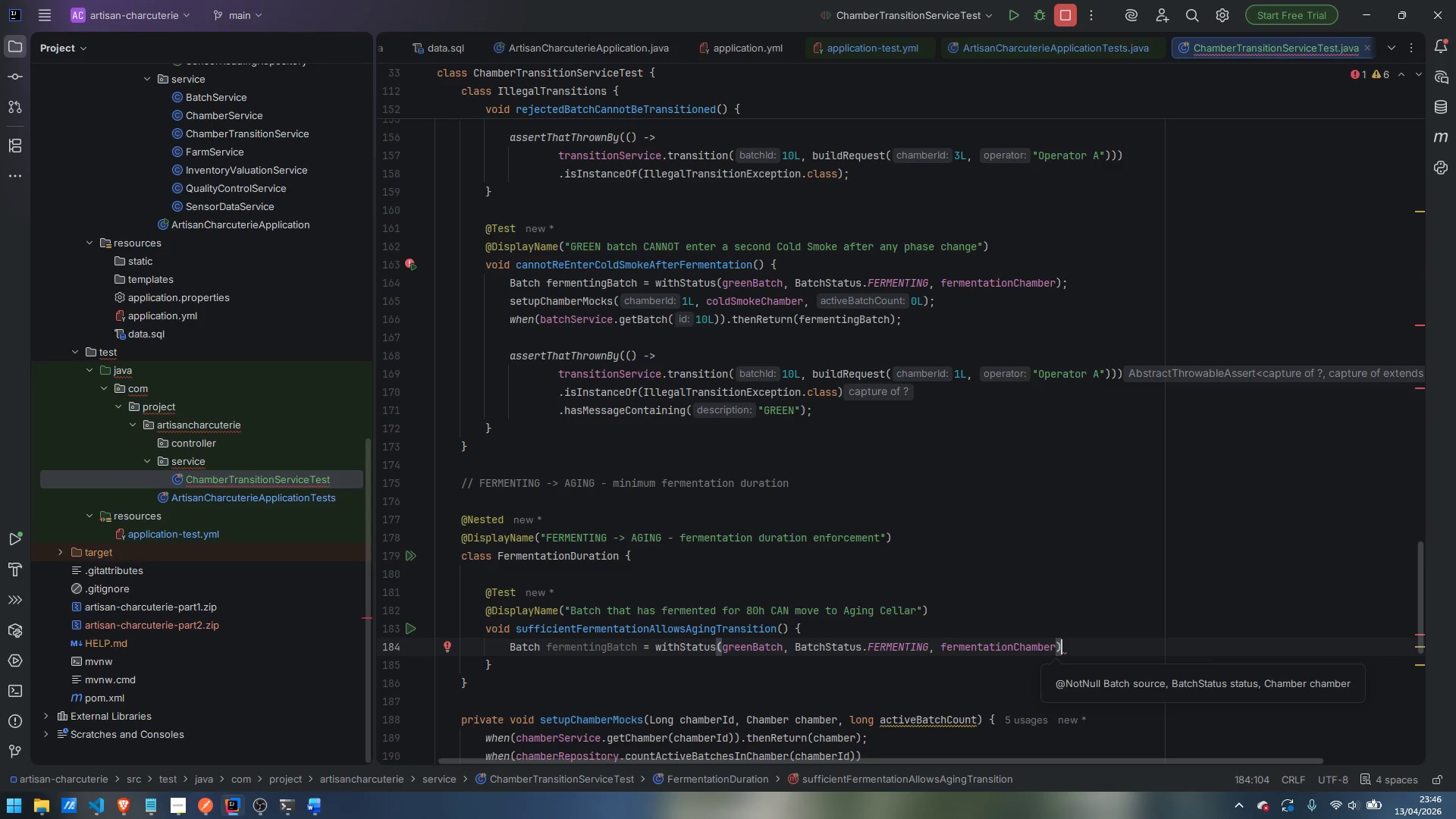 
key(Semicolon)
 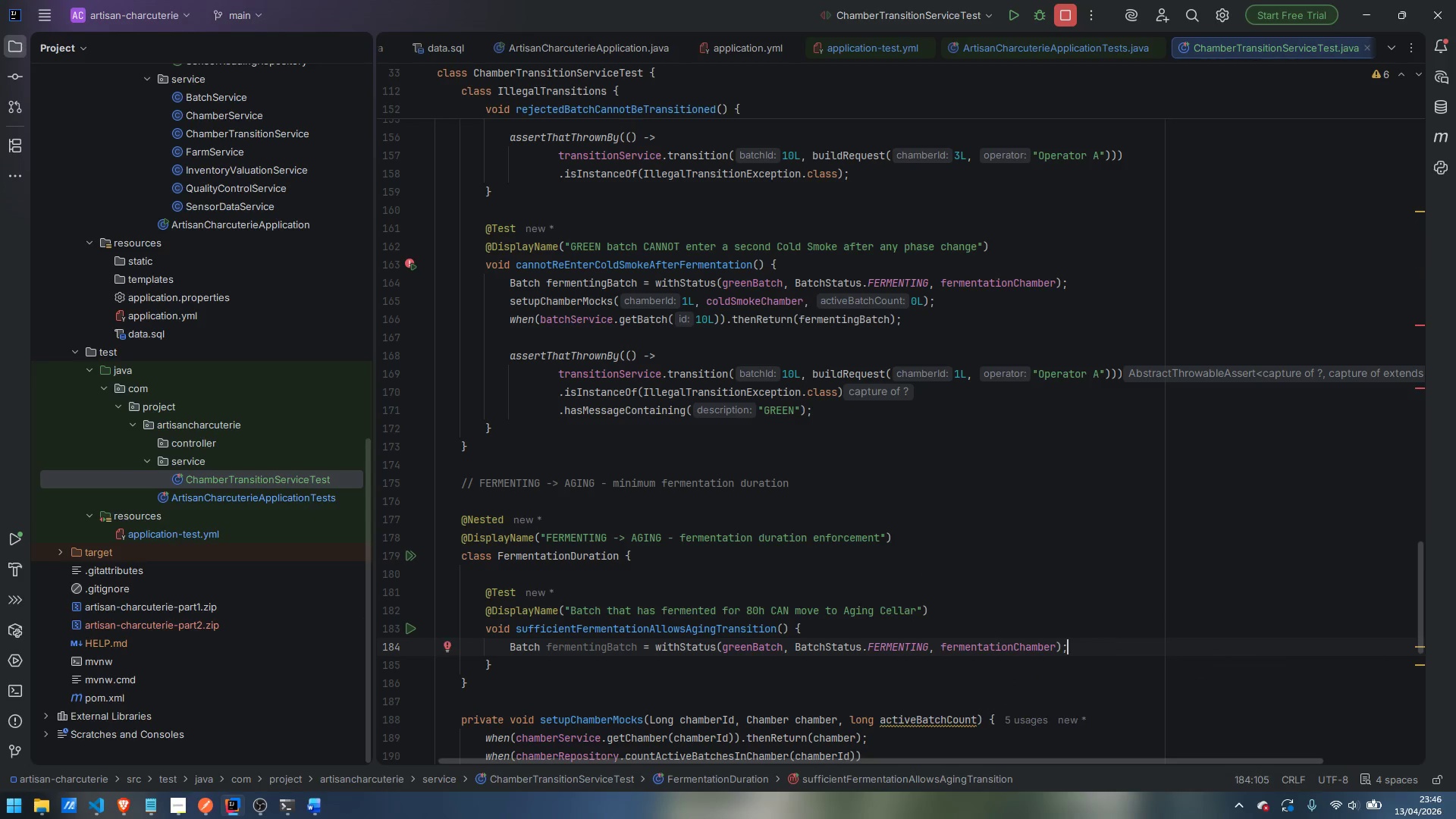 
key(Enter)
 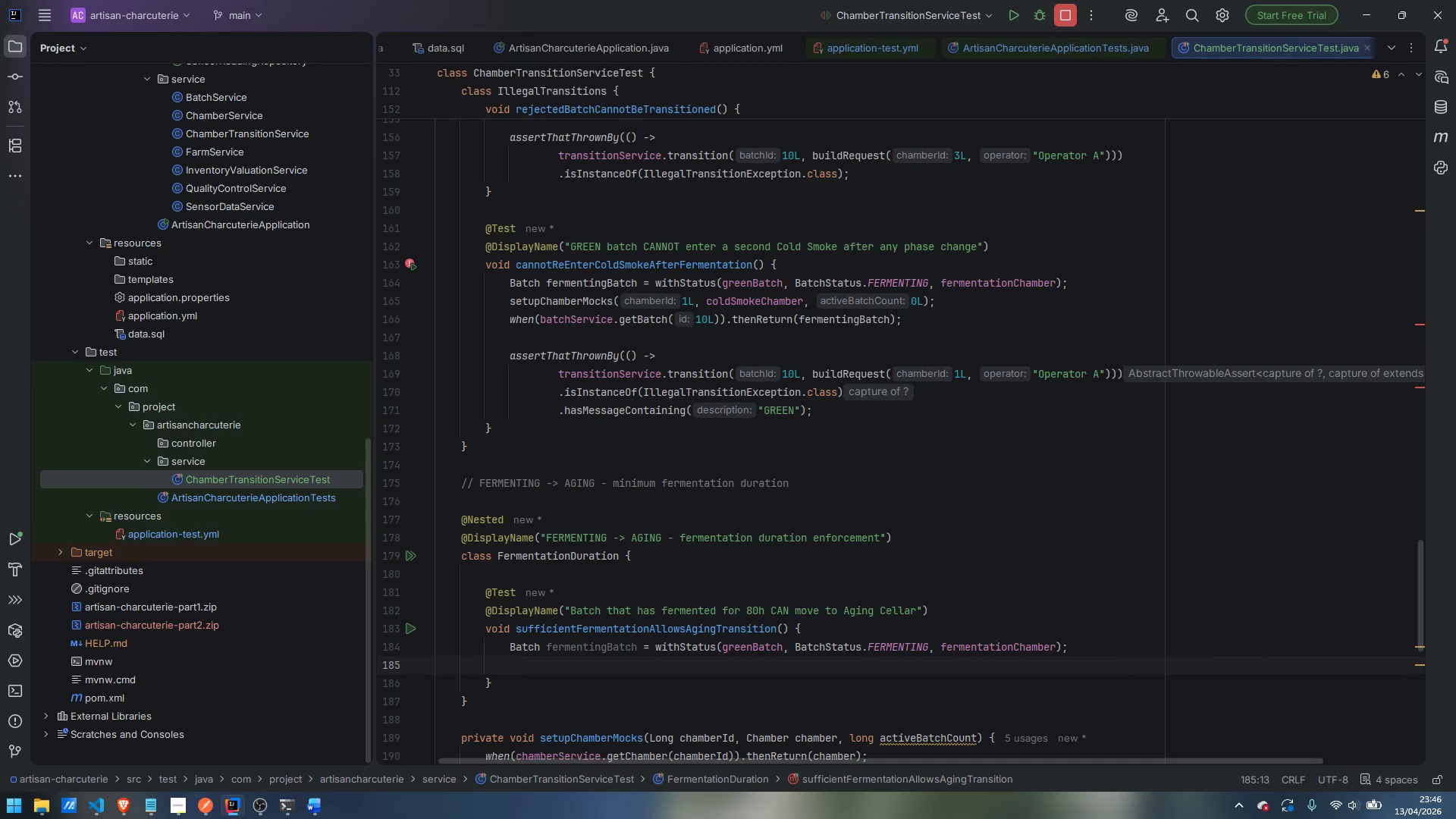 
type(setupChamberMocks)
 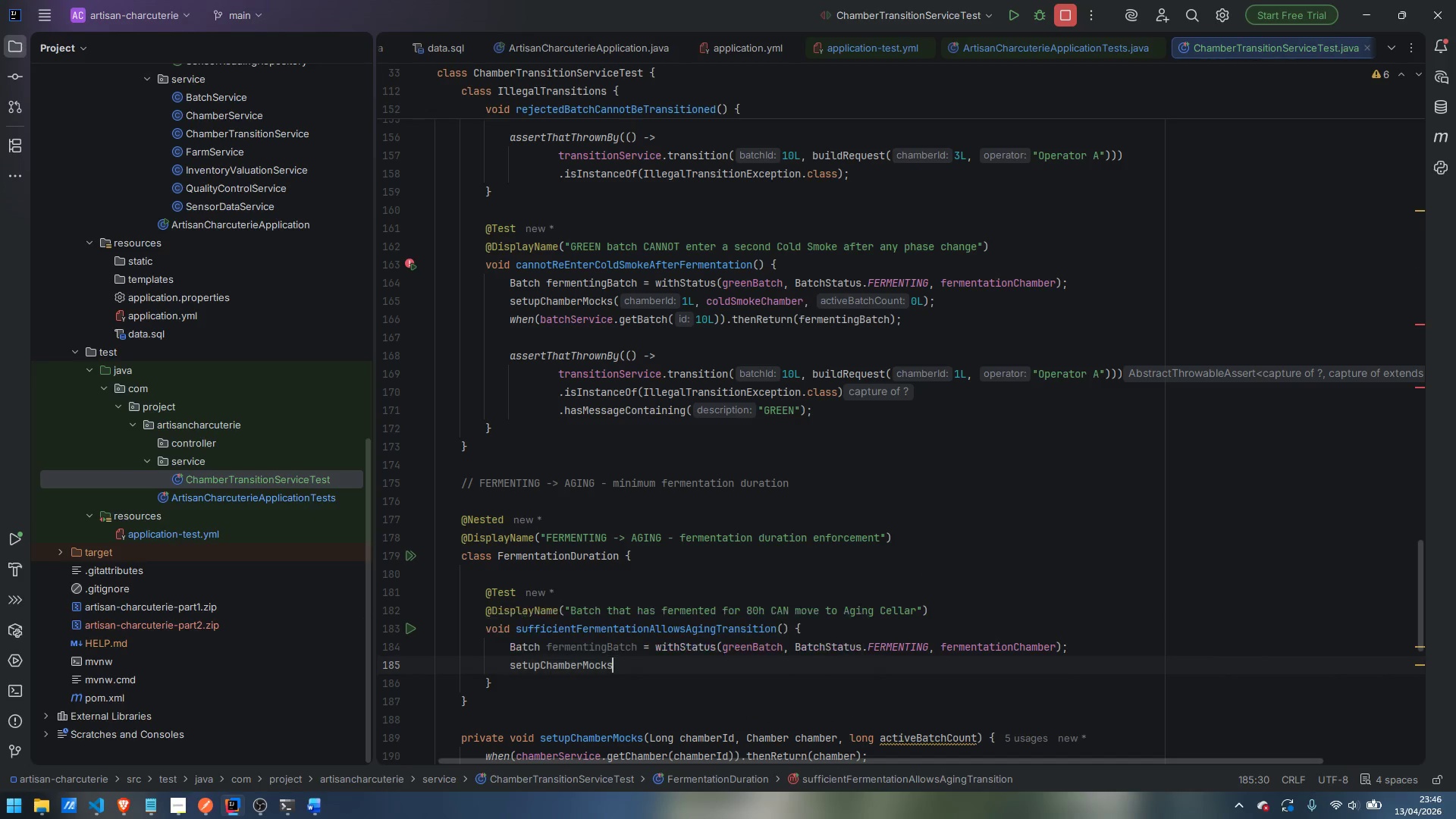 
key(Enter)
 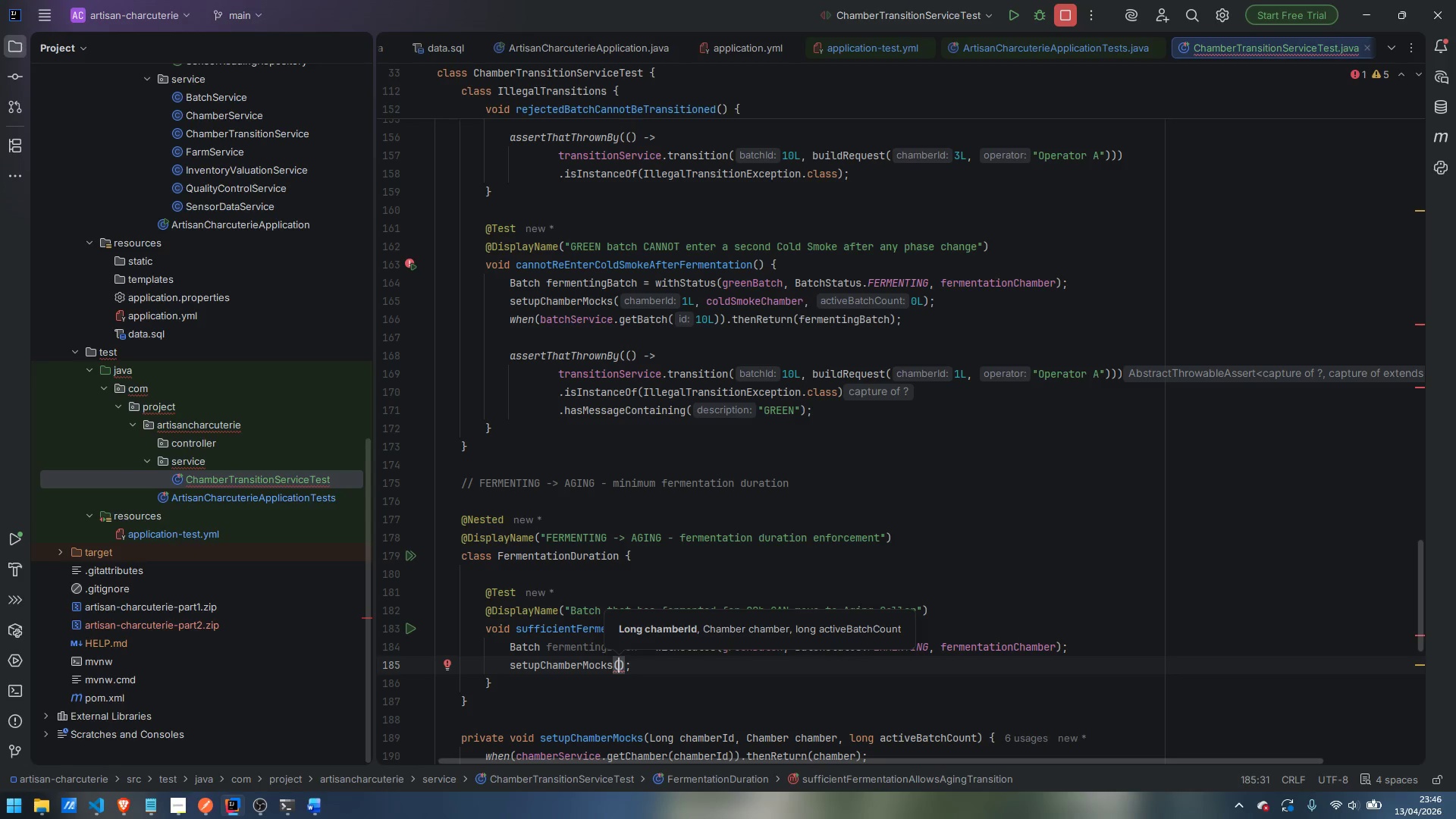 
type(3L, agingCellar, 0L)
 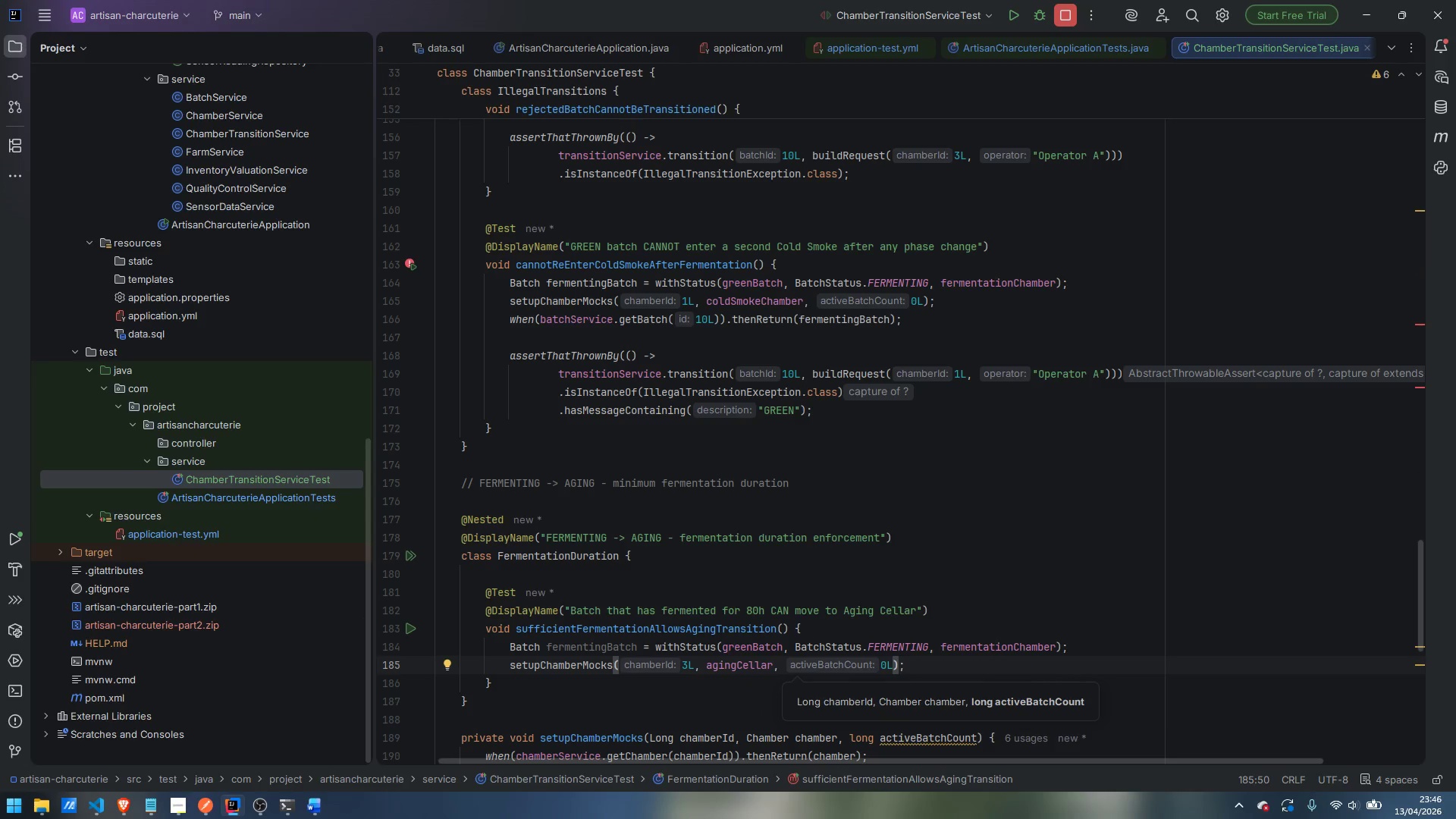 
key(ArrowRight)
 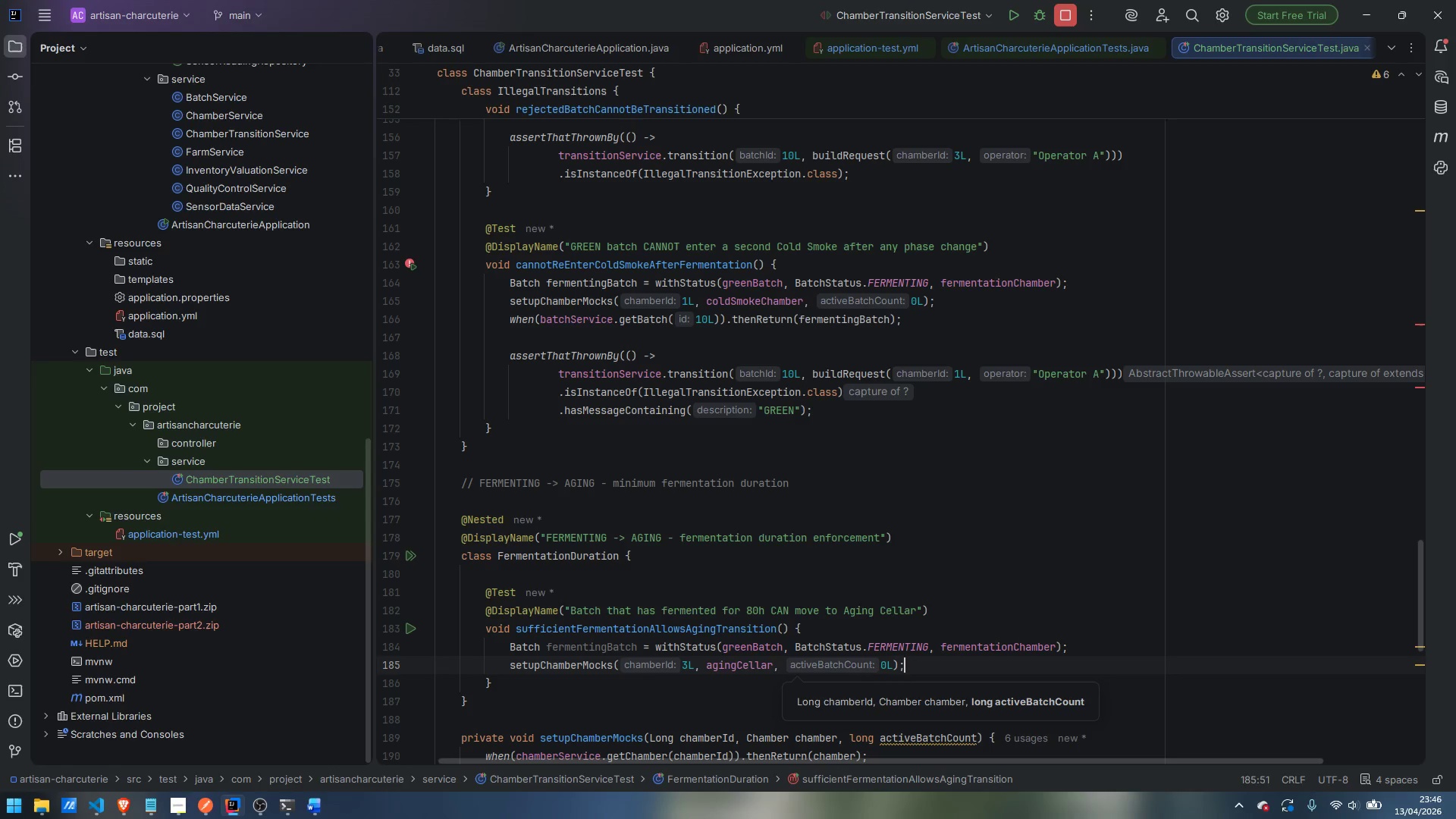 
key(ArrowRight)
 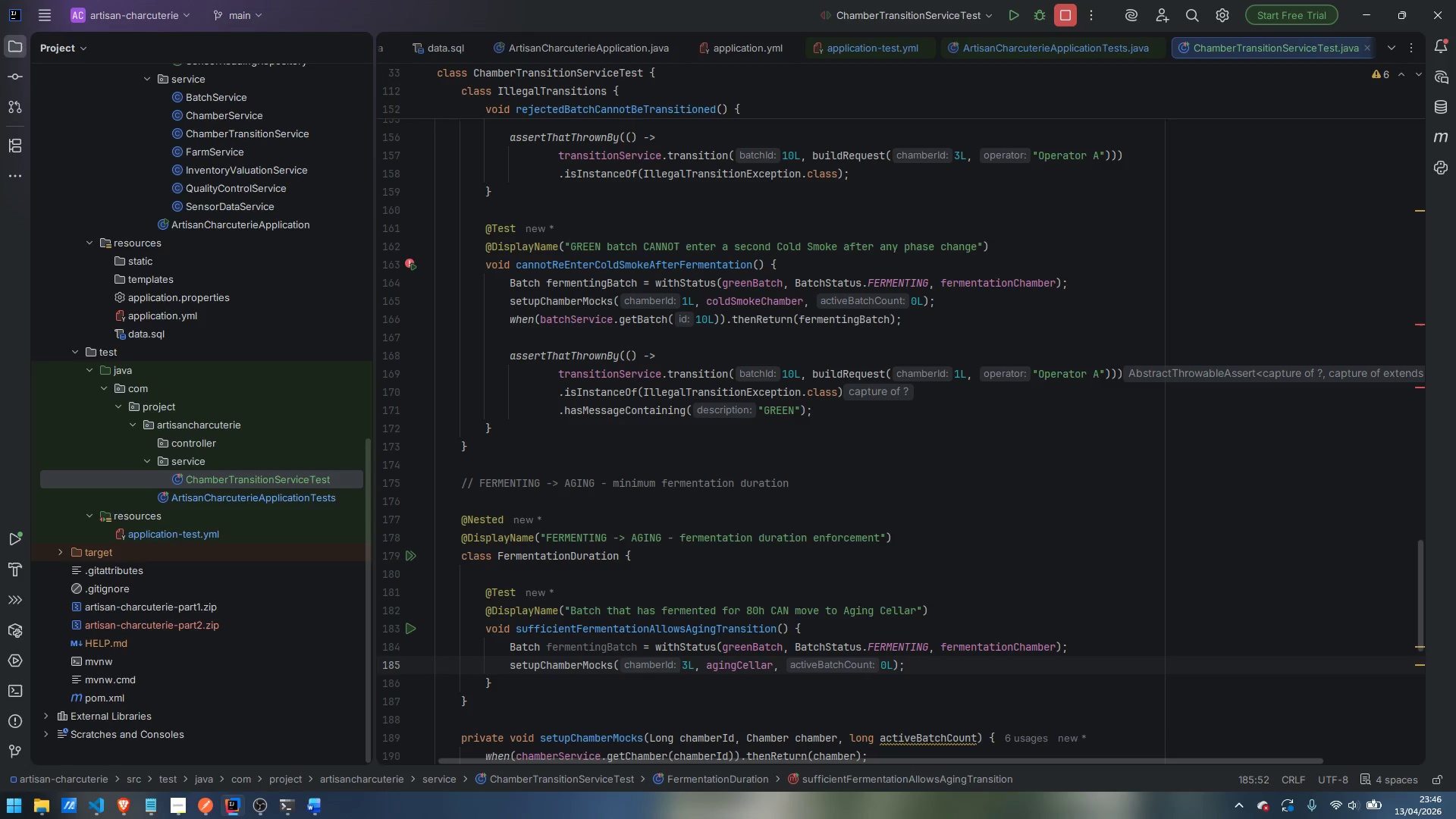 
wait(8.19)
 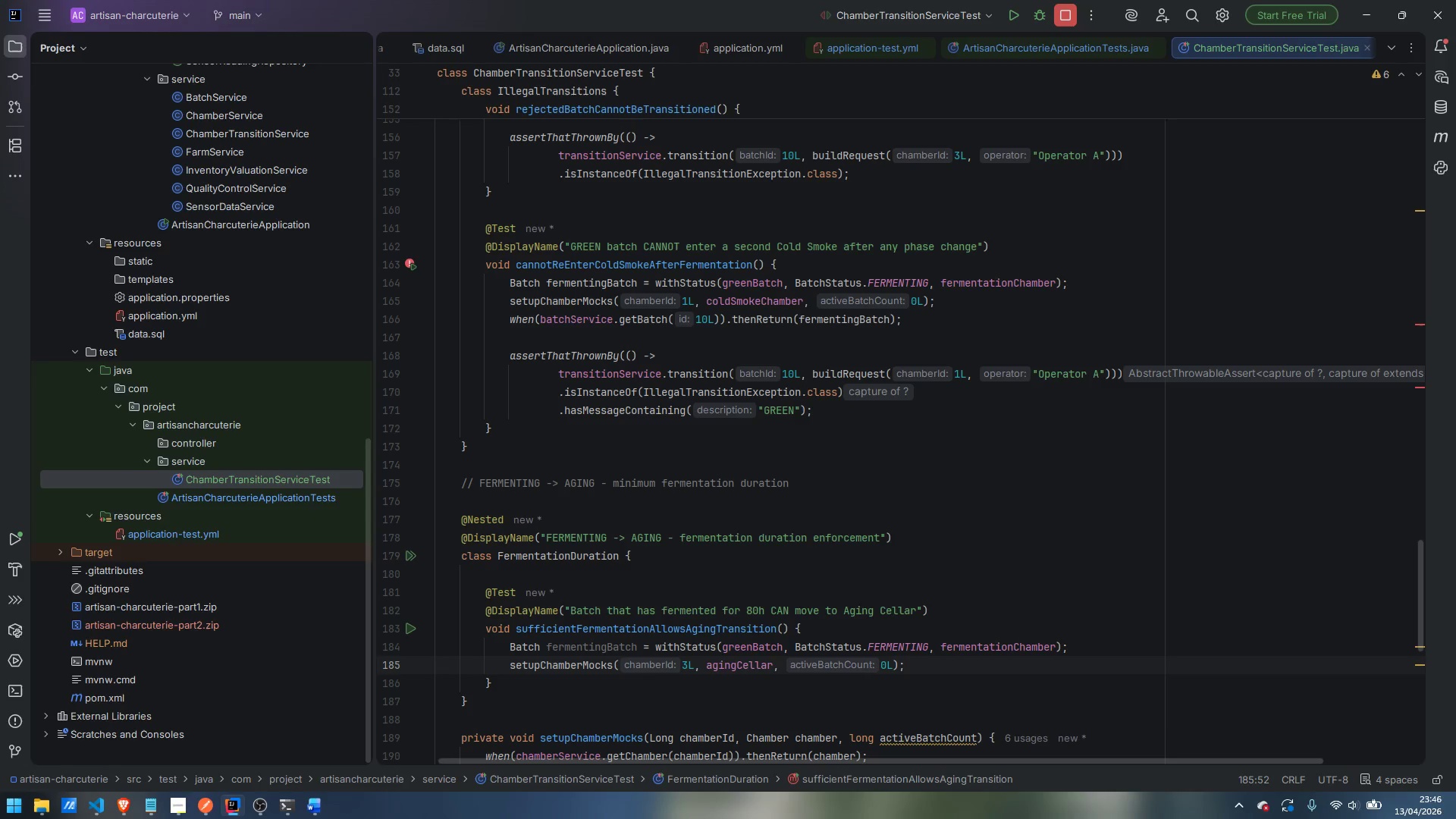 
key(Enter)
 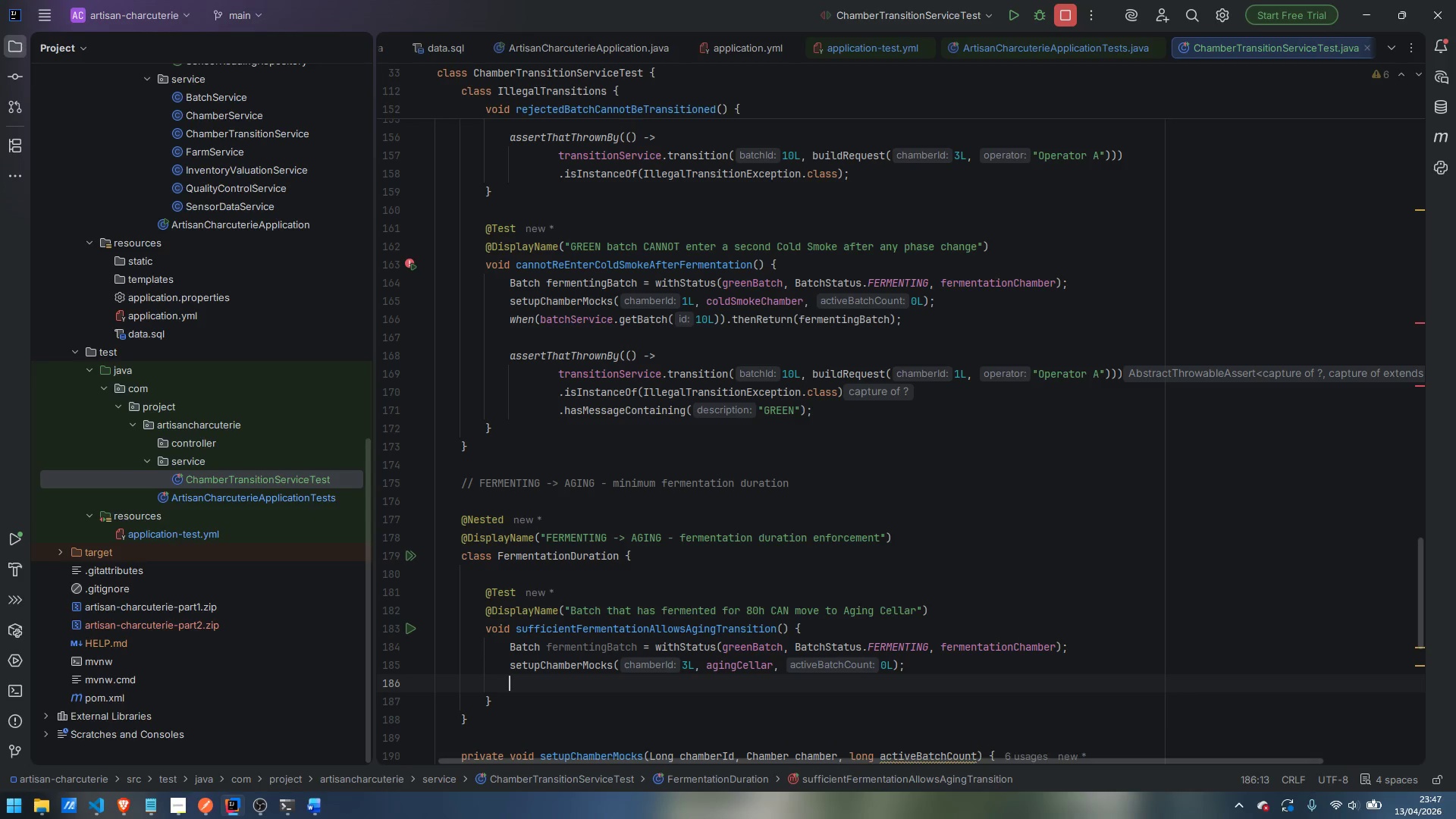 
type(when)
 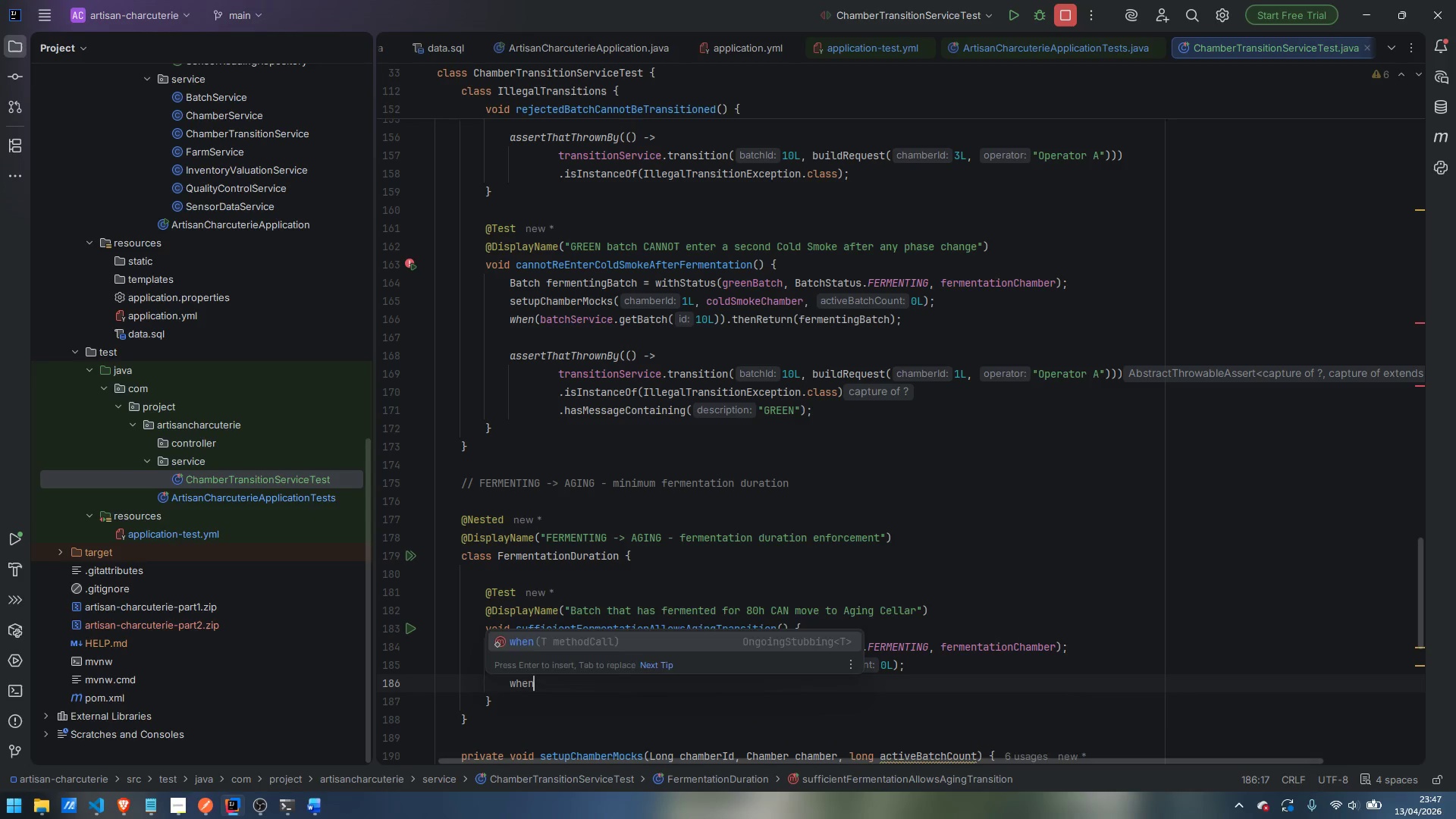 
key(Enter)
 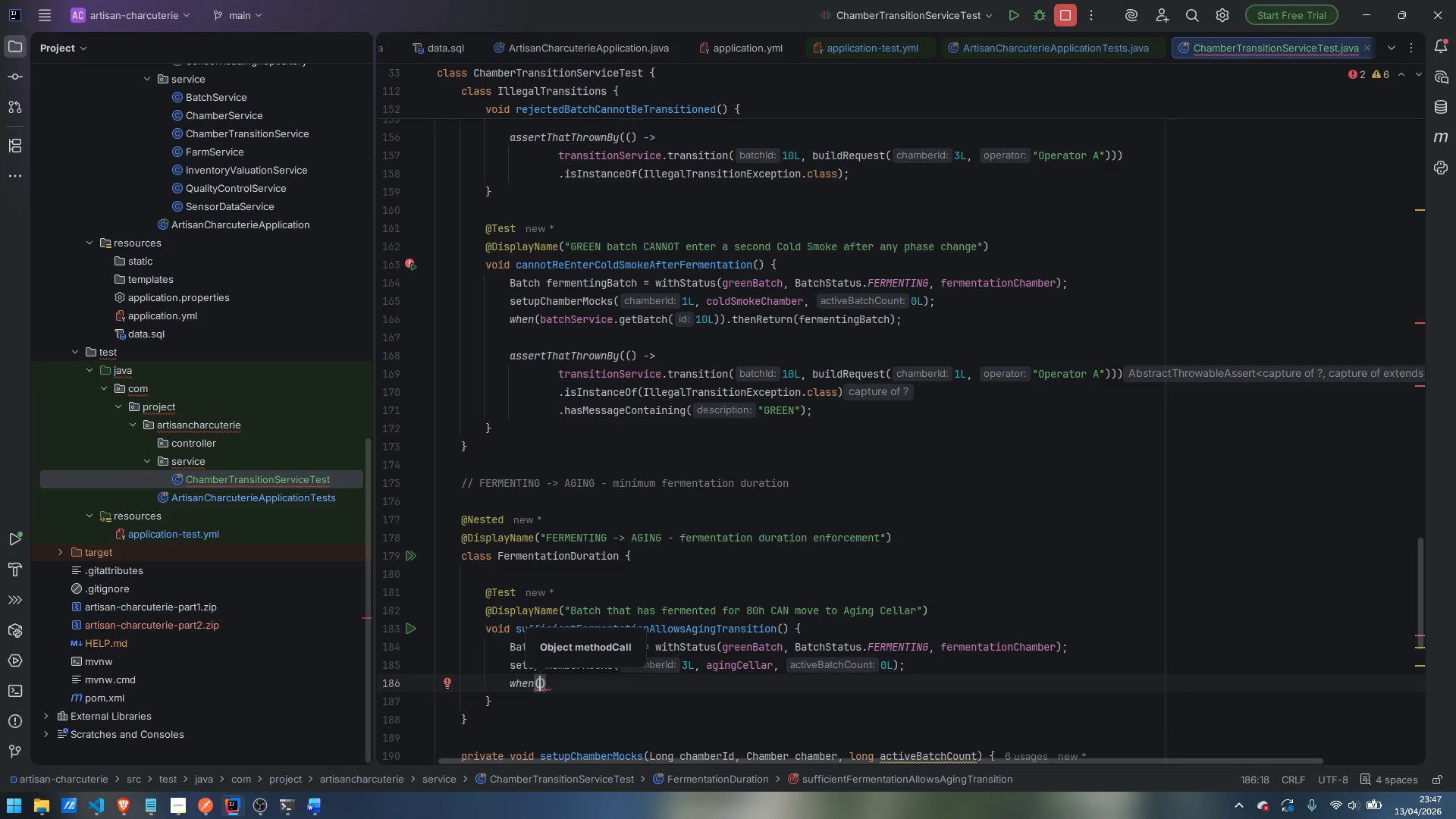 
wait(14.67)
 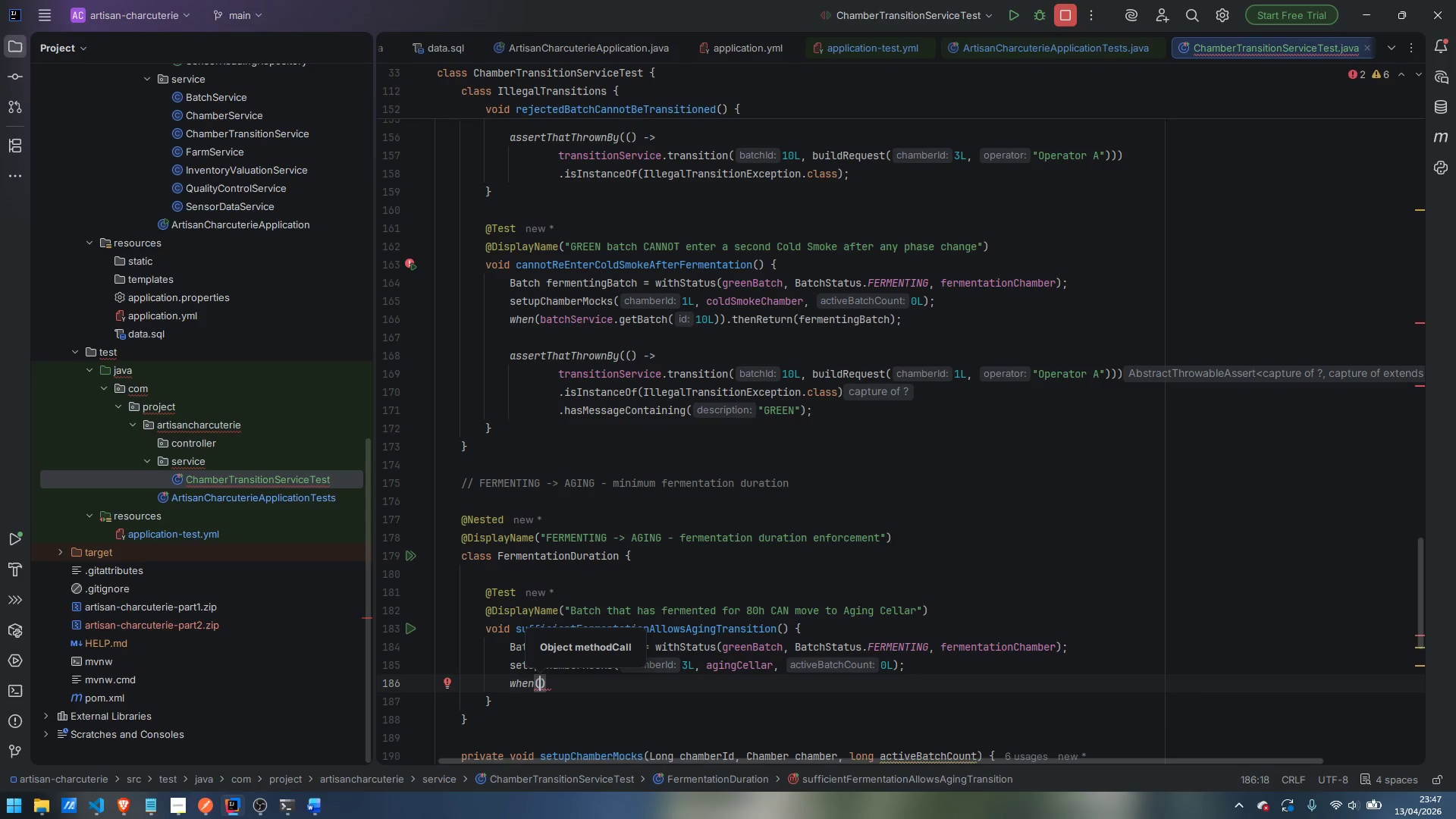 
type(batchService.get)
 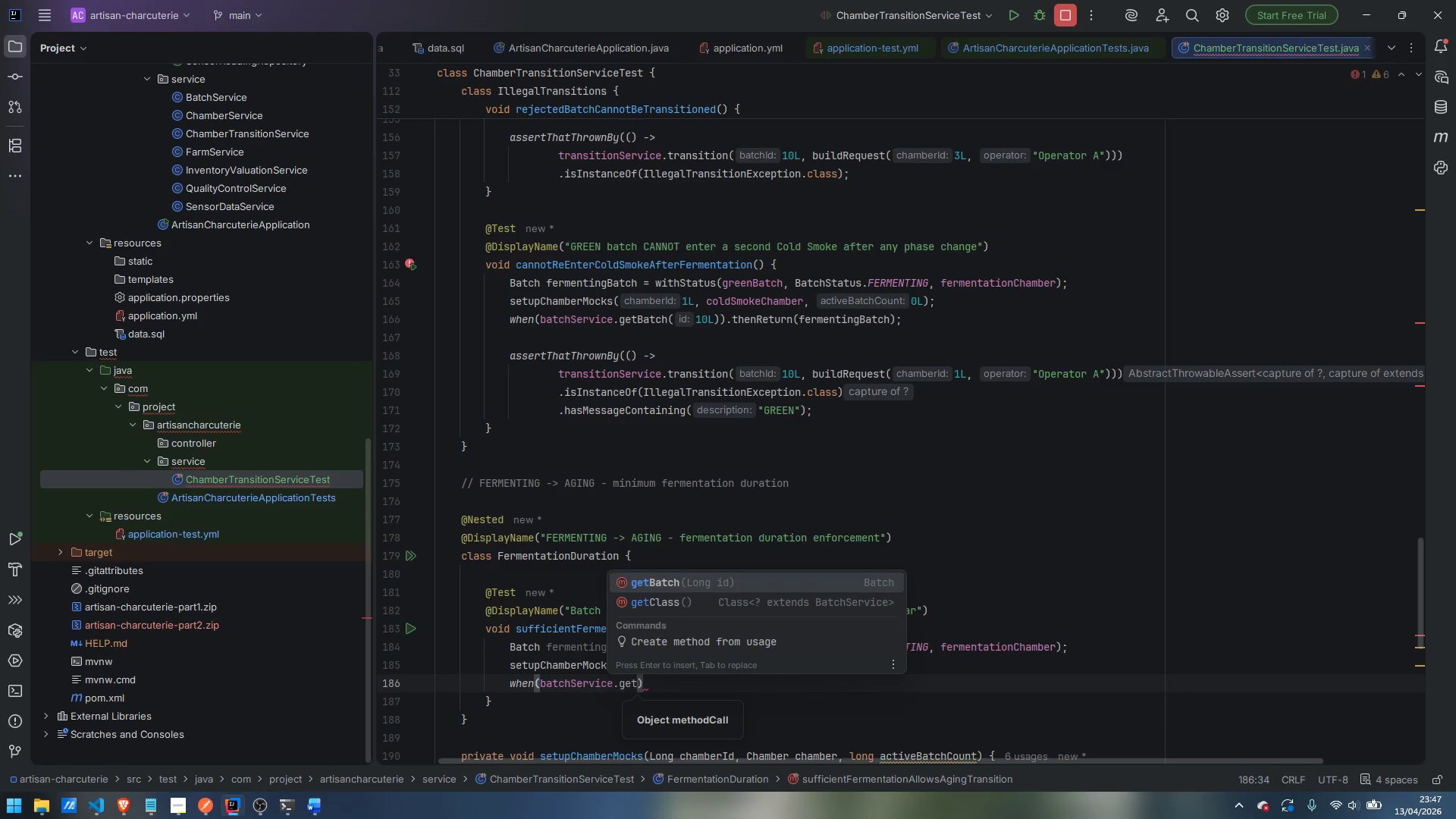 
key(Enter)
 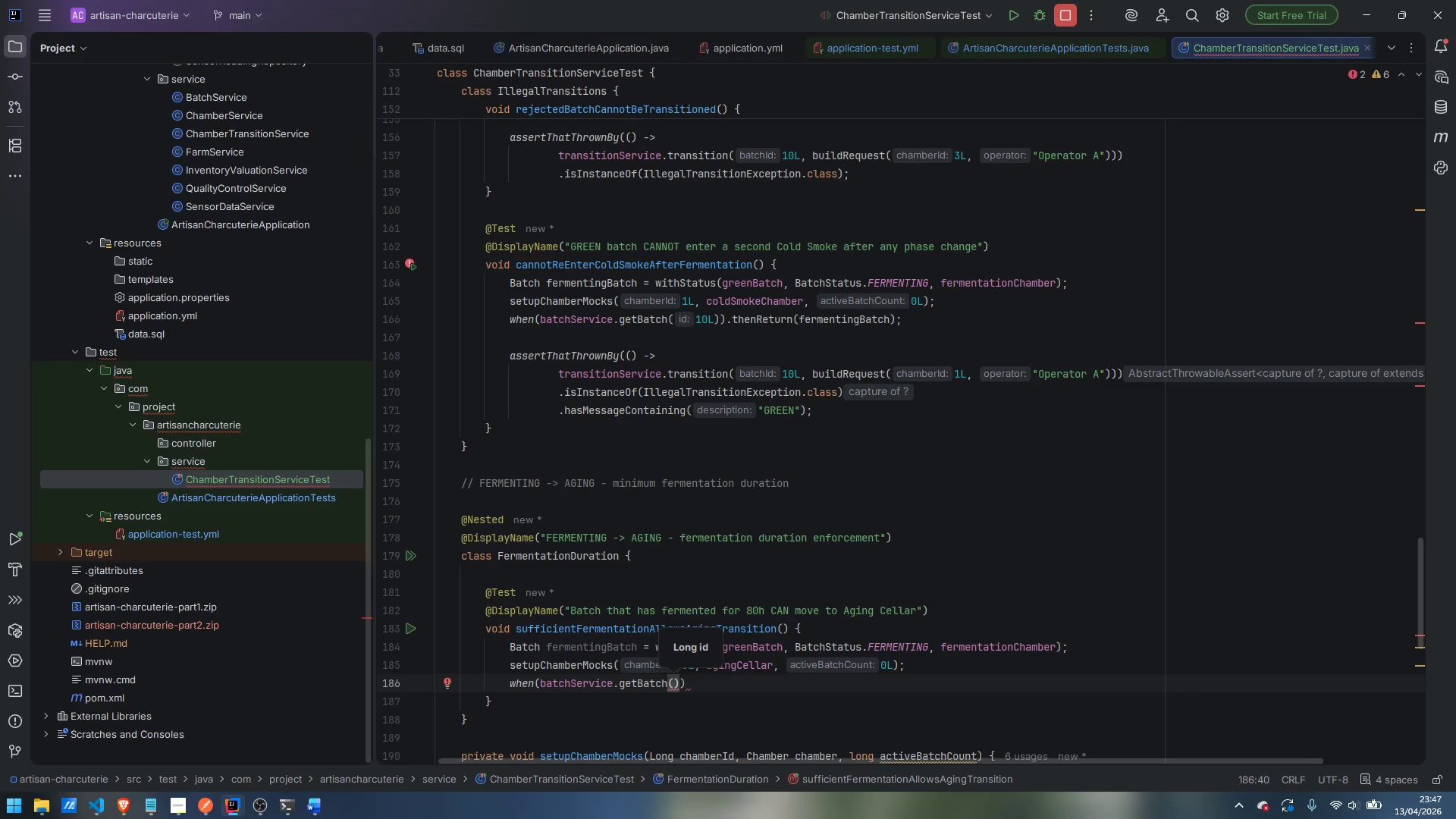 
type(10L, )
key(Backspace)
key(Backspace)
 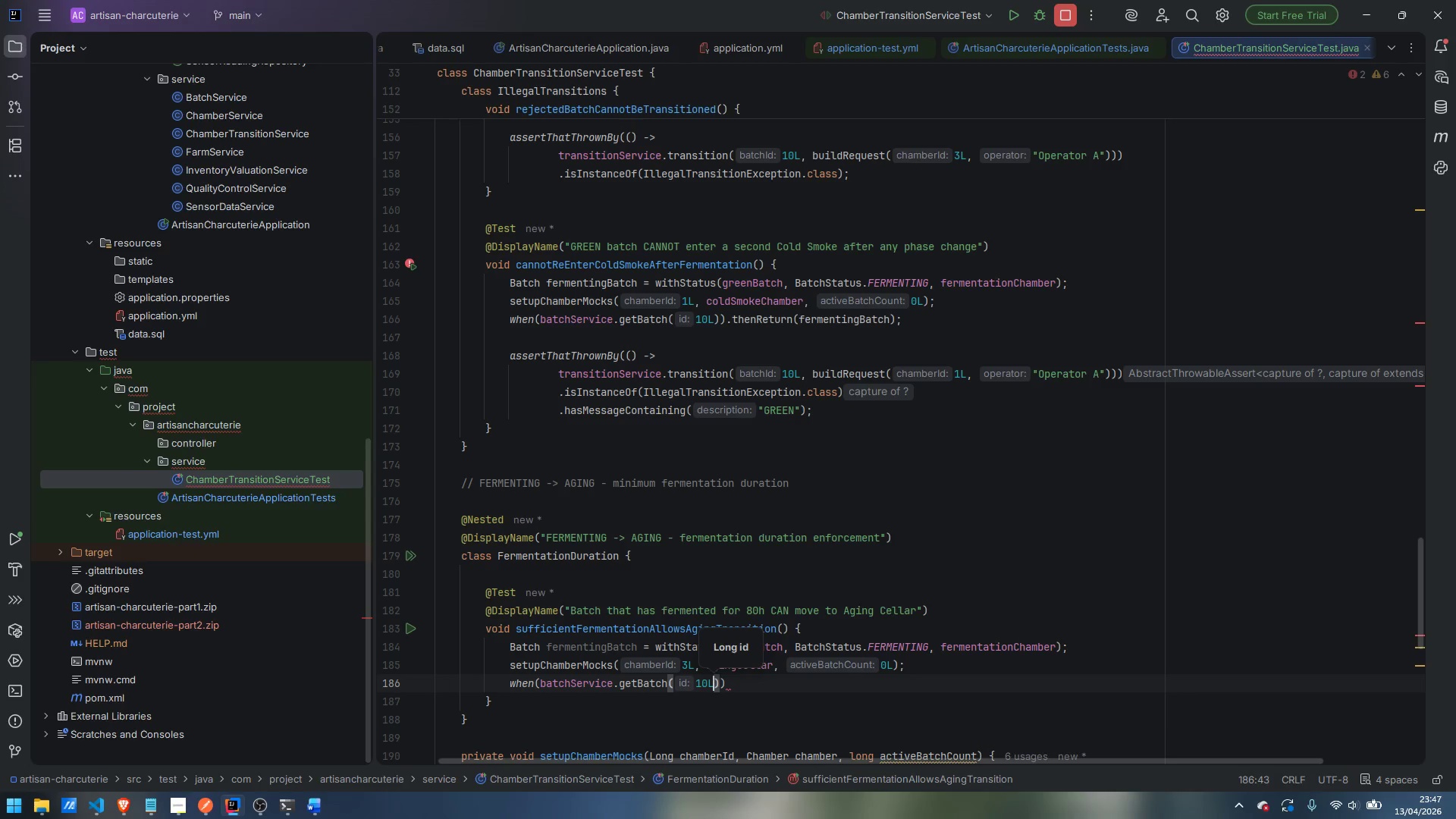 
key(ArrowRight)
 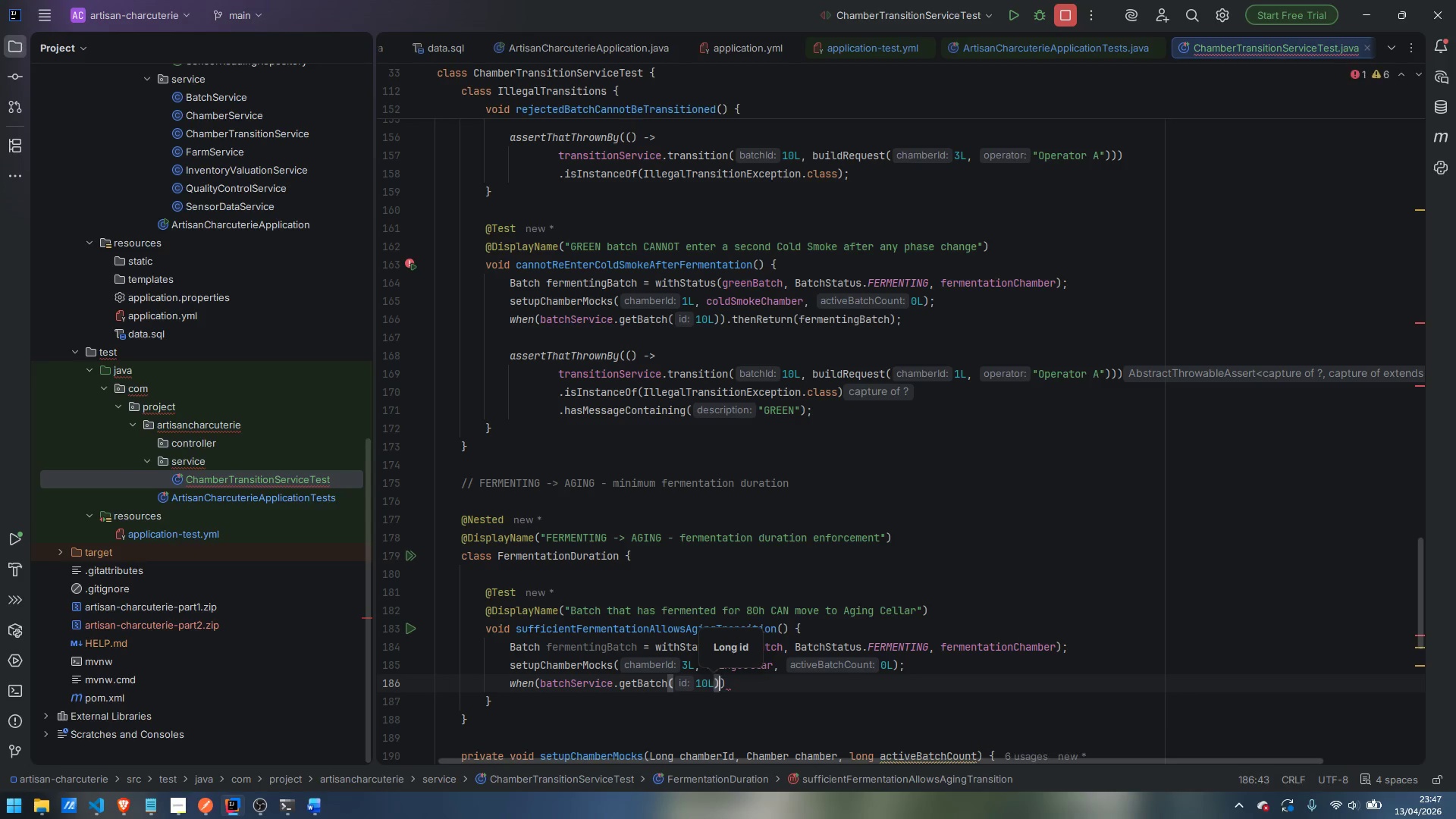 
key(ArrowRight)
 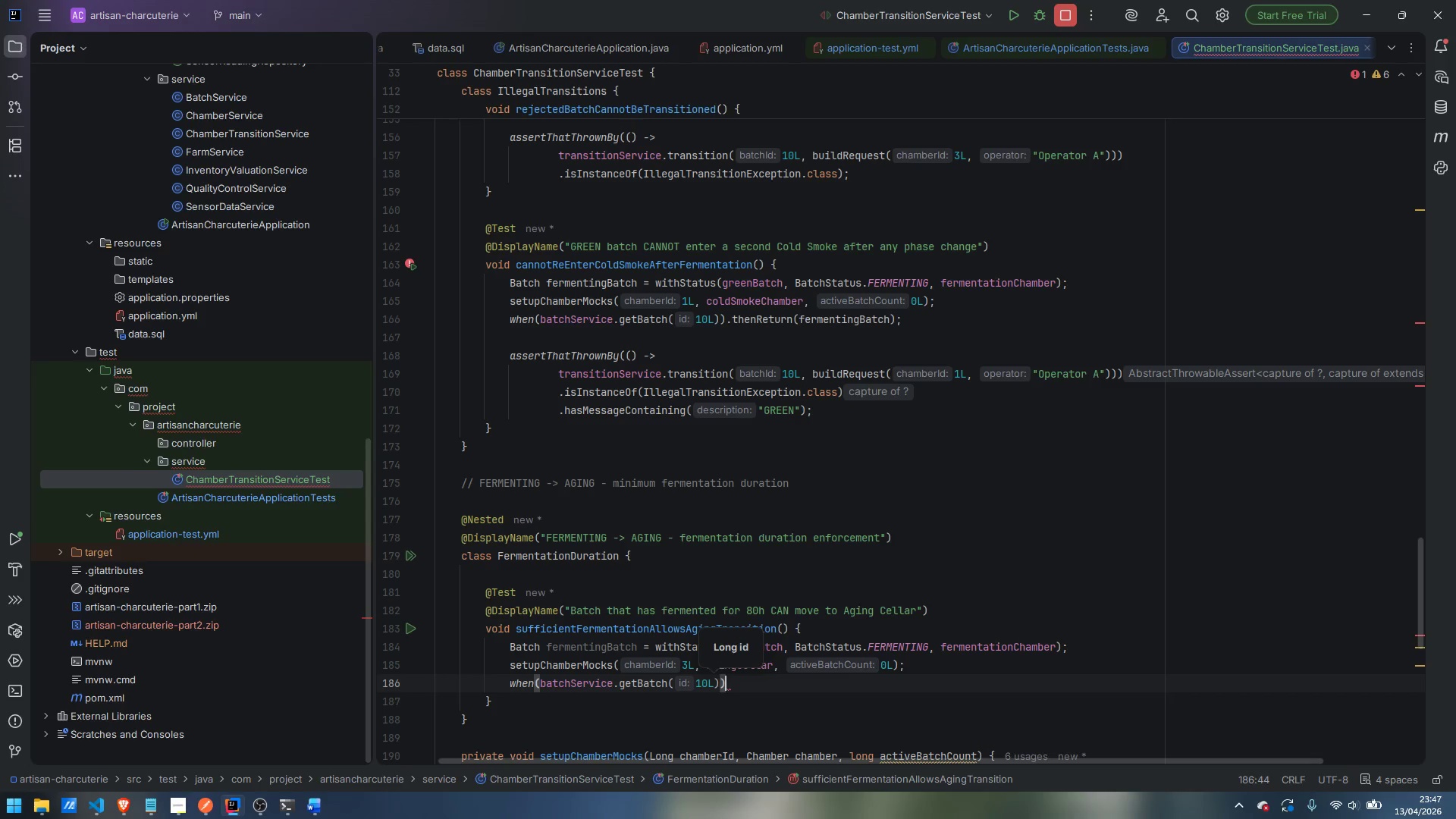 
key(ArrowRight)
 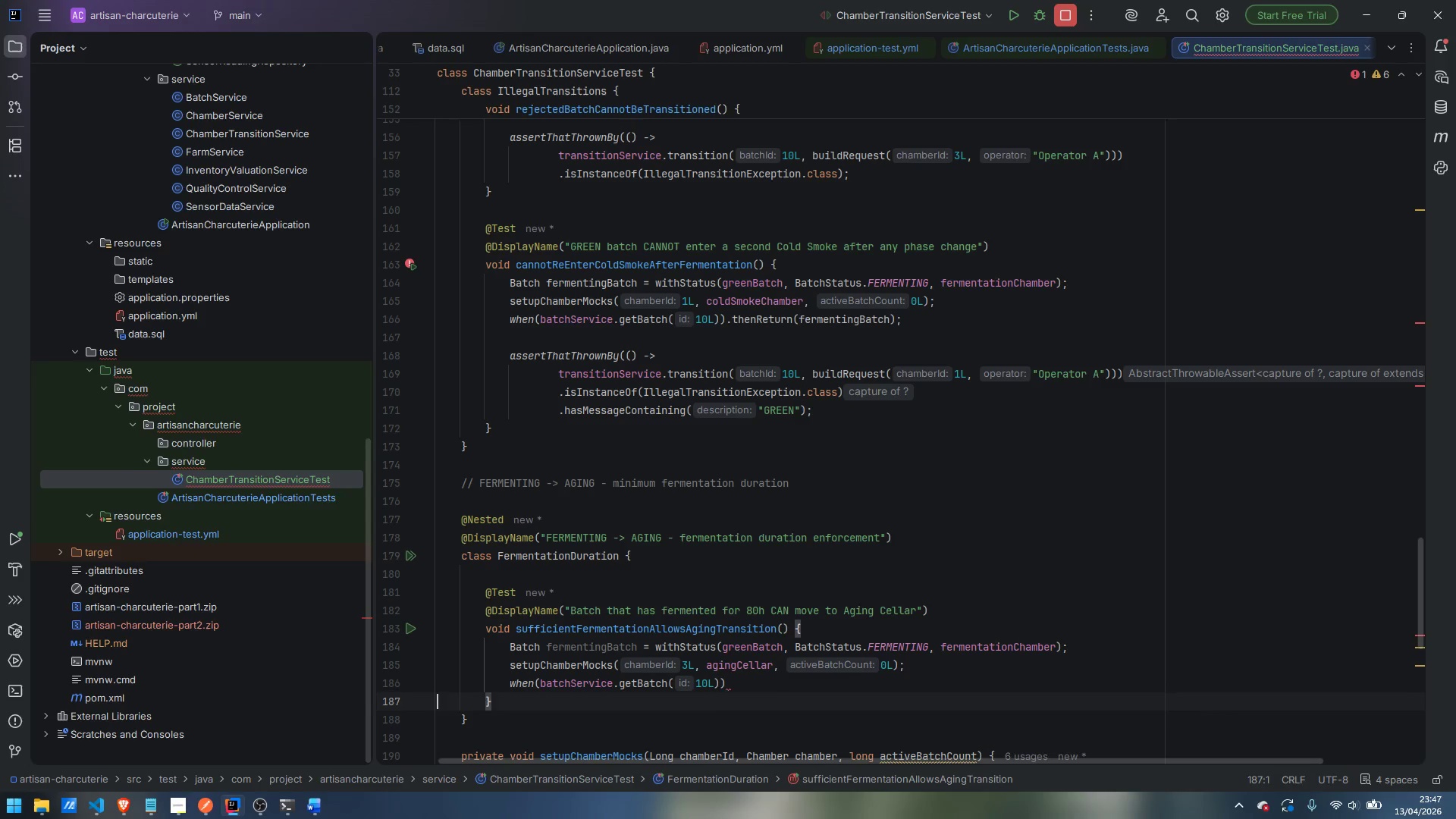 
key(ArrowLeft)
 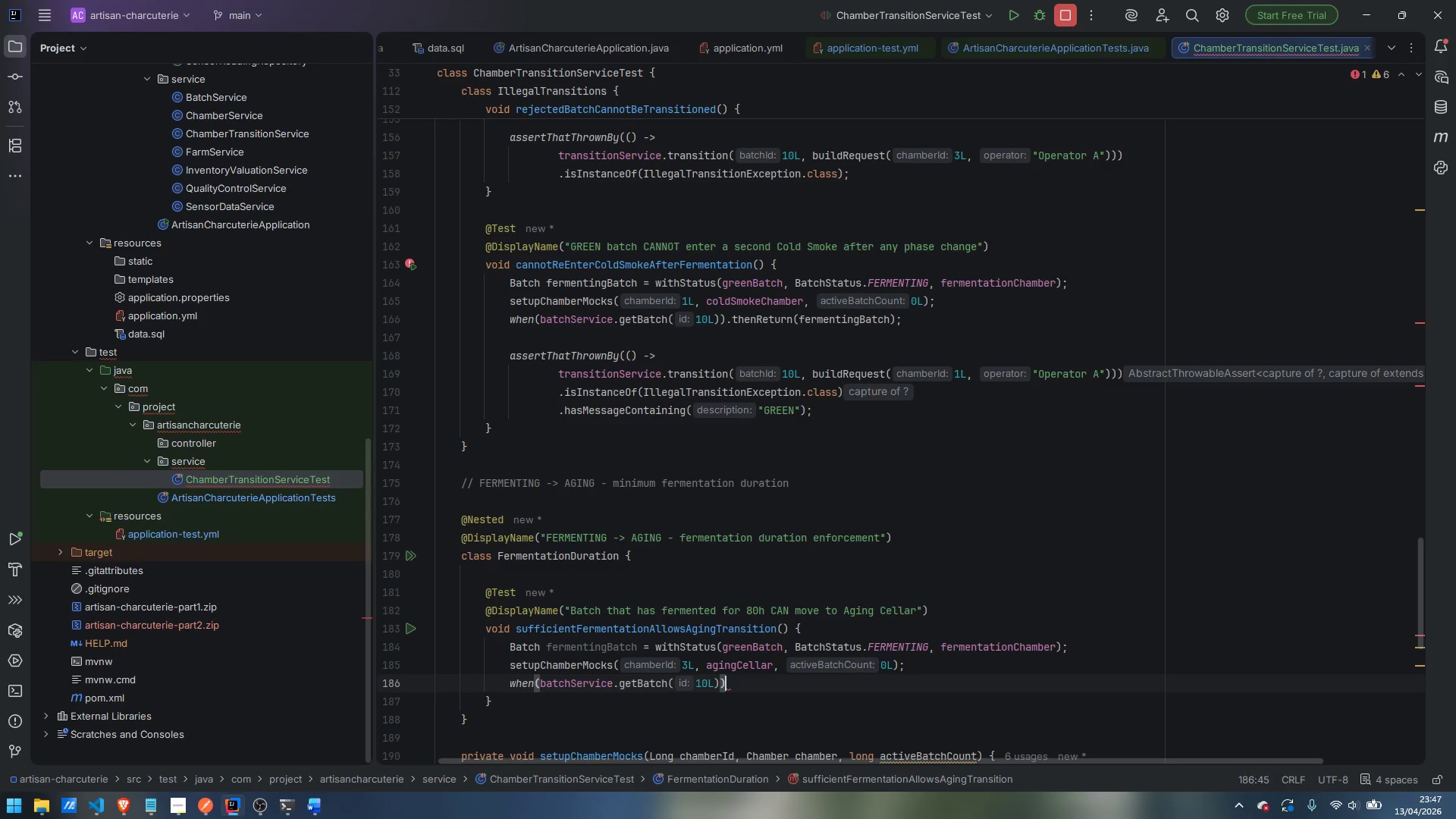 
key(Period)
 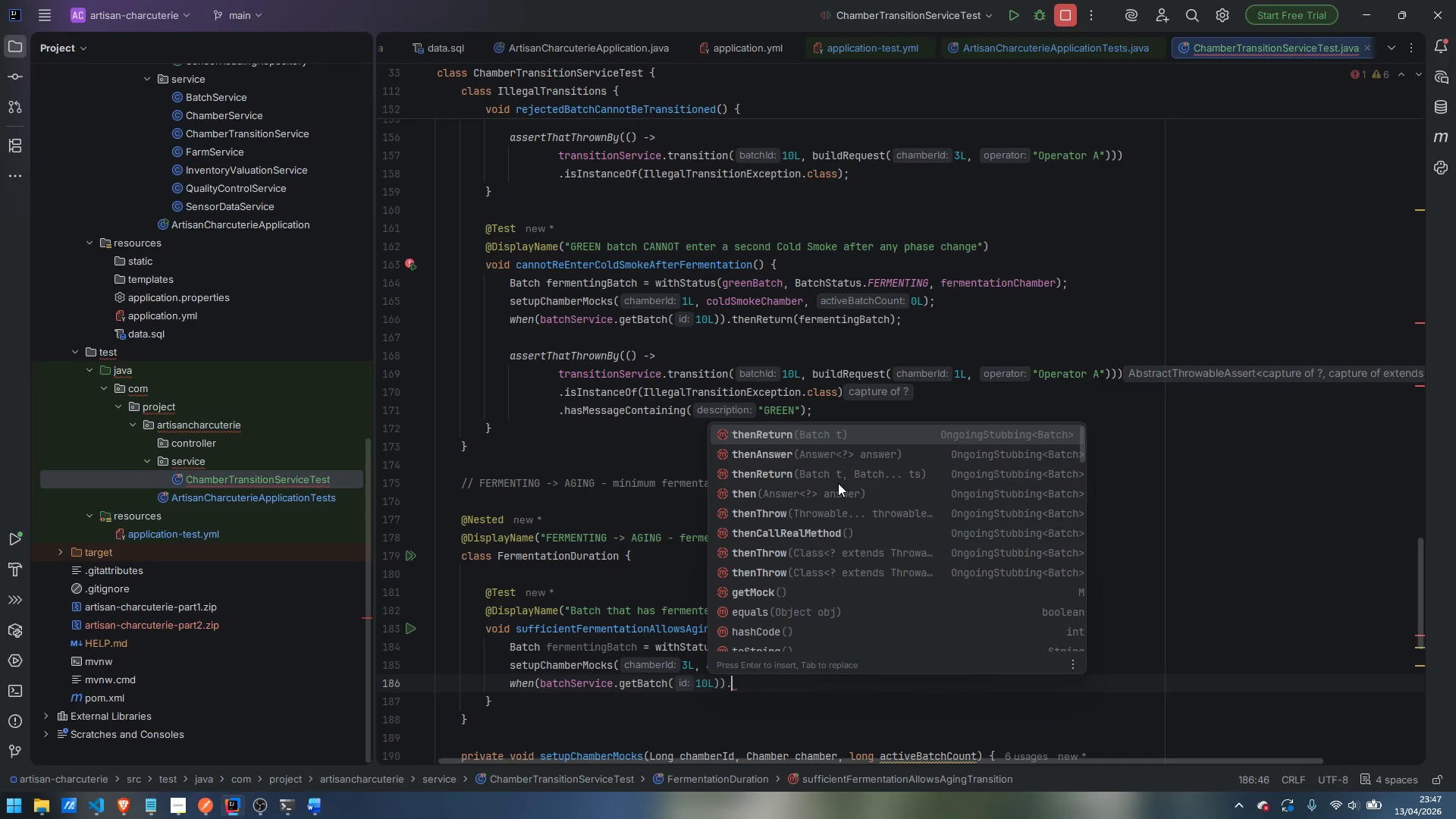 
wait(6.12)
 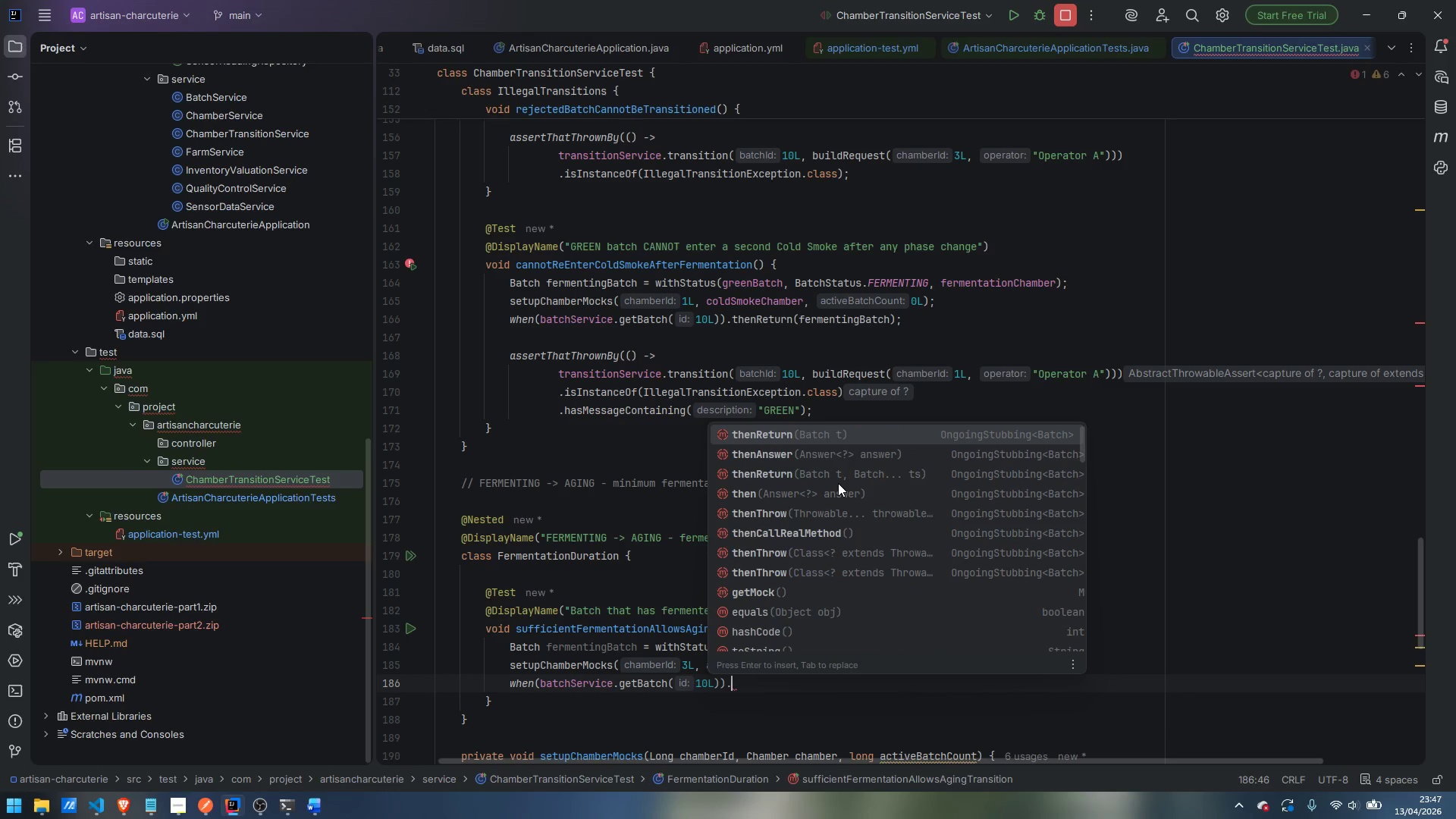 
type(thenReturn)
 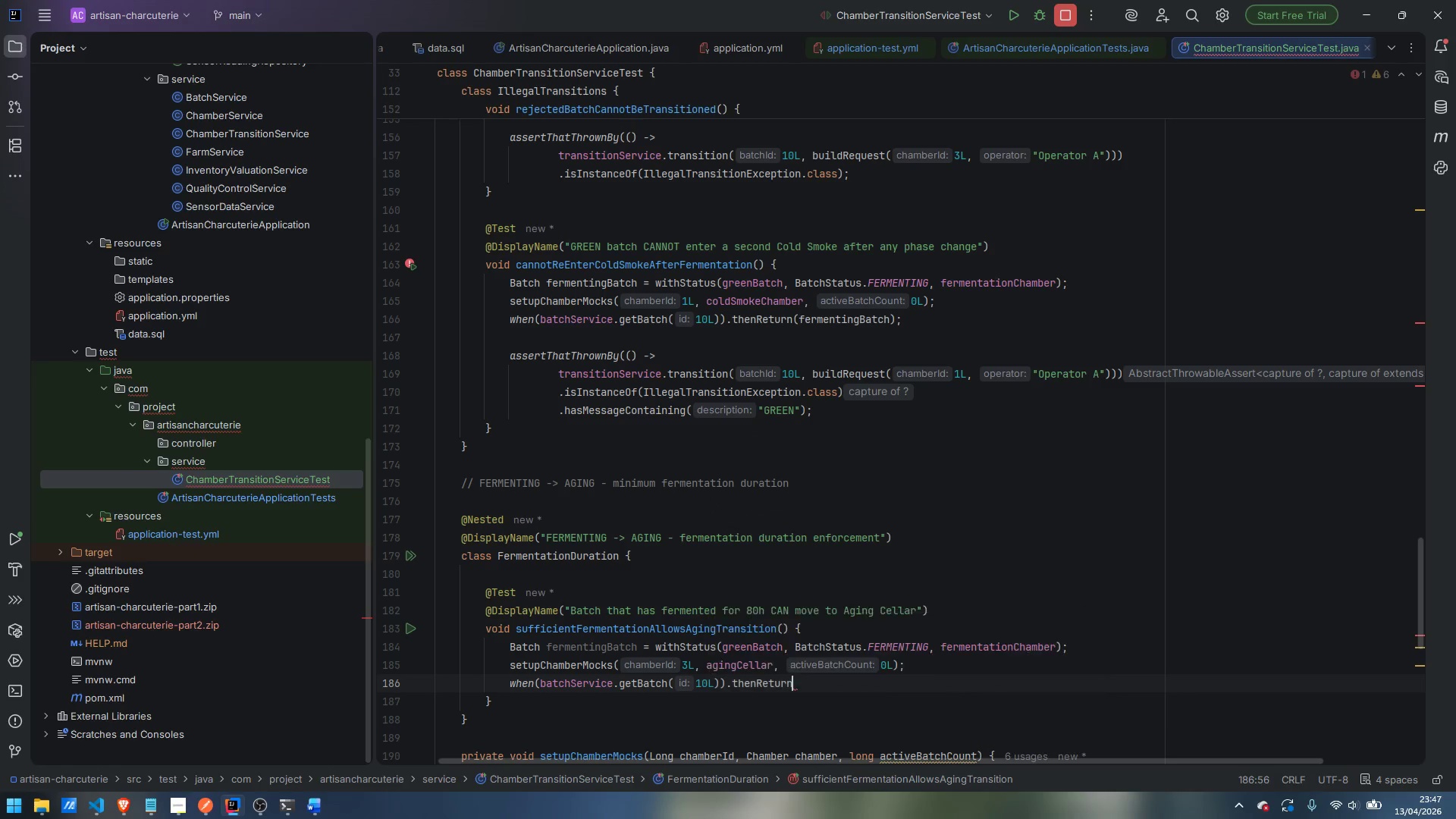 
key(Enter)
 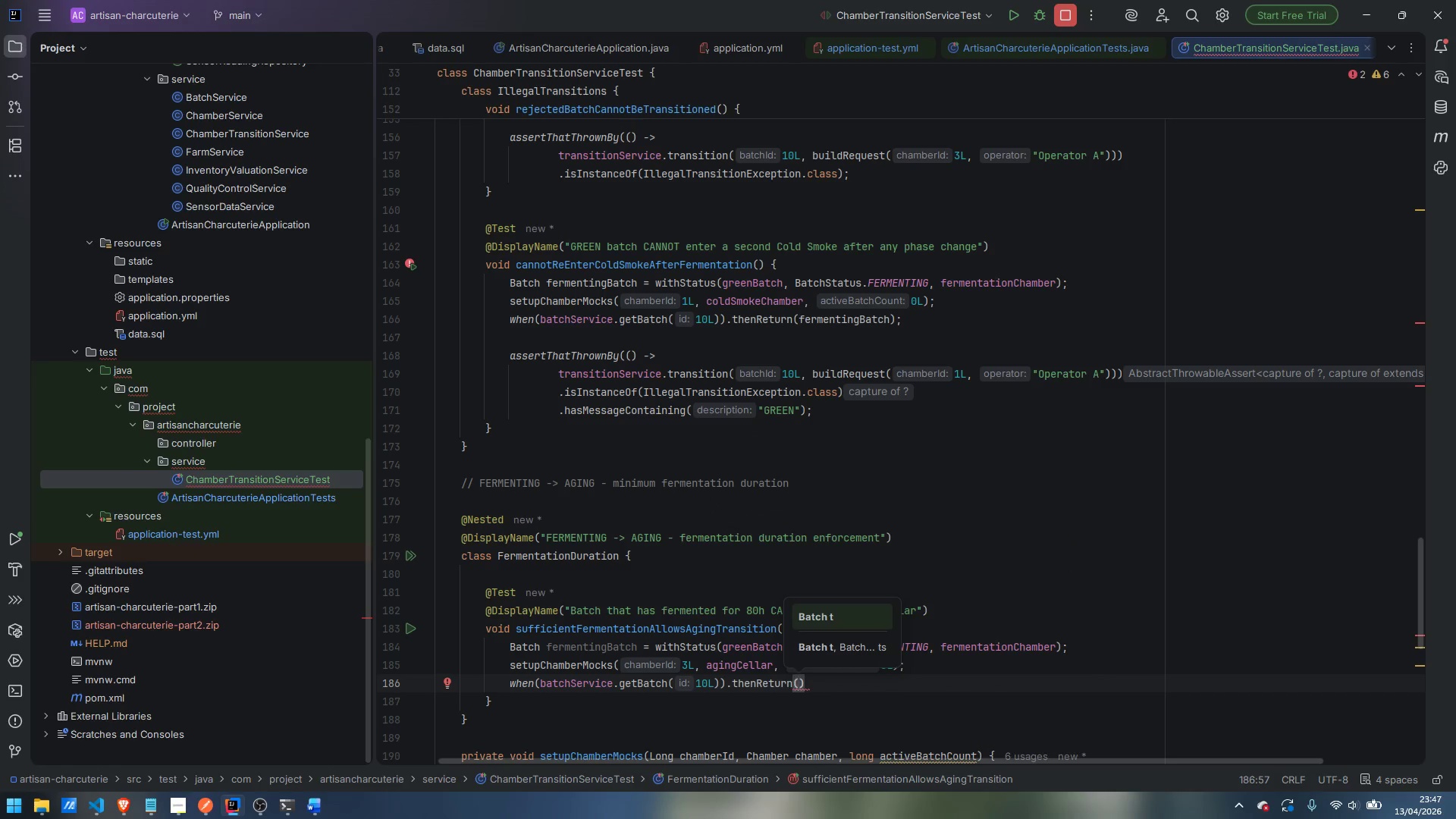 
type(fermentingBatch)
 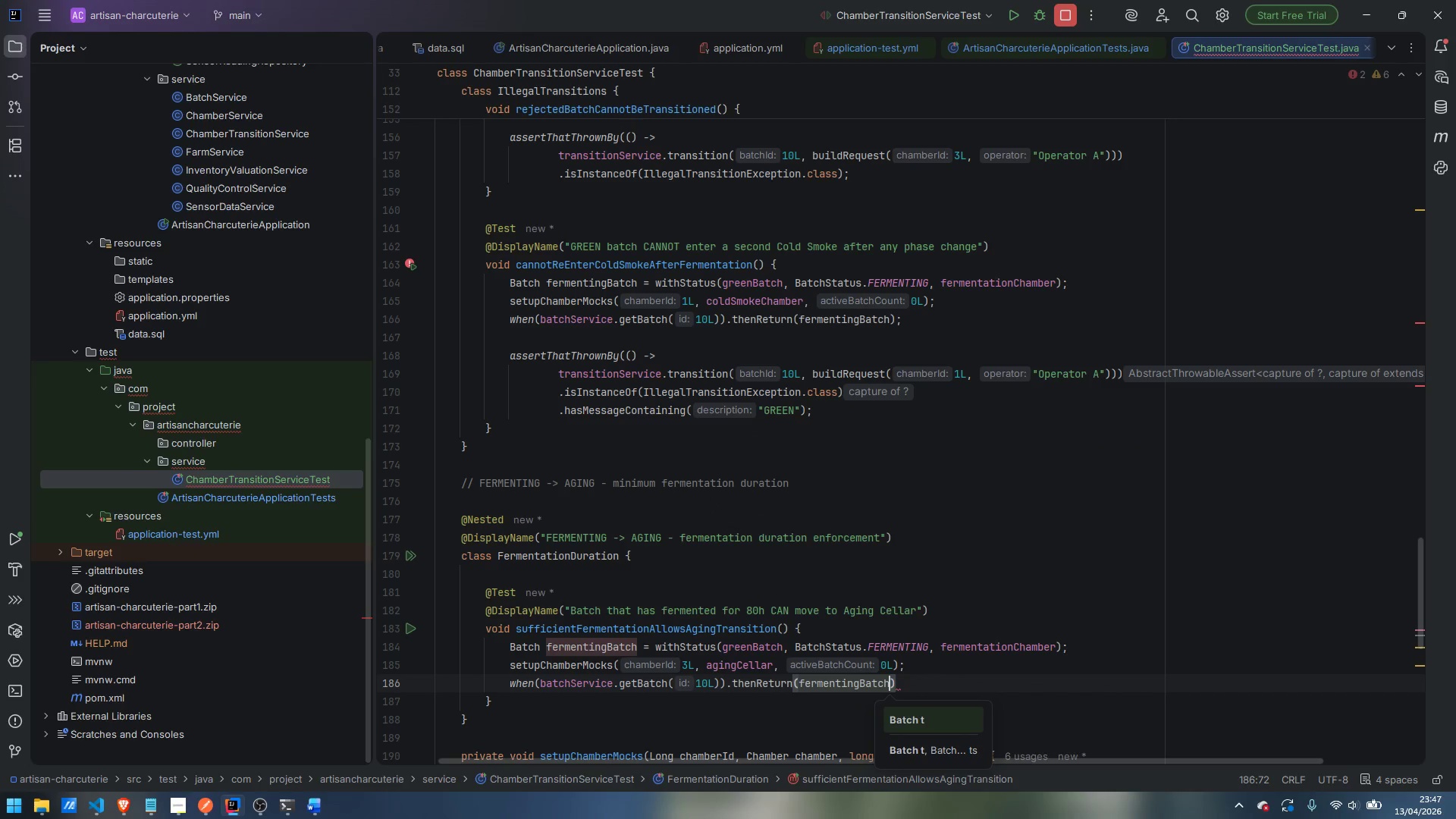 
key(ArrowRight)
 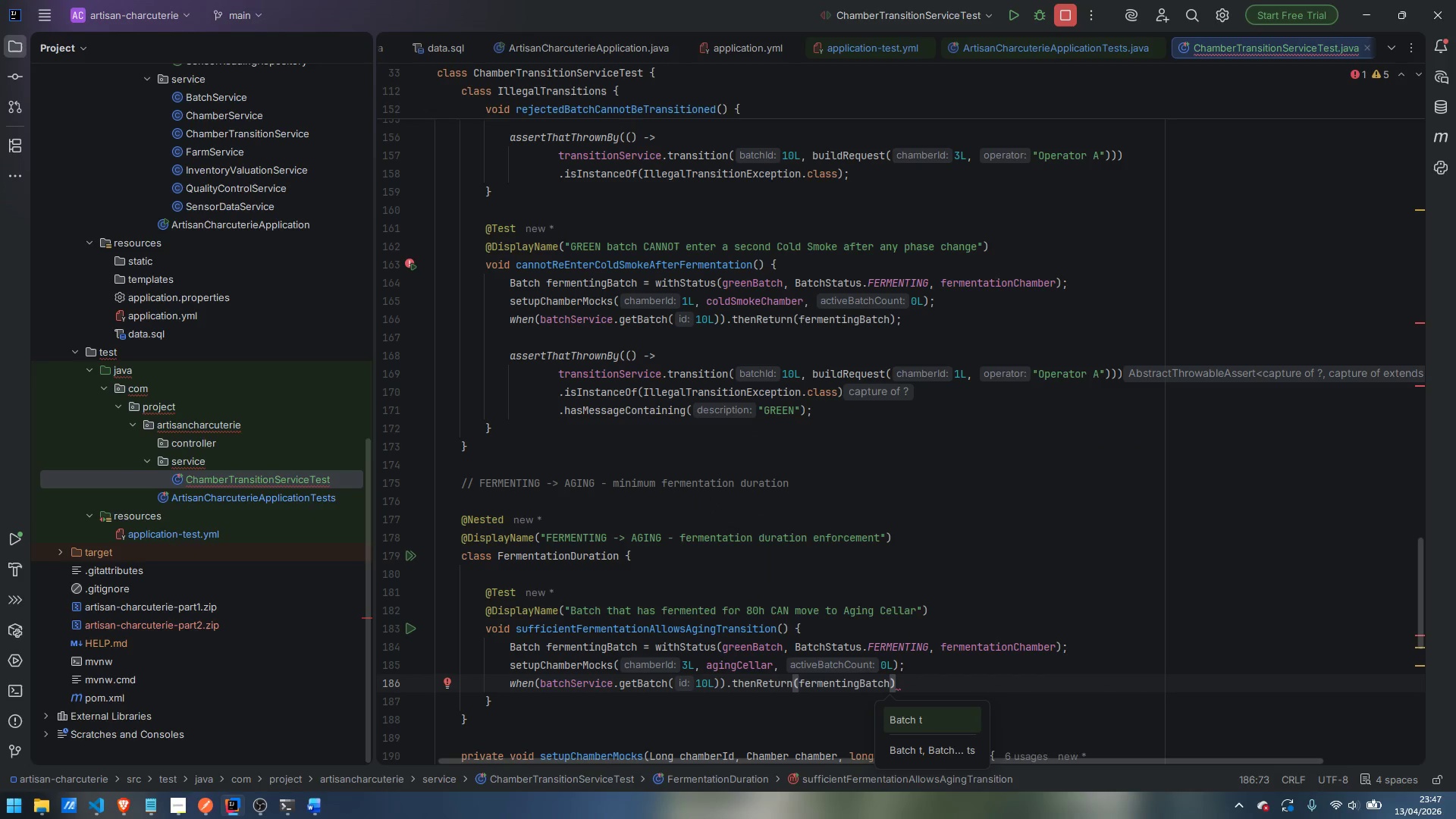 
key(Semicolon)
 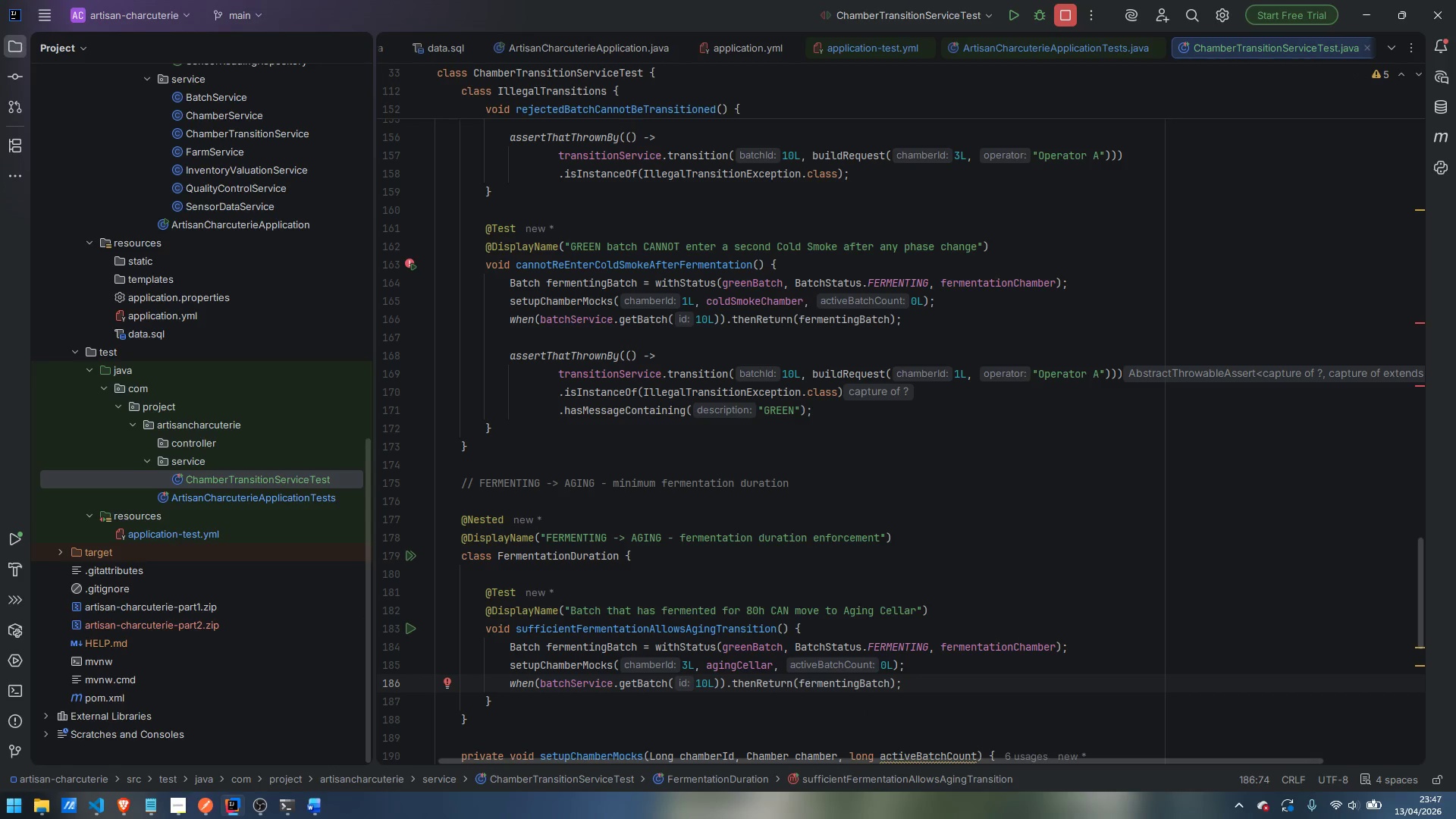 
key(ArrowDown)
 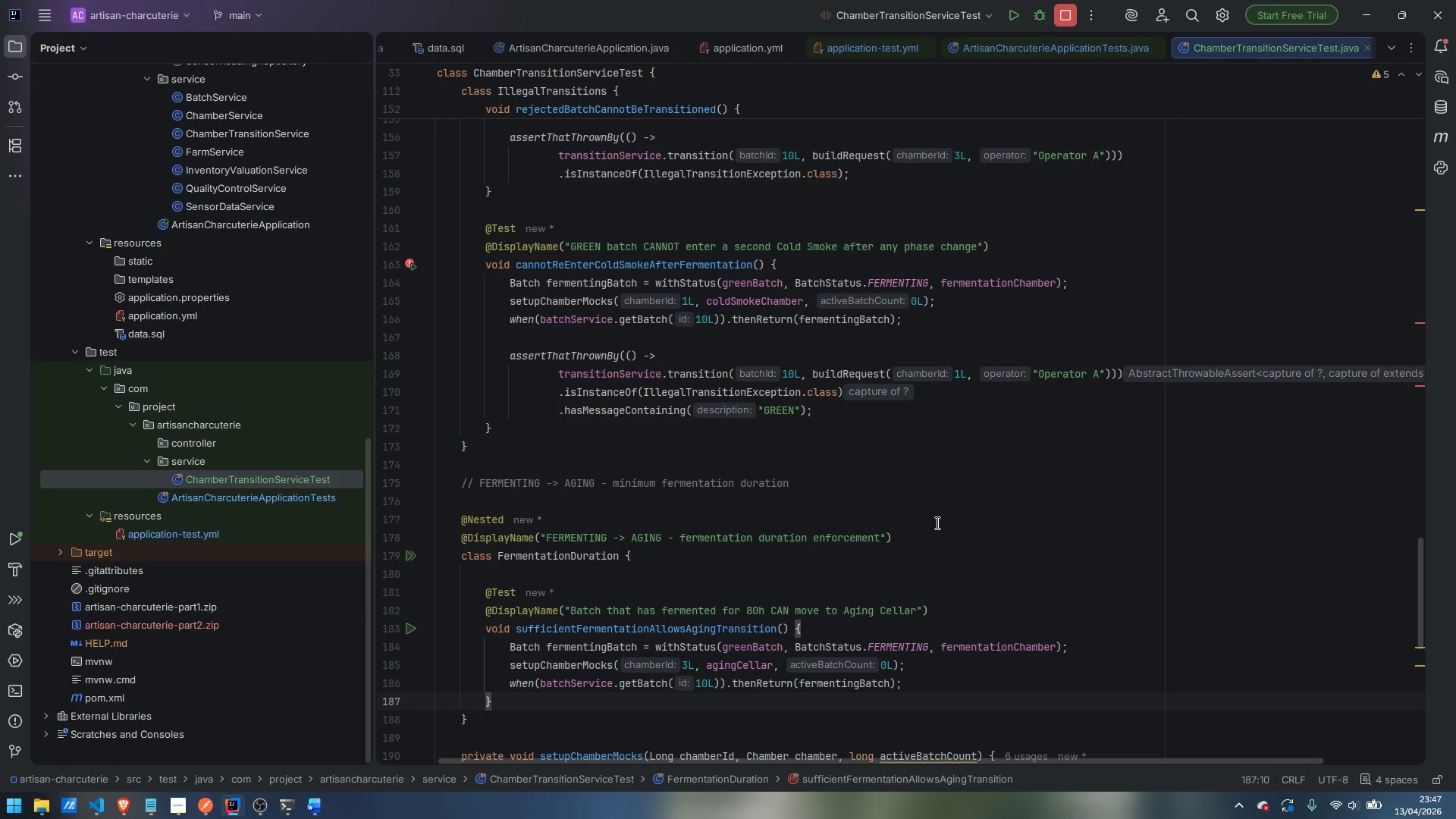 
left_click([932, 689])
 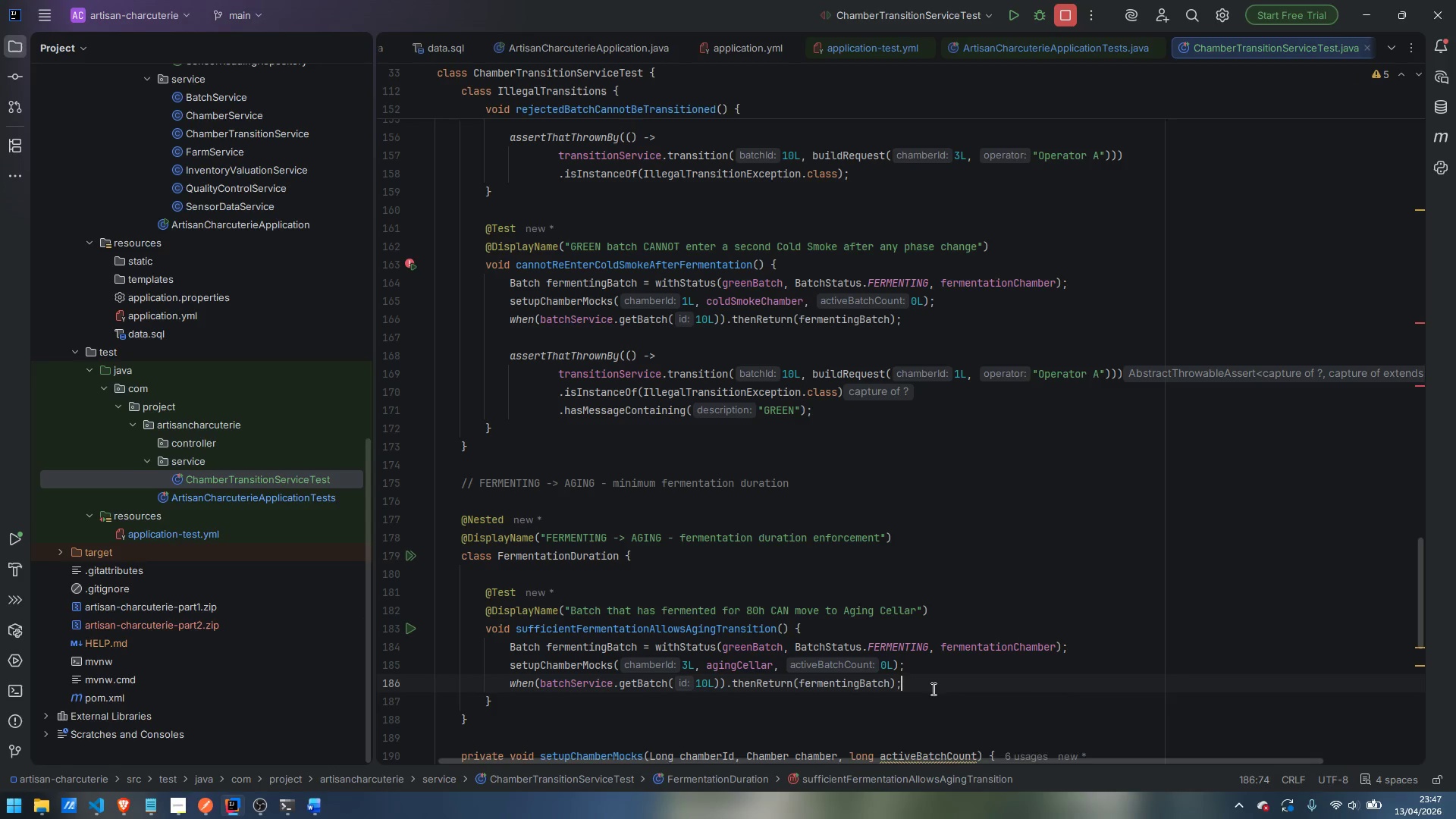 
key(Enter)
 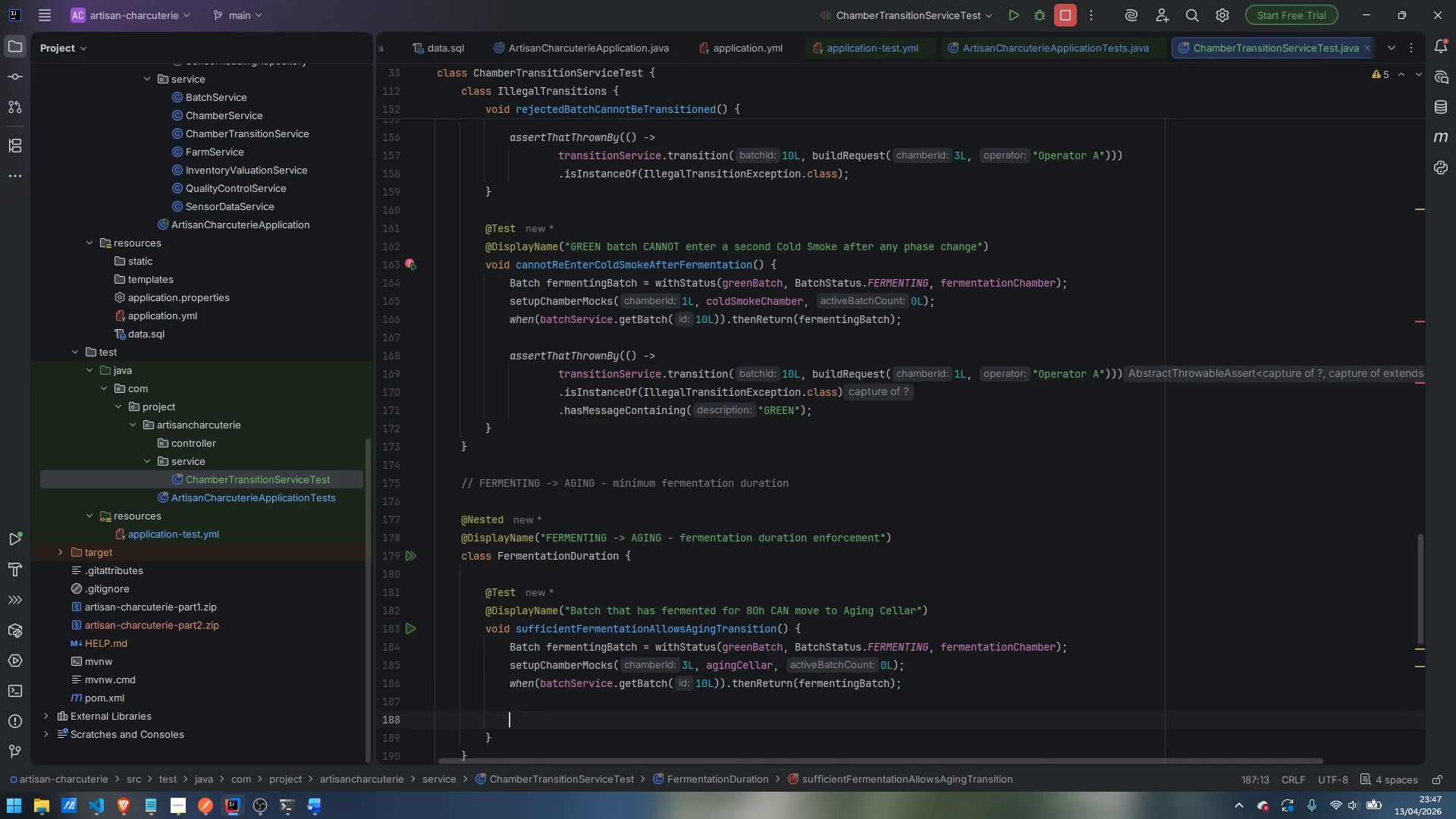 
key(Enter)
 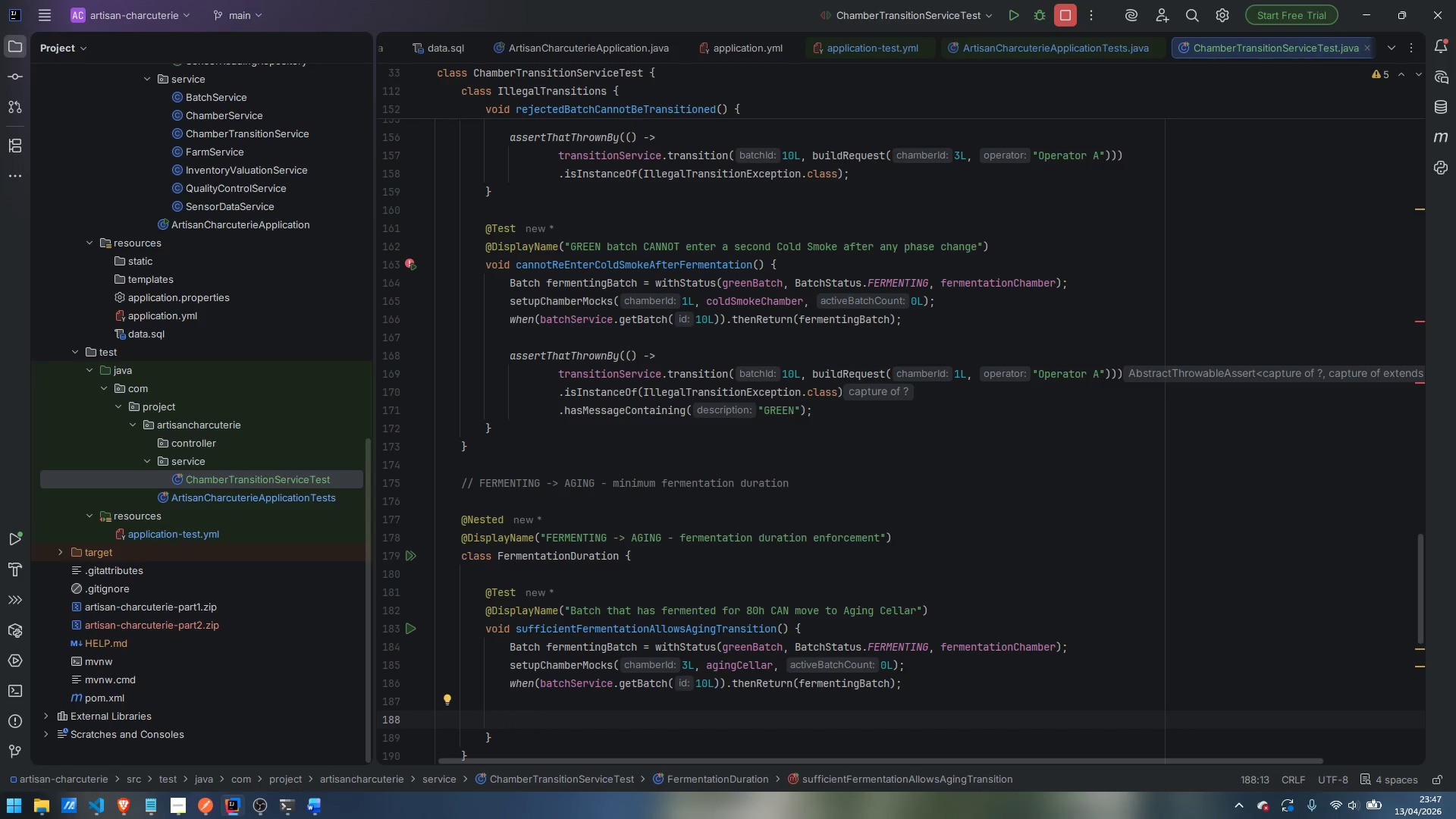 
type(BatchTransition)
 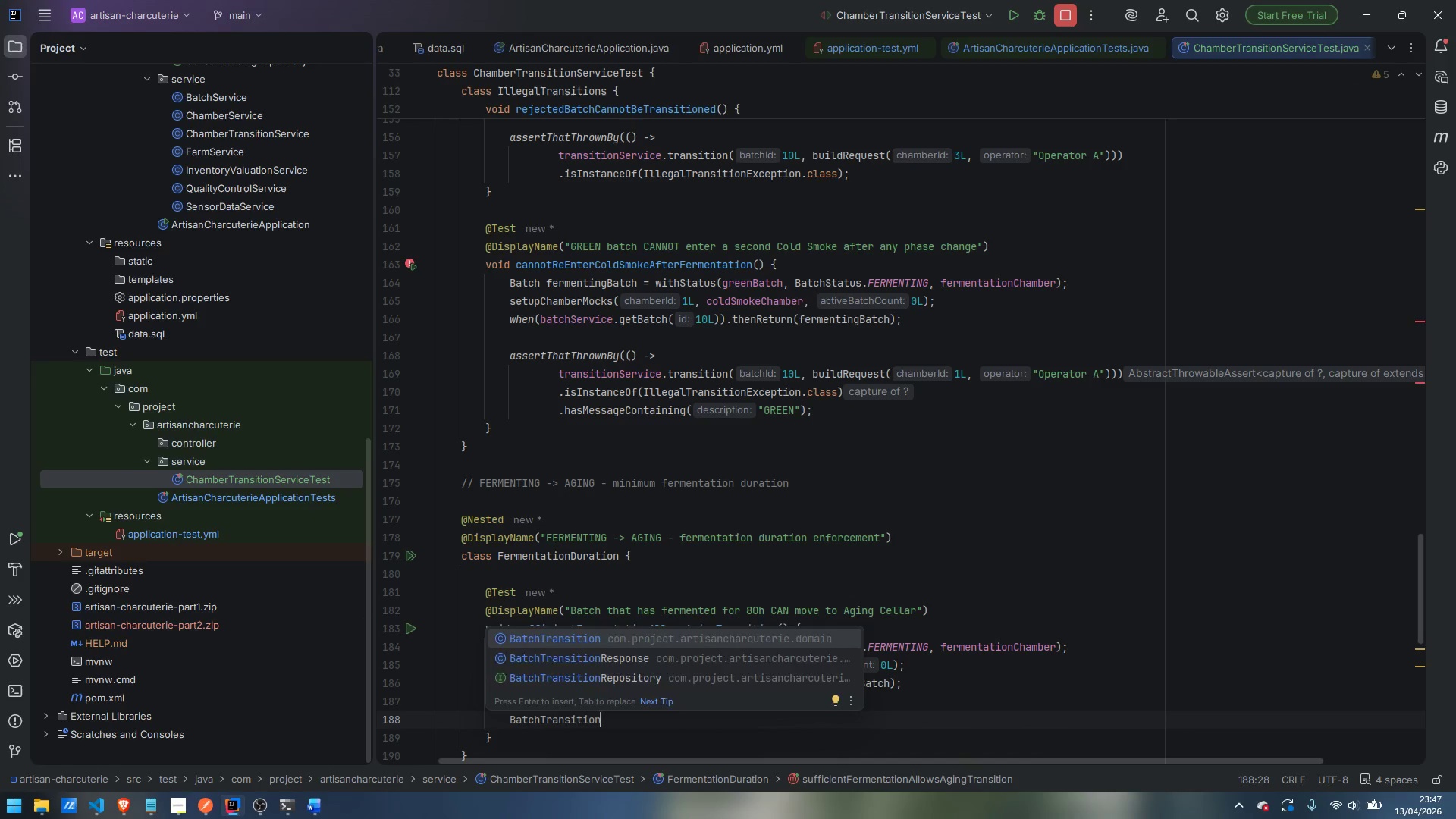 
key(Enter)
 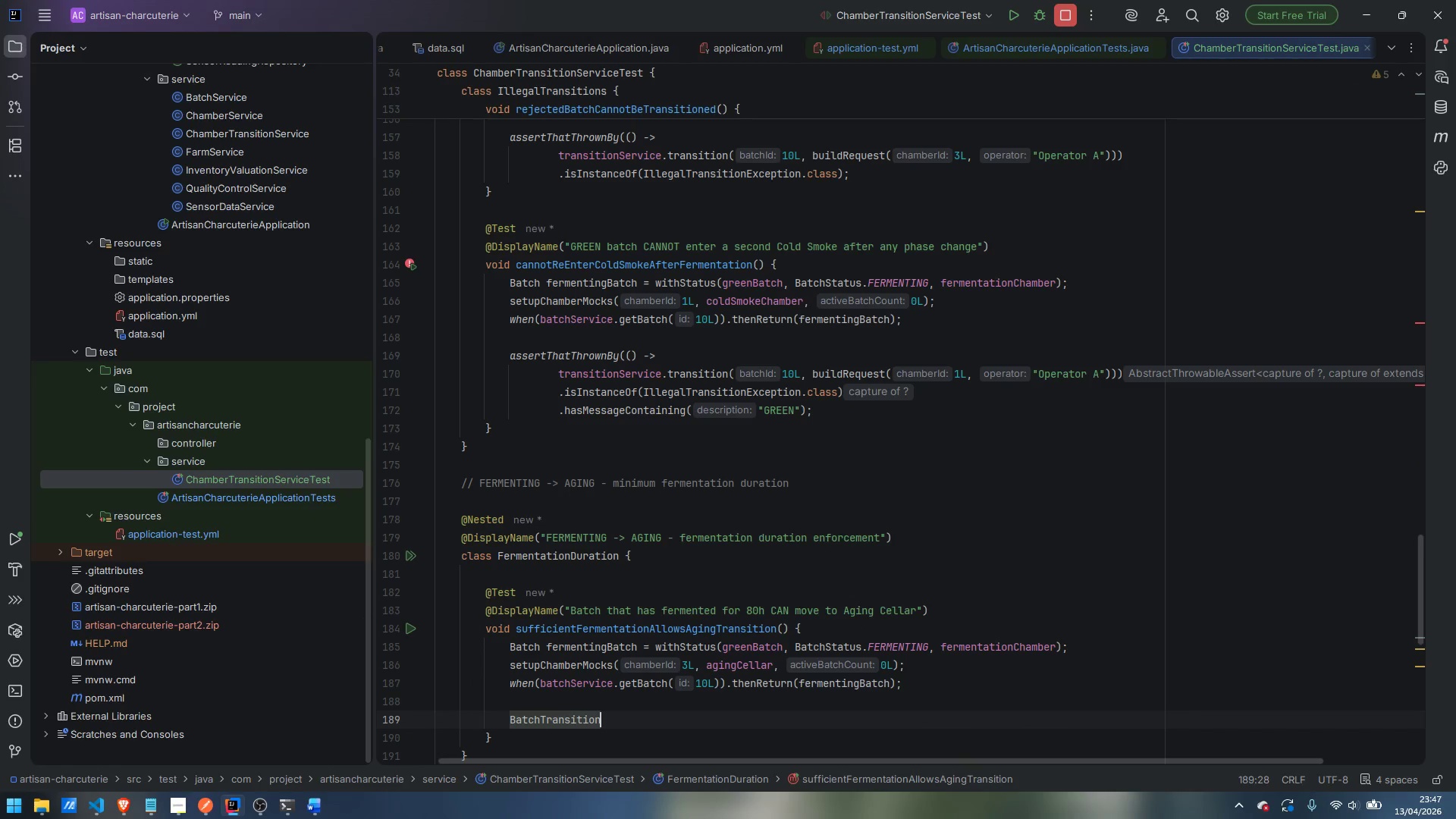 
type( fermentation)
key(Backspace)
key(Backspace)
key(Backspace)
key(Backspace)
key(Backspace)
type(Start()
 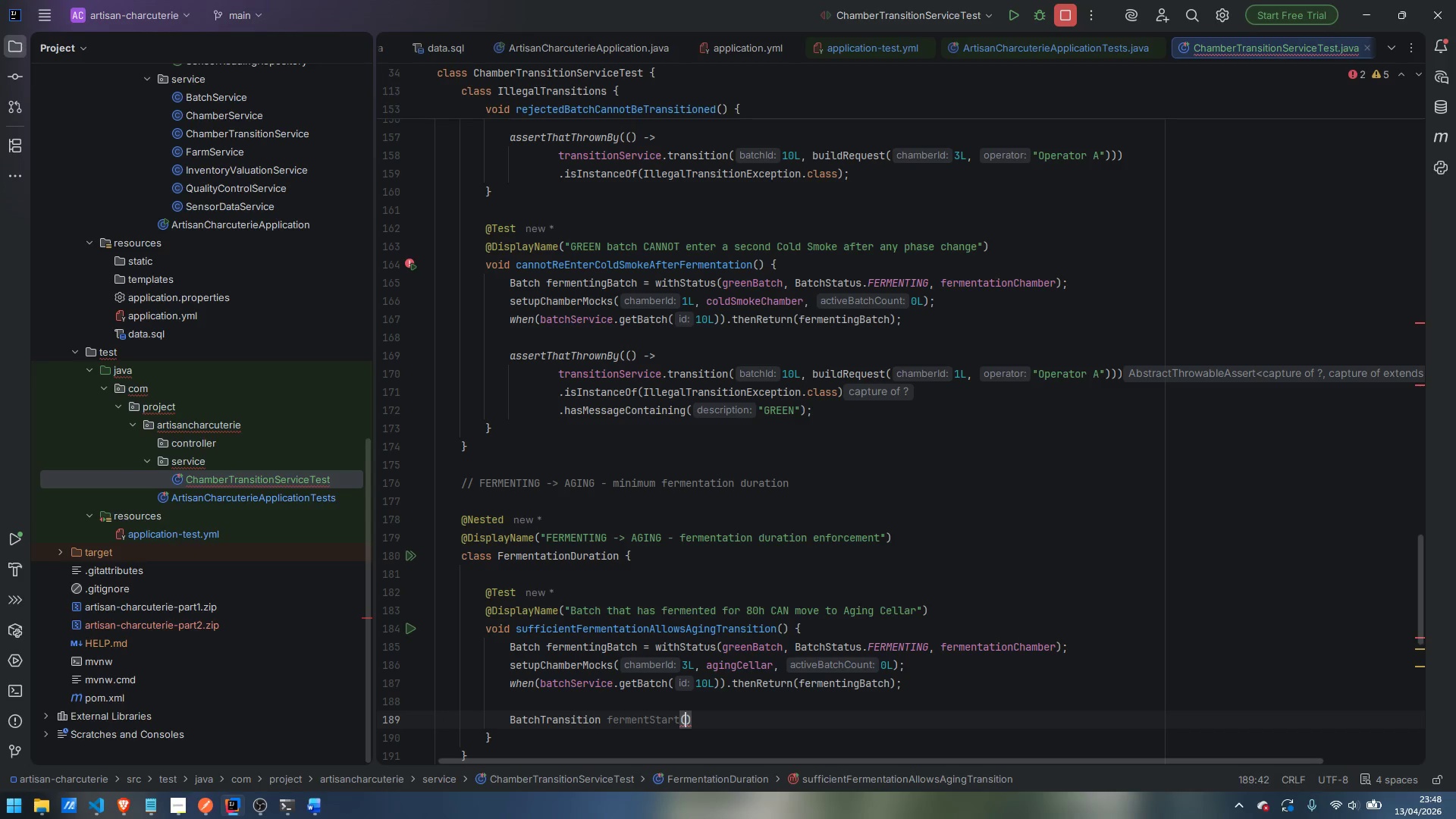 
key(Backspace)
type( = BatchTransition)
 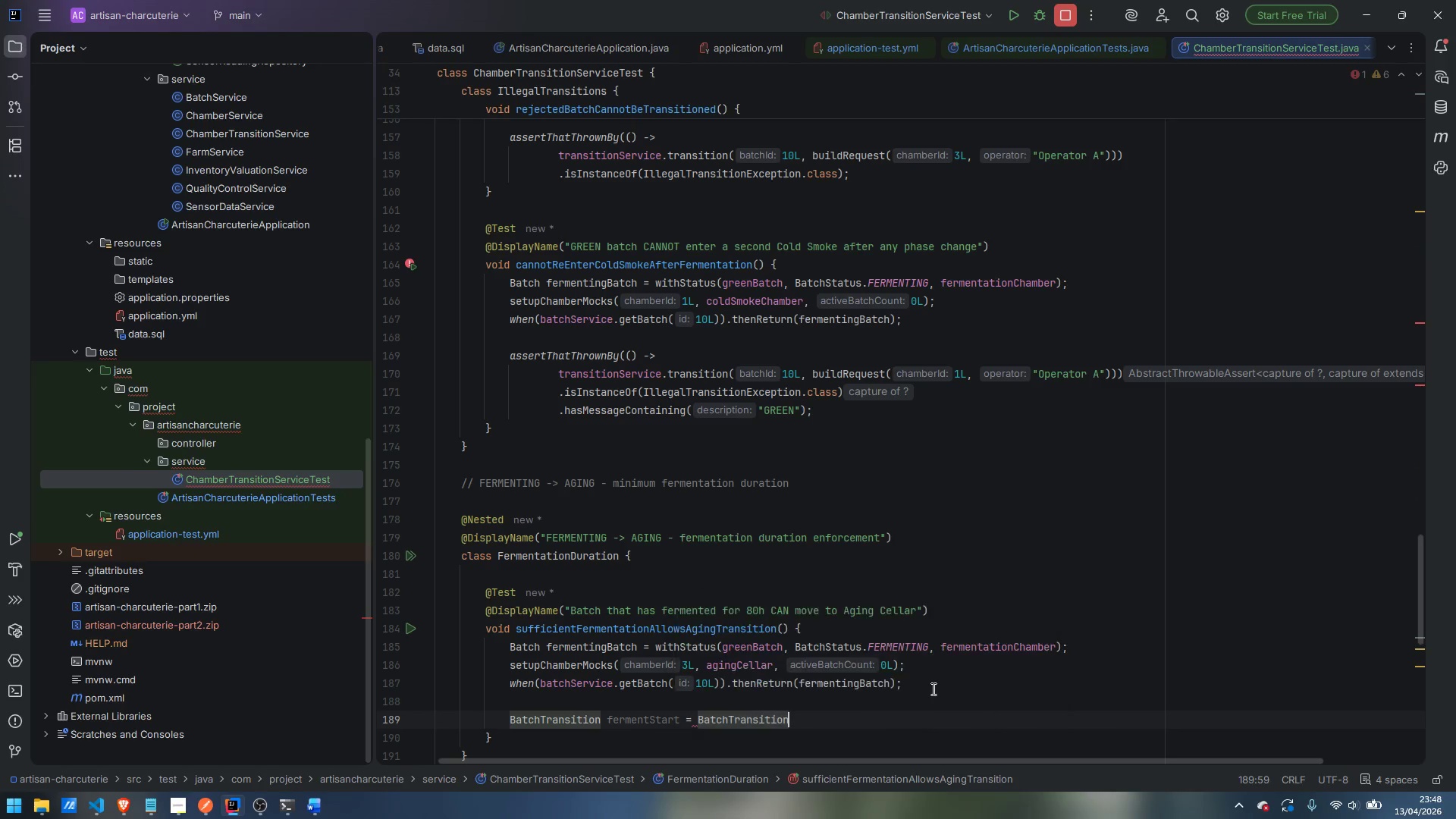 
 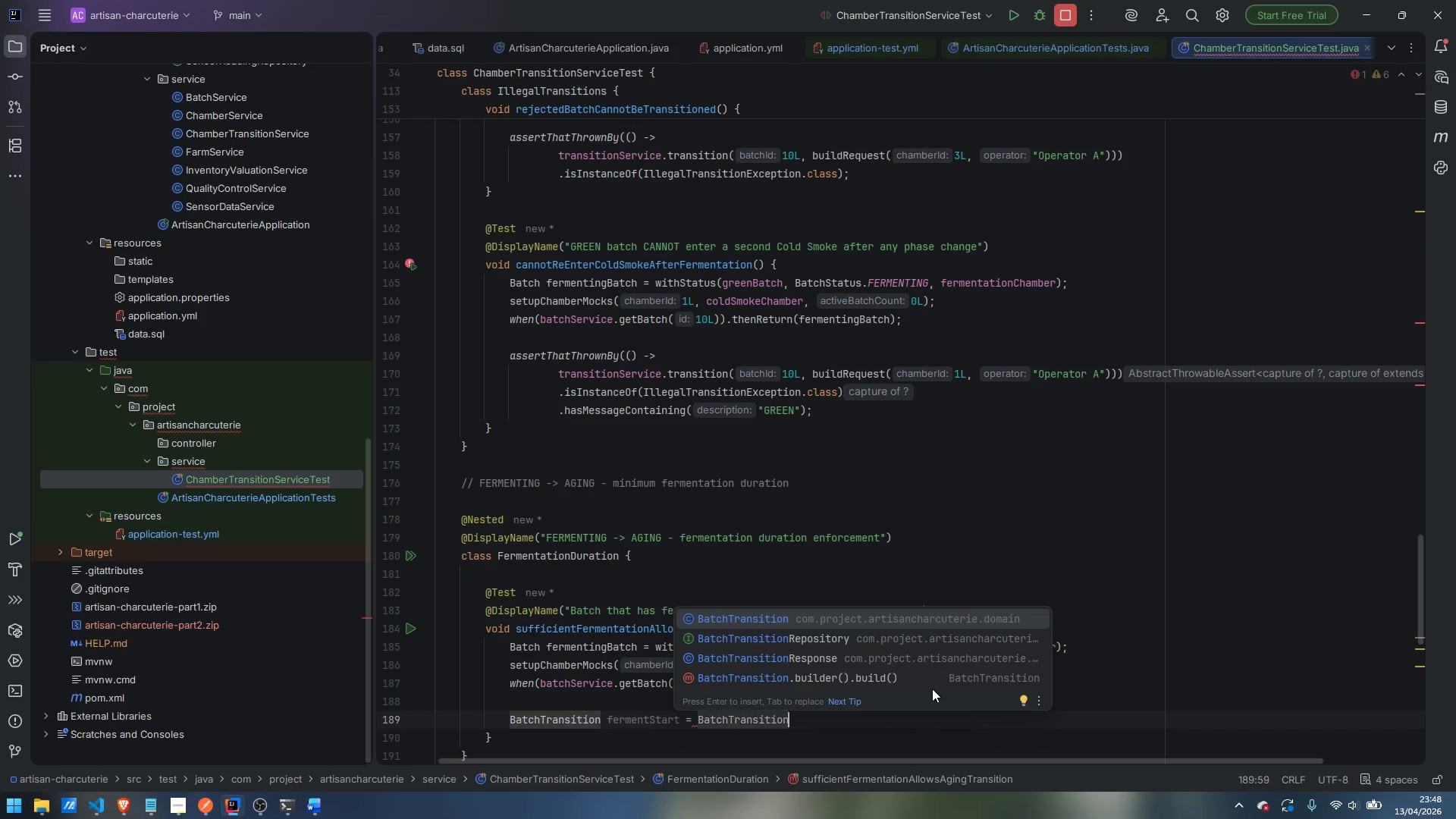 
key(Enter)
 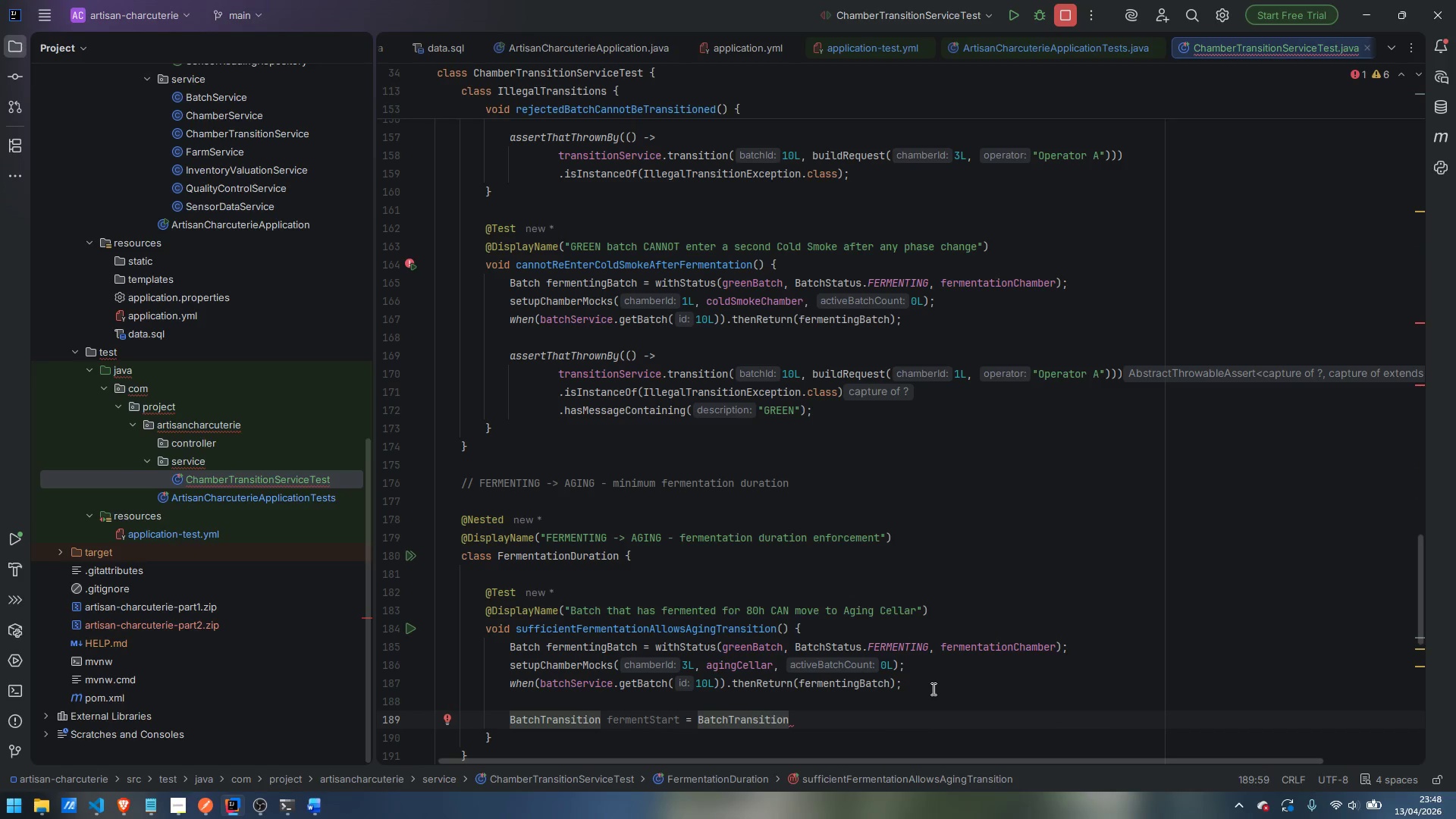 
type(.builder)
 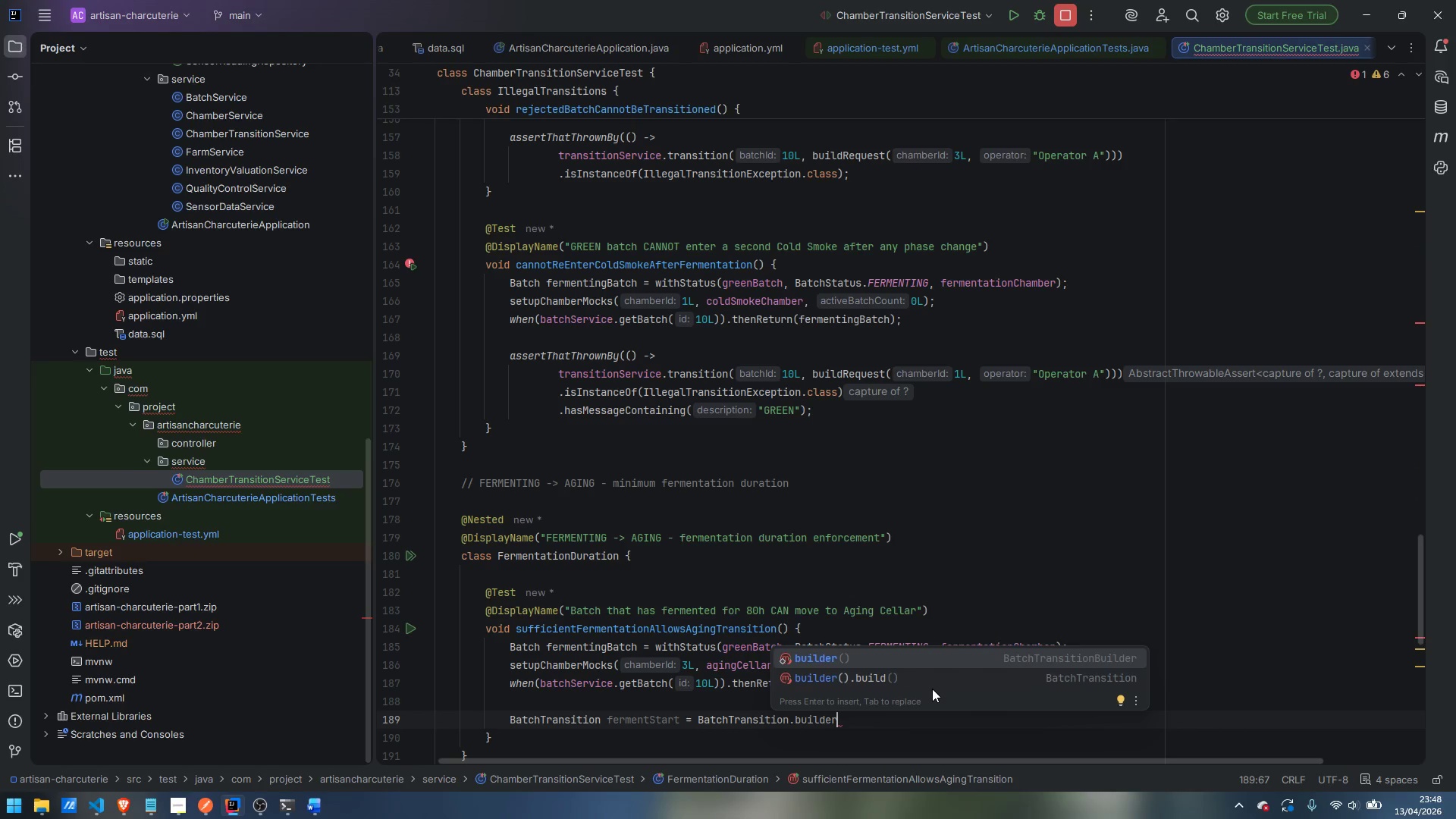 
key(Enter)
 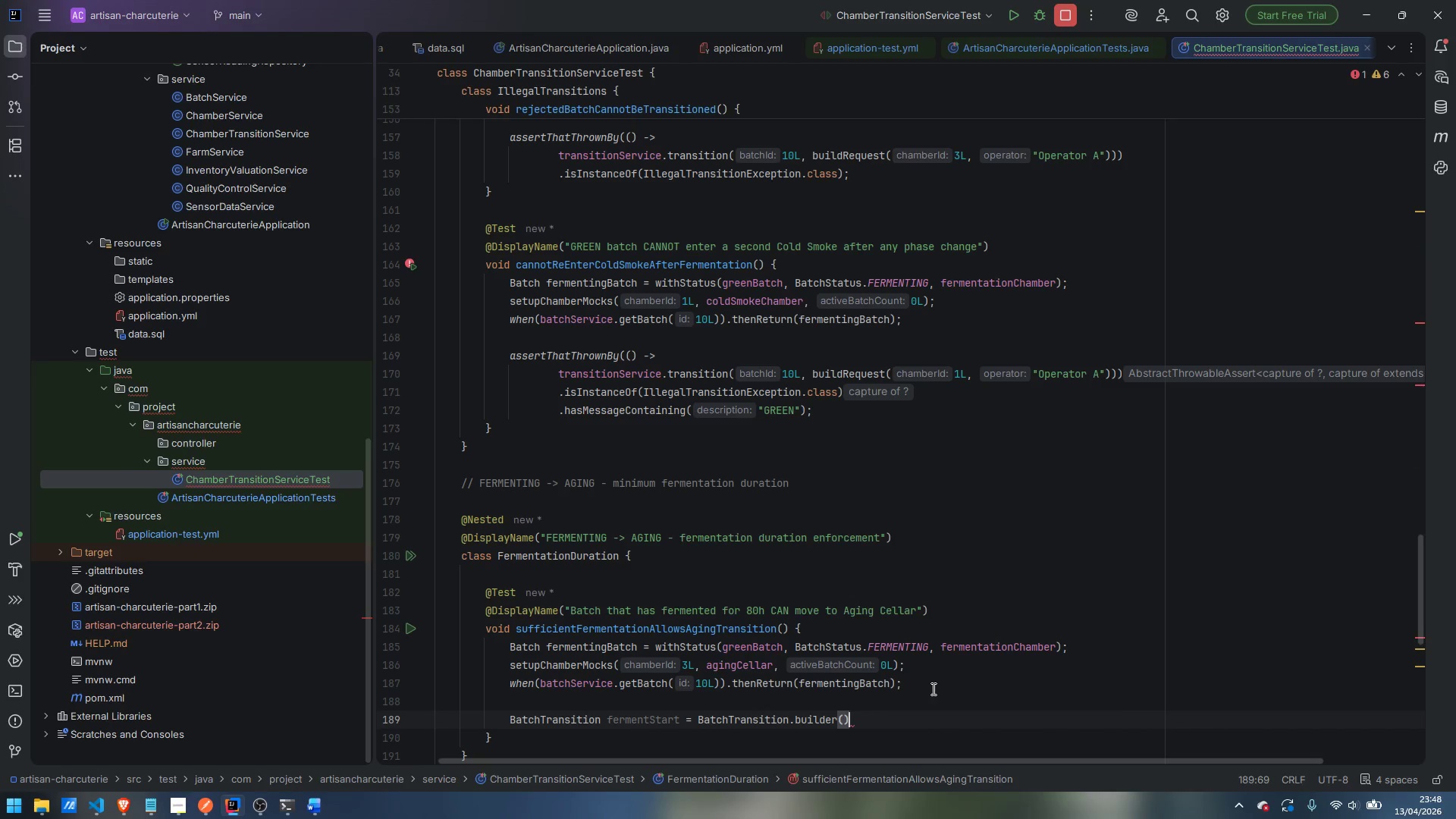 
key(Enter)
 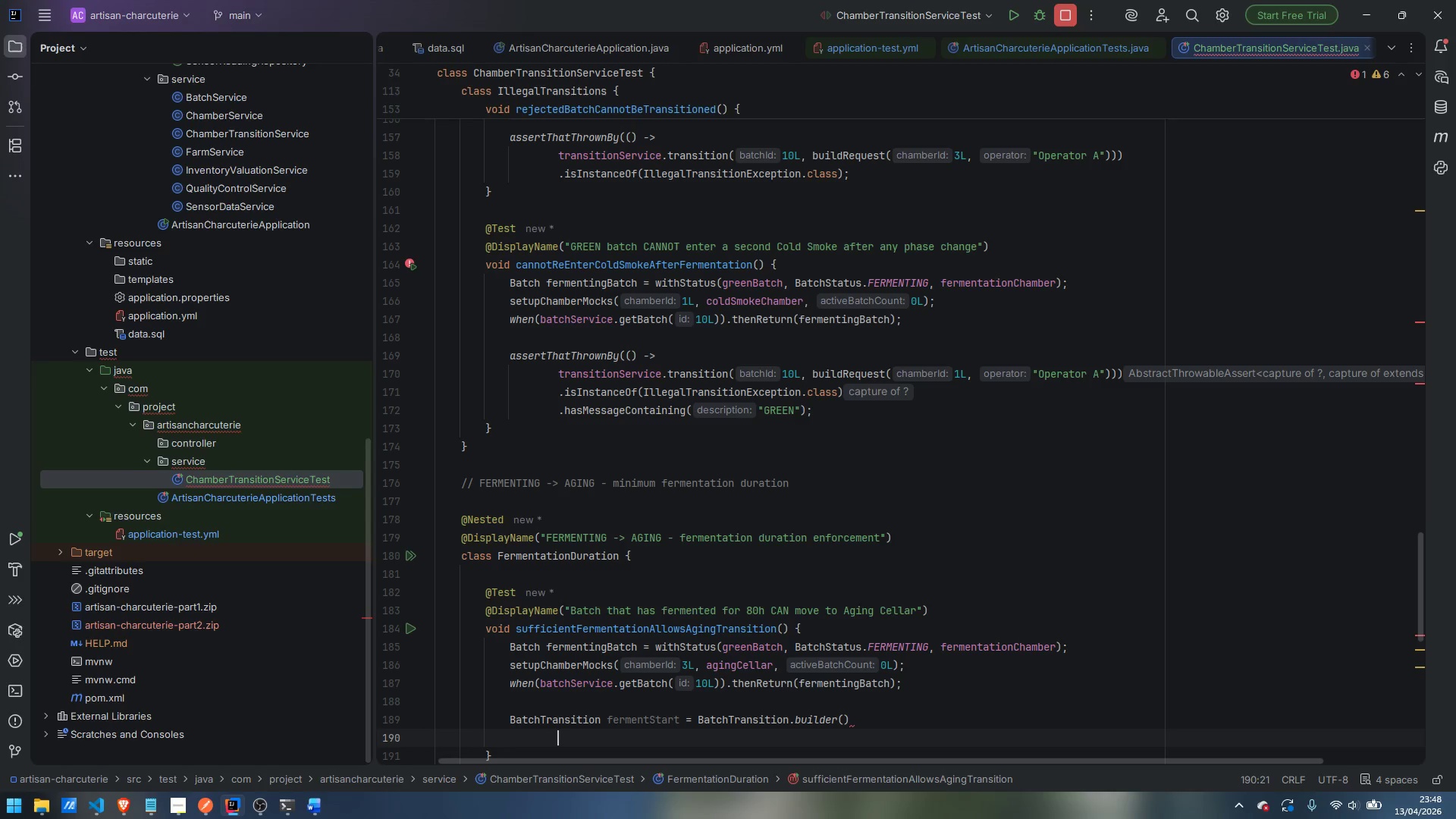 
type(.batch)
 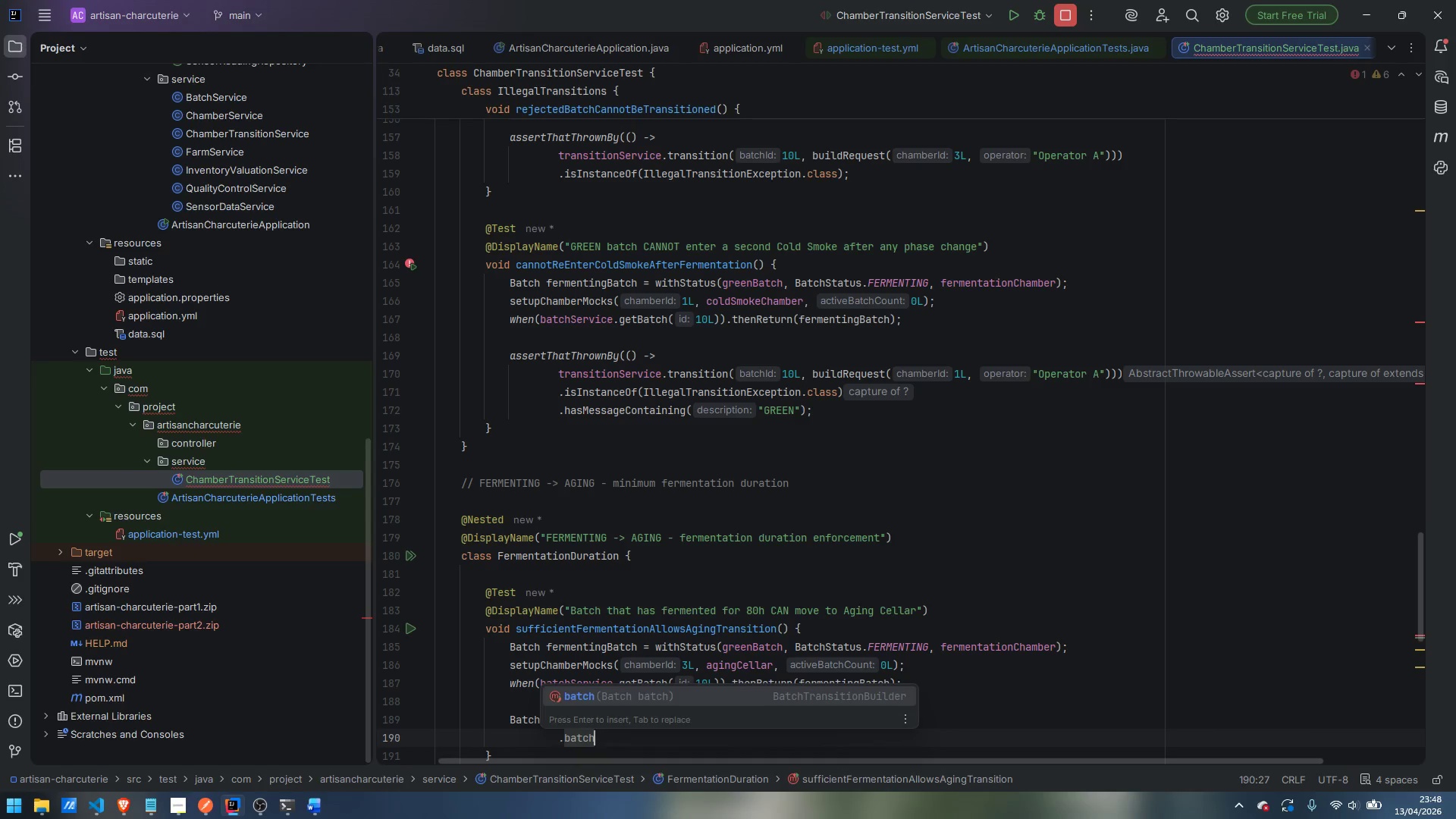 
key(Enter)
 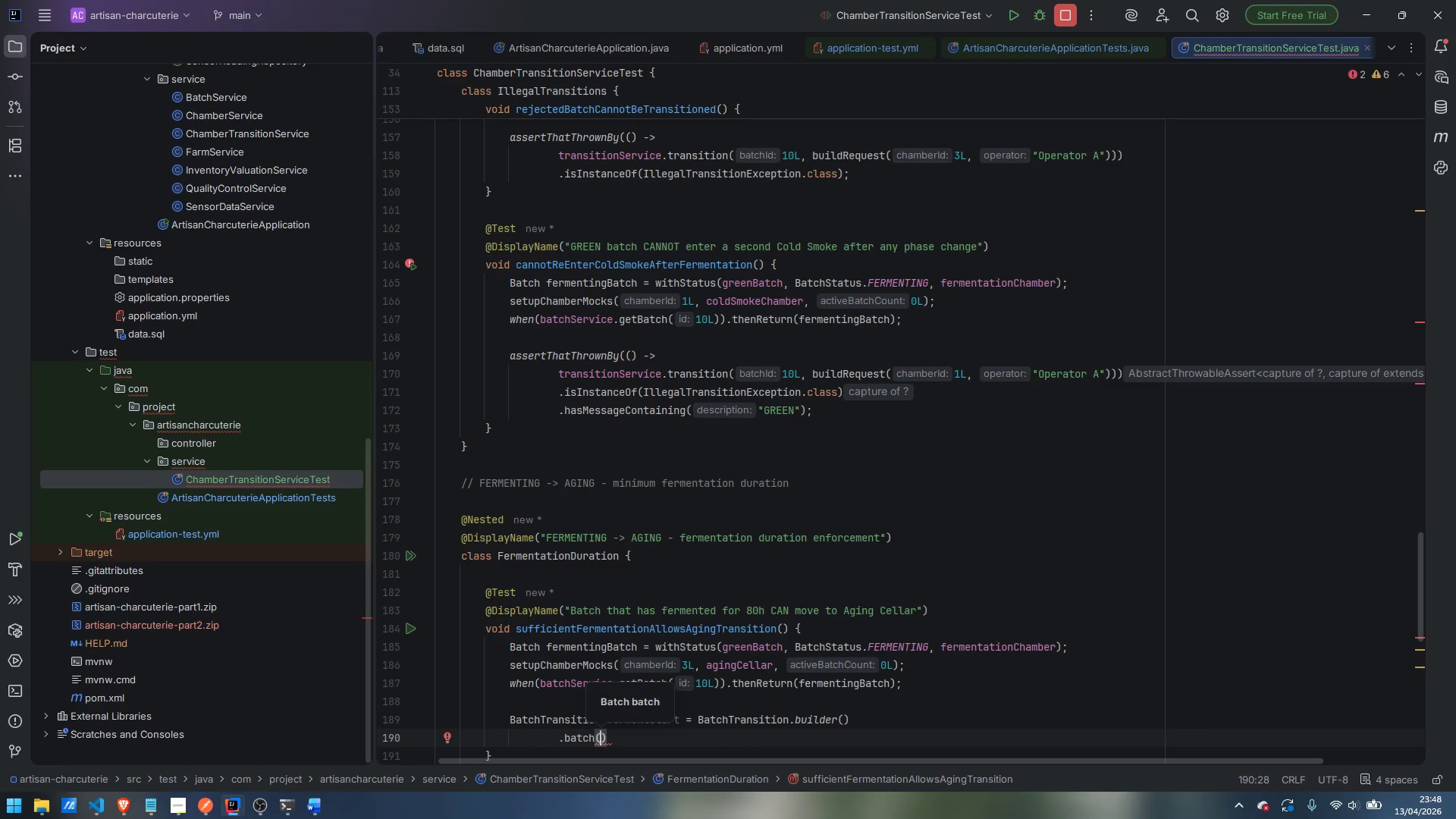 
type(fermenting)
 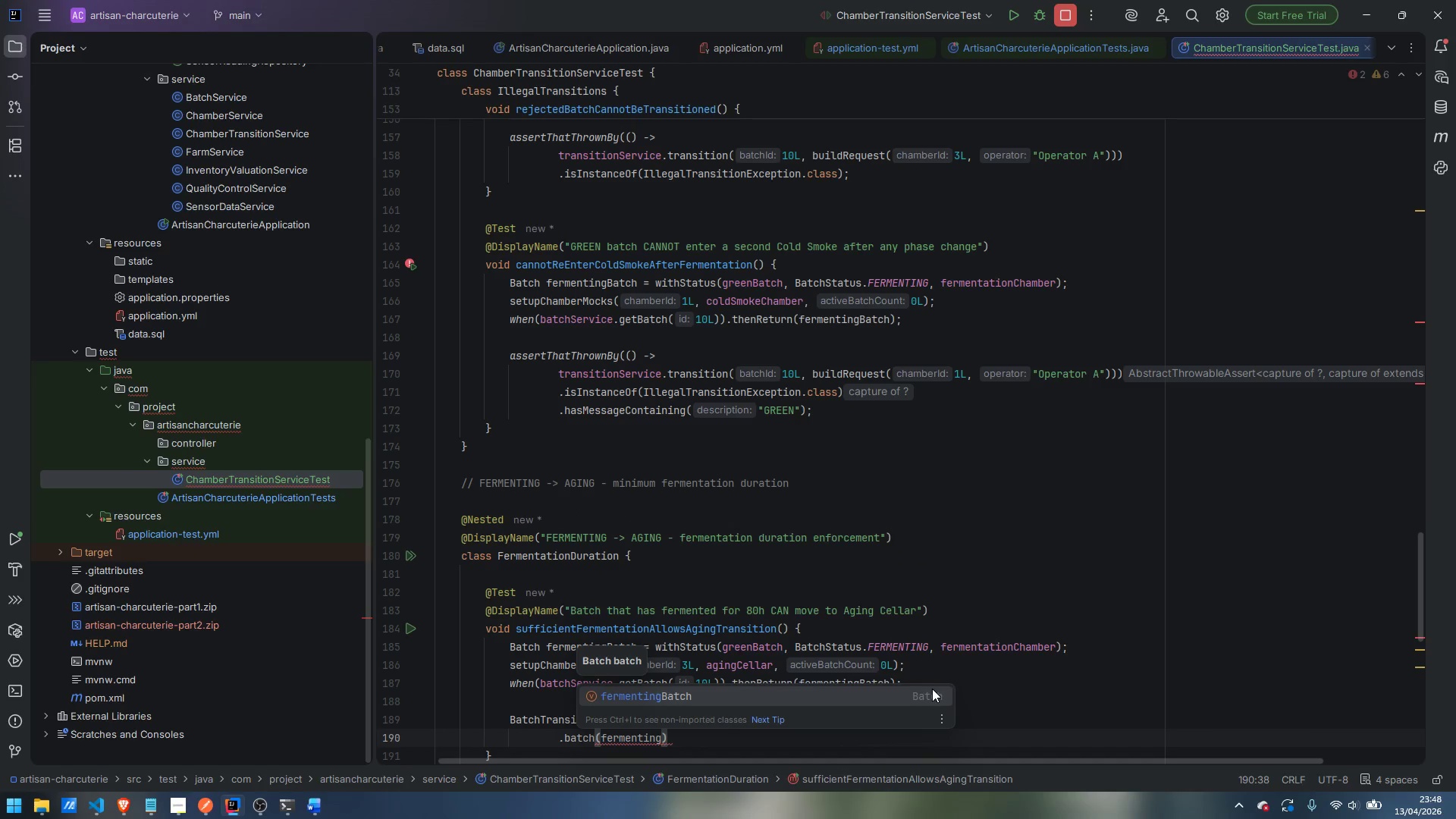 
key(Enter)
 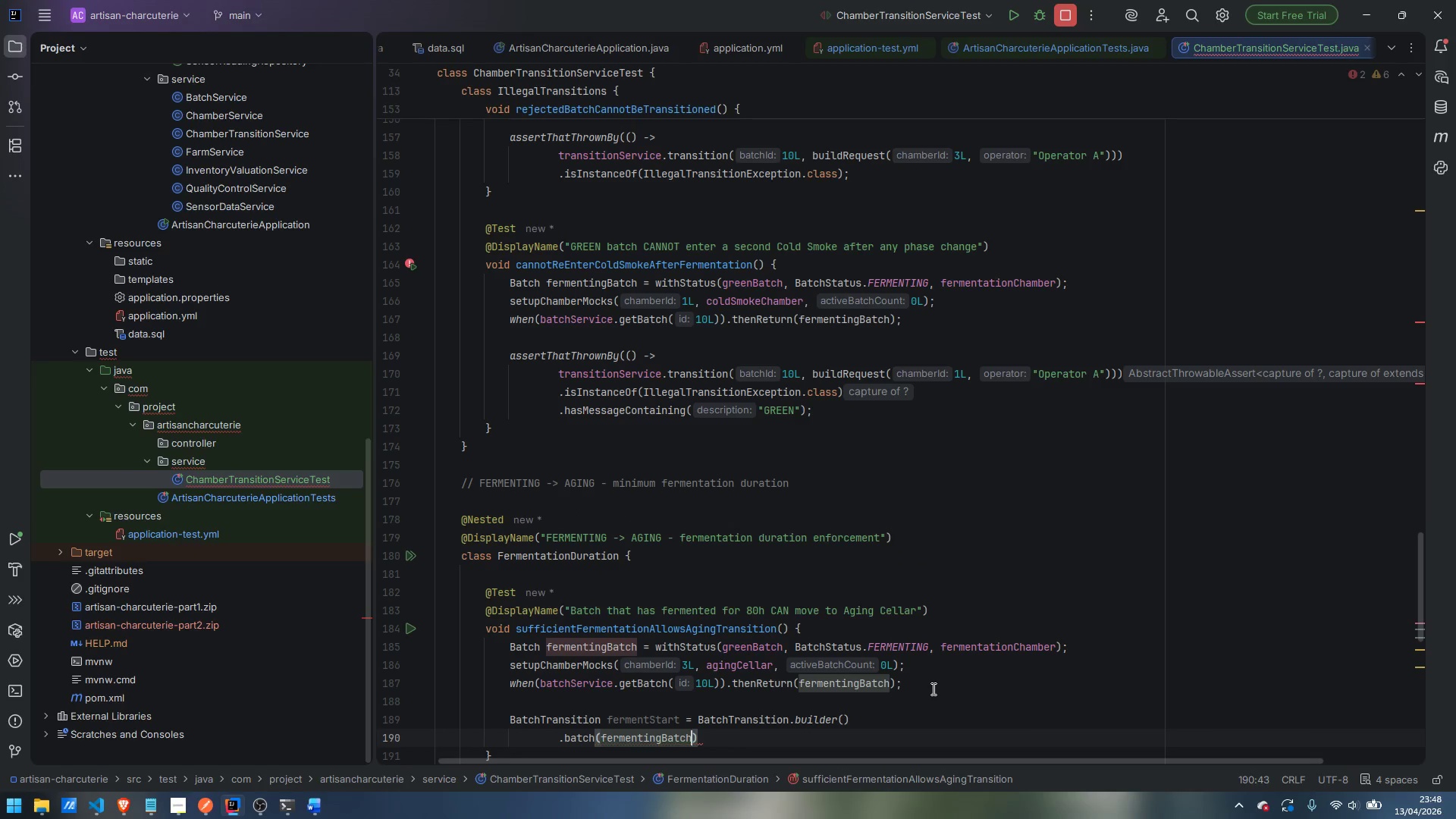 
key(ArrowRight)
 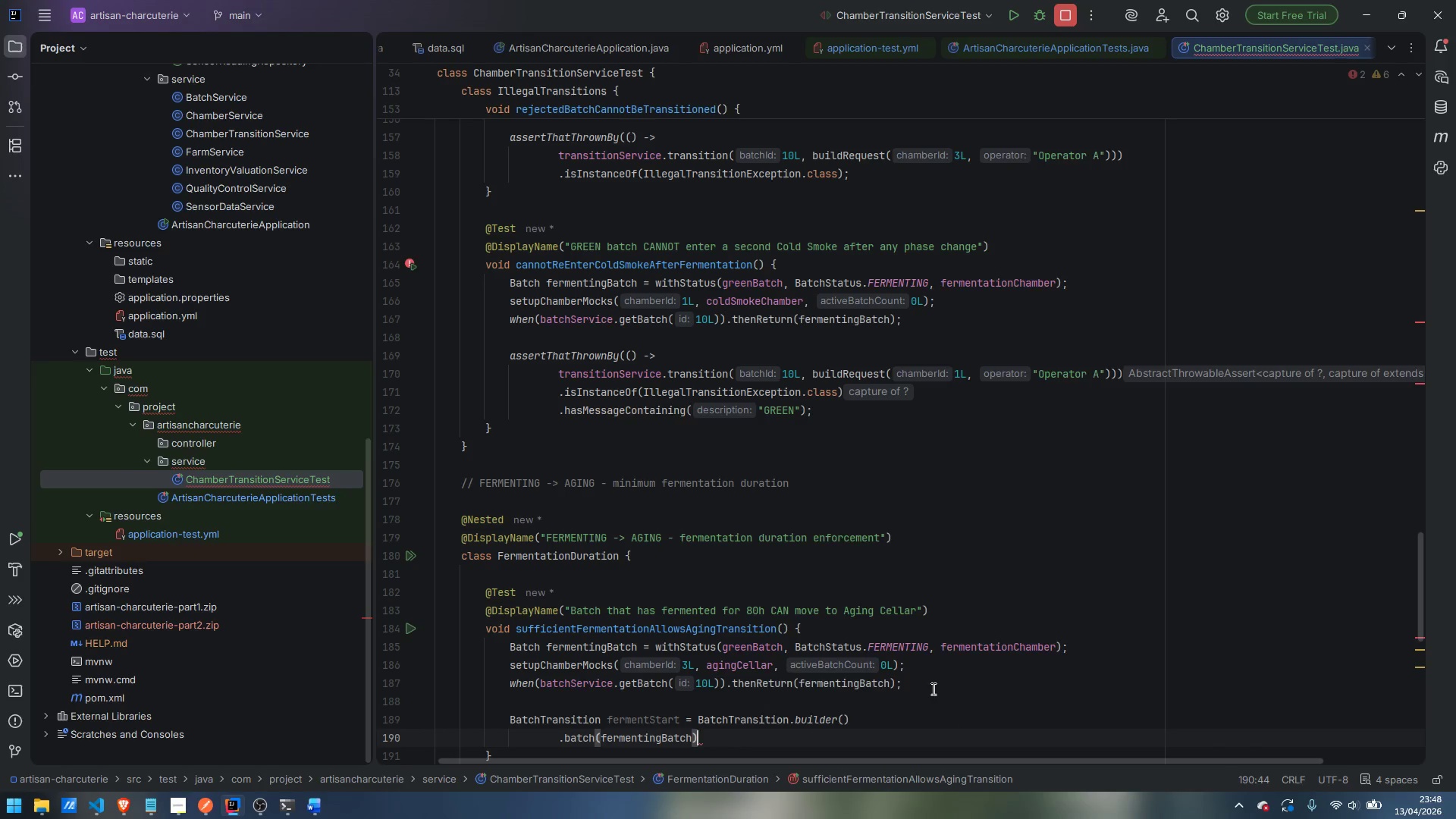 
key(Enter)
 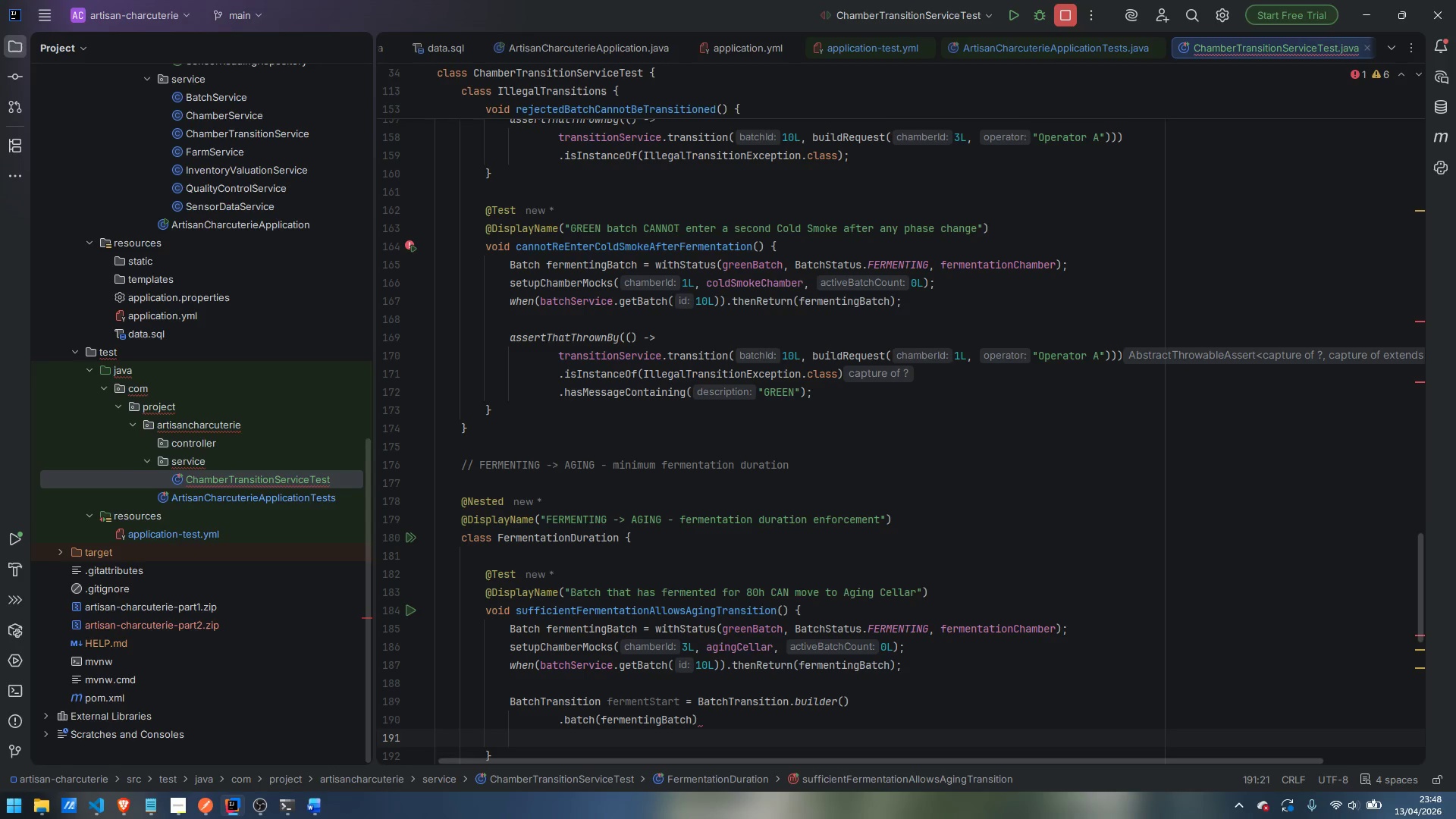 
type(.toStatus)
 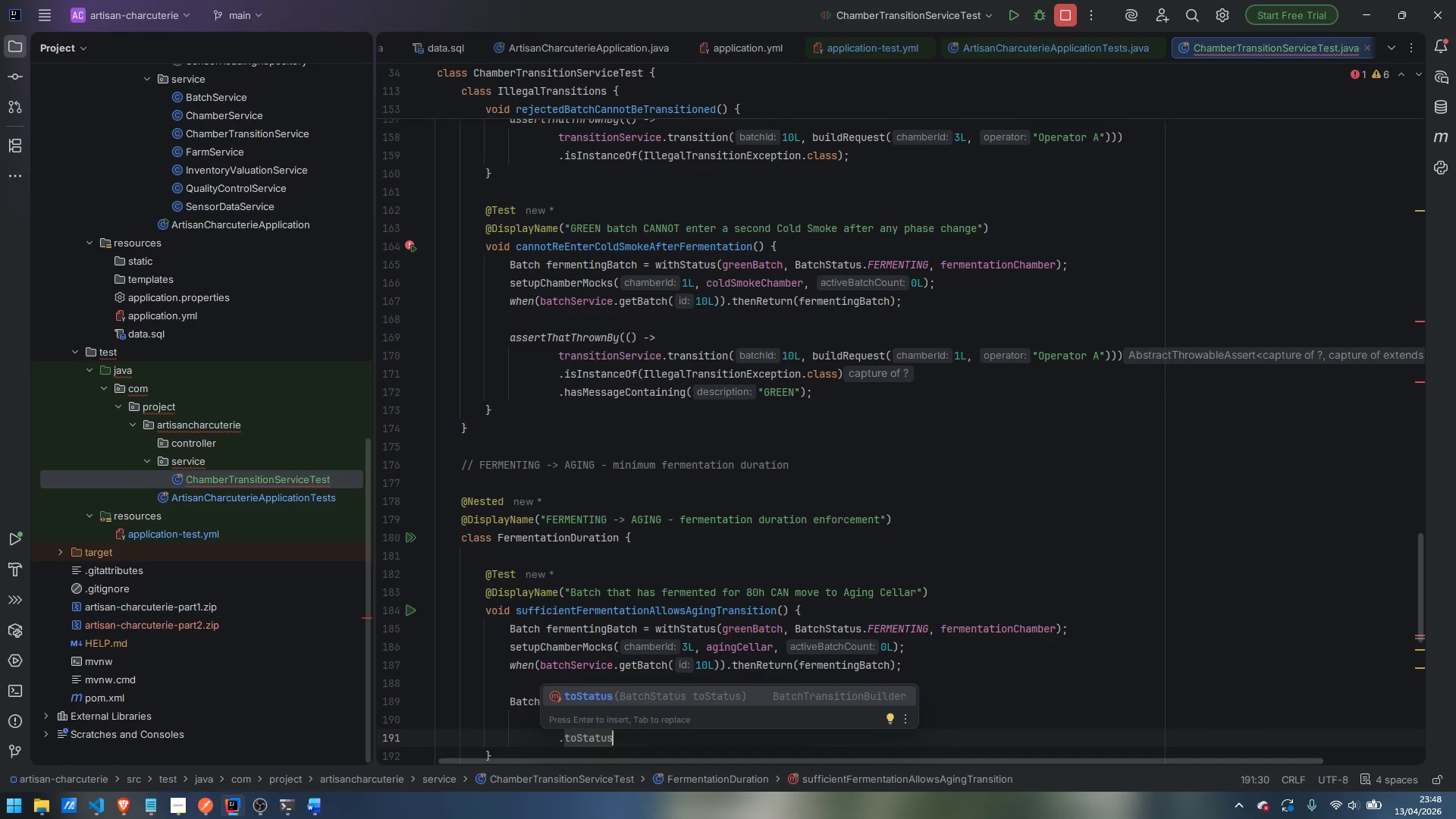 
key(Enter)
 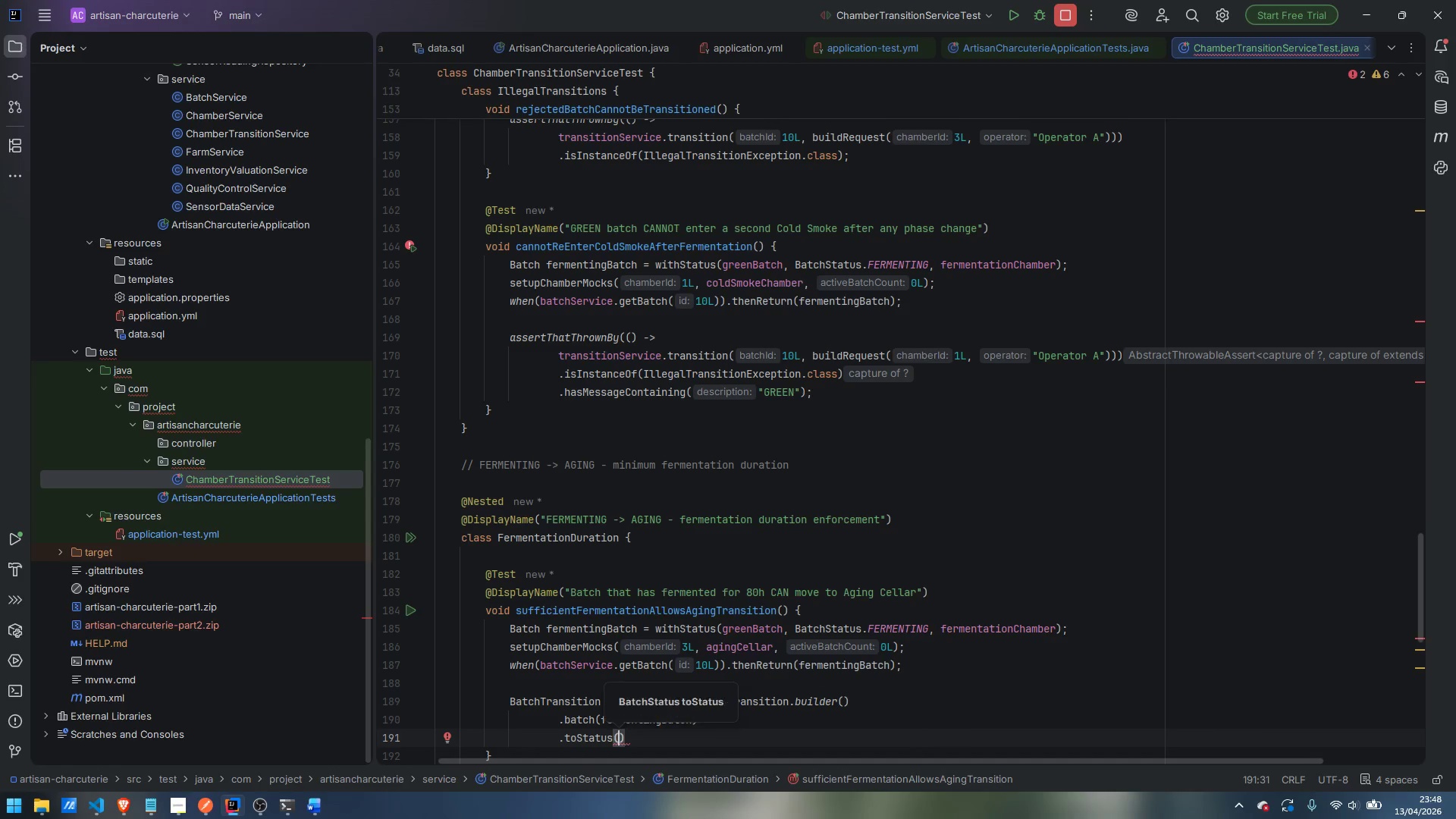 
type(BatchSta)
key(Backspace)
type(atus.FERMENTING)
 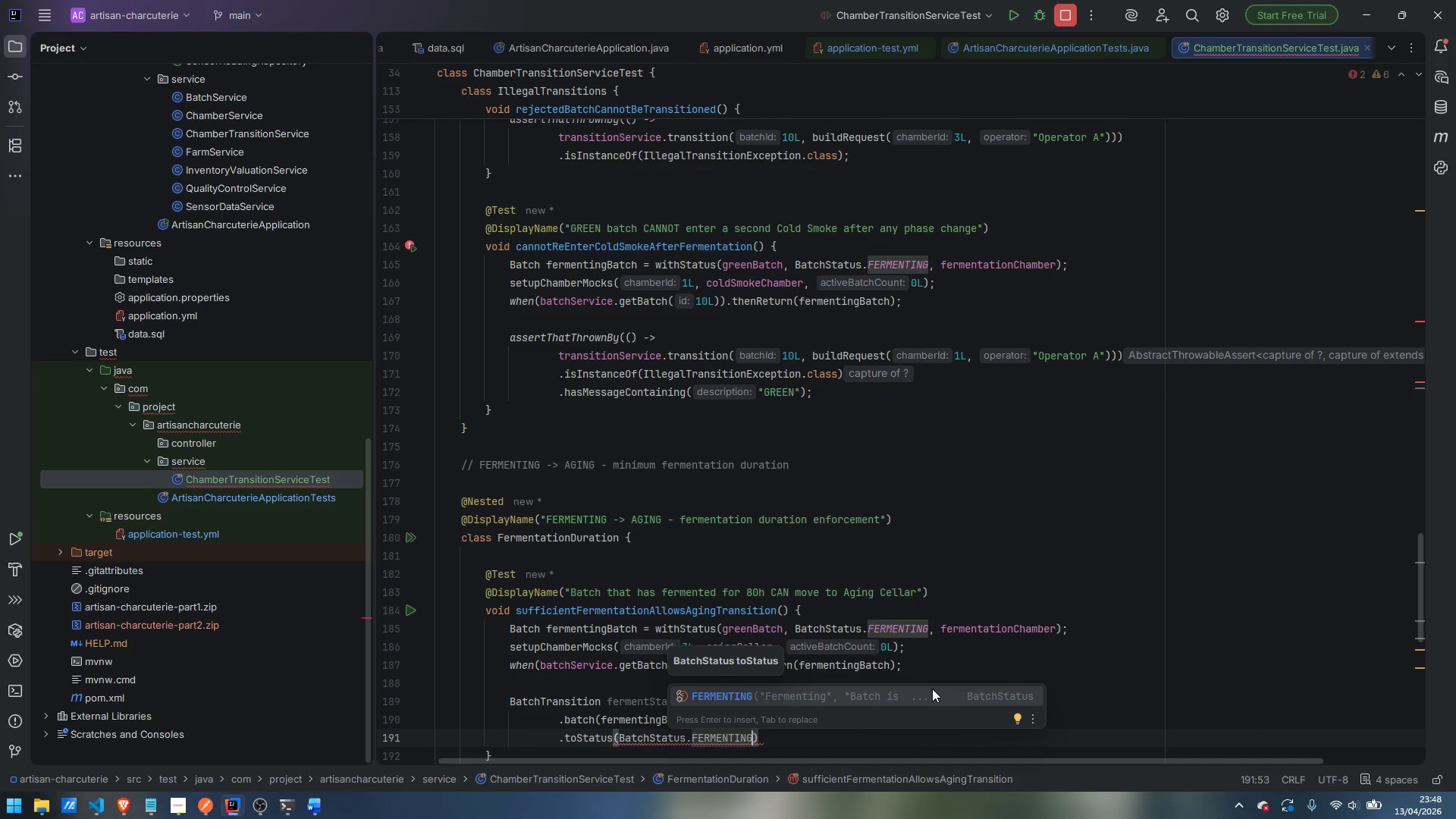 
key(Enter)
 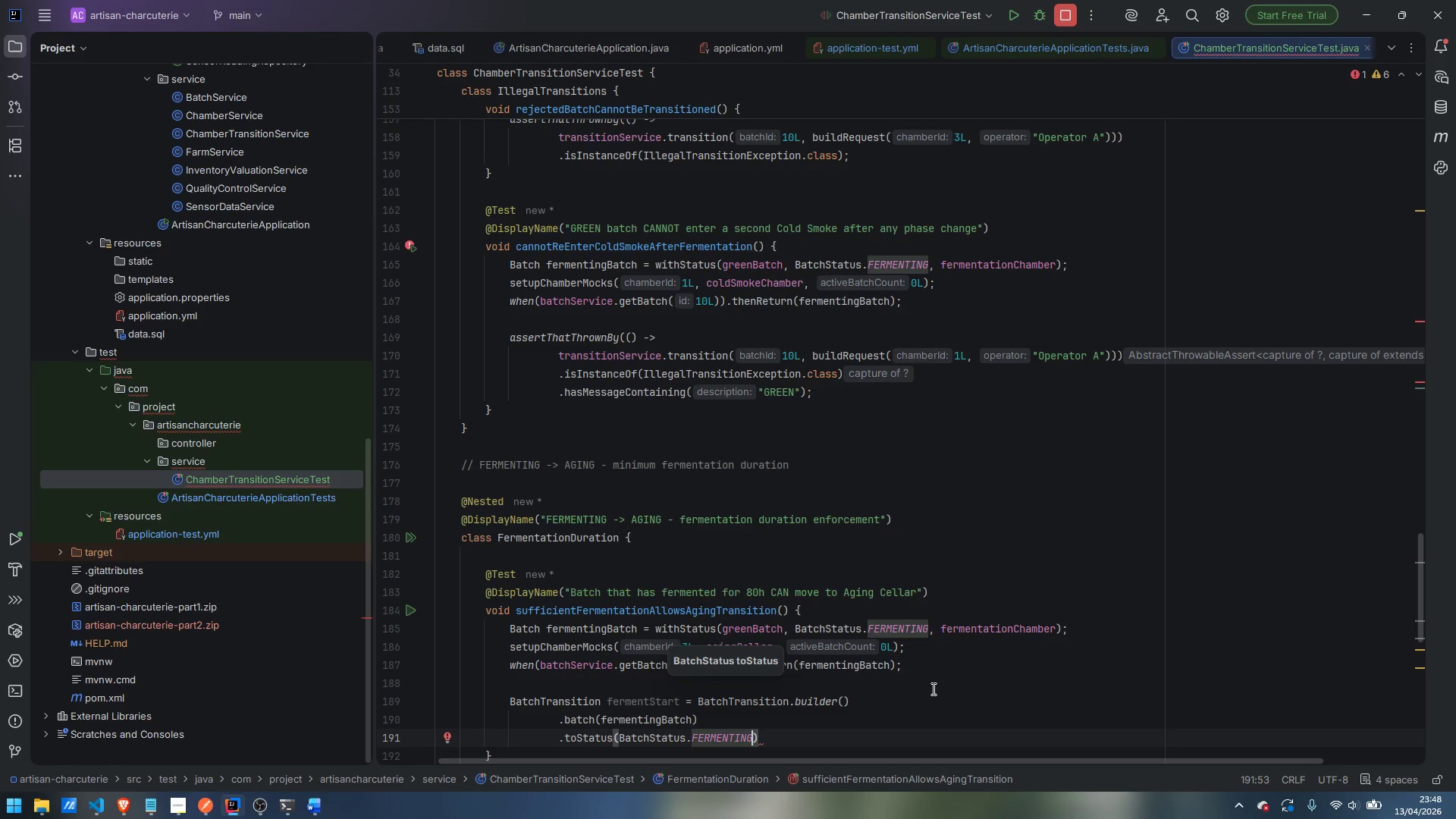 
key(ArrowRight)
 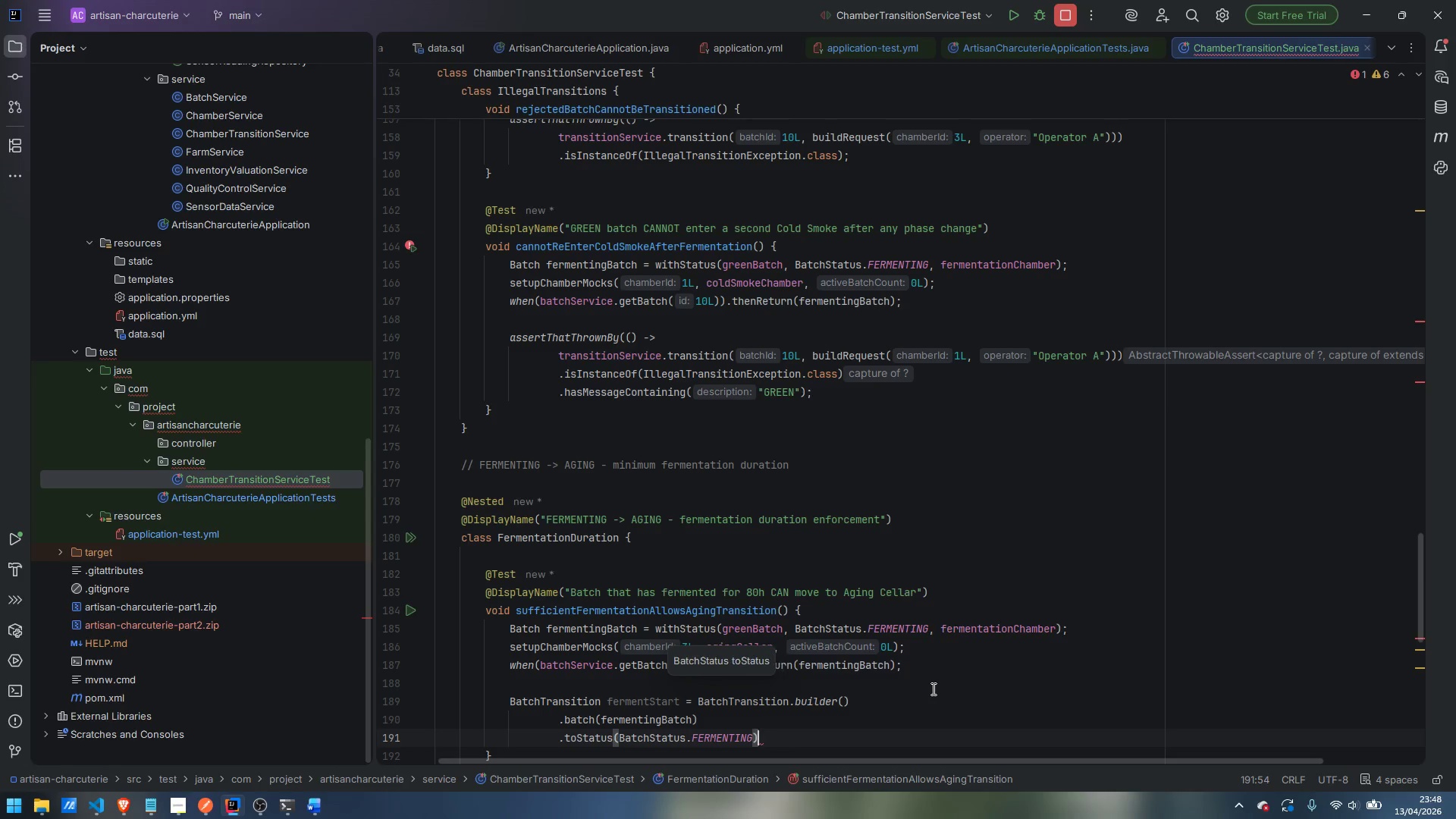 
key(Enter)
 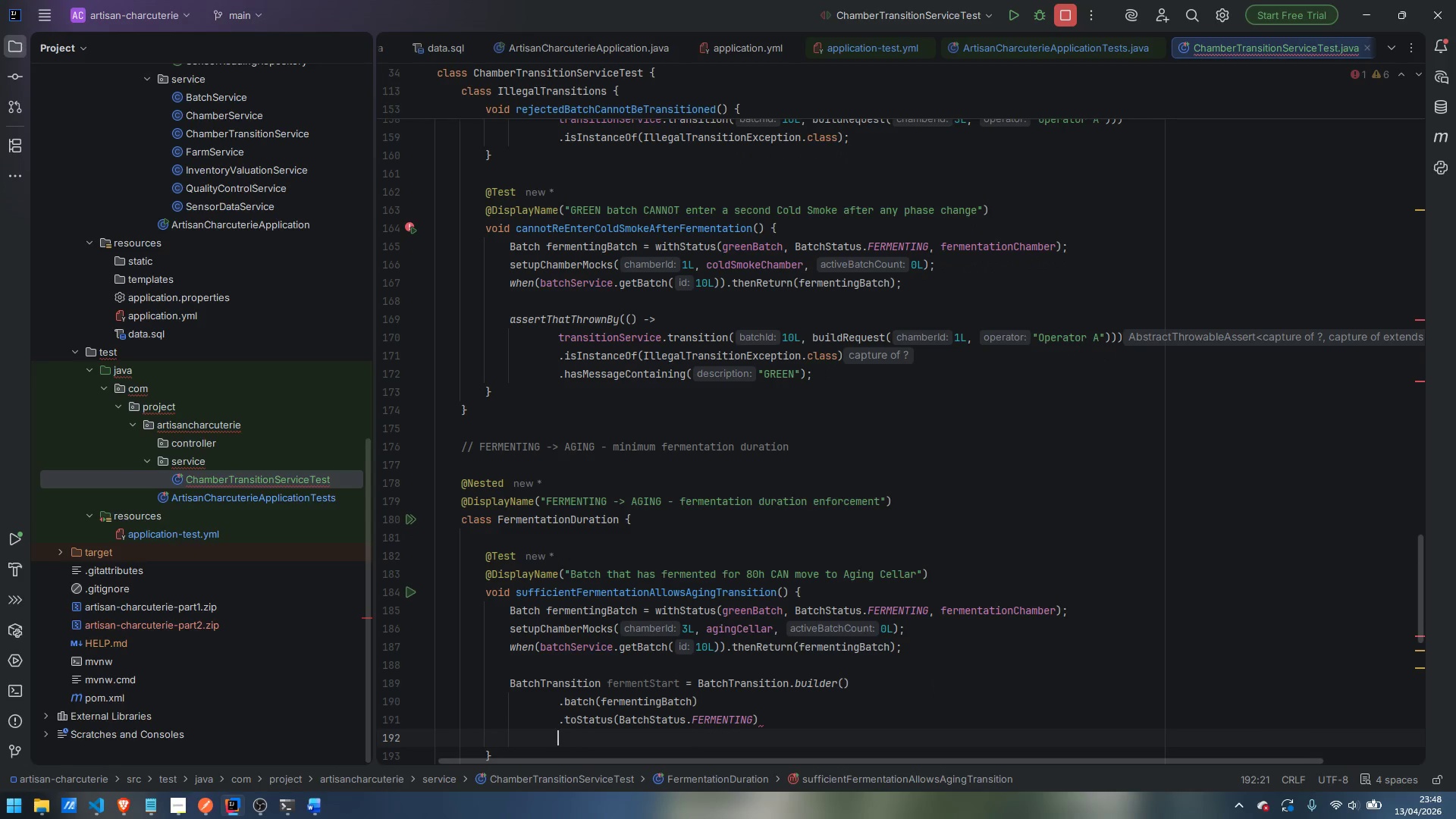 
key(Period)
 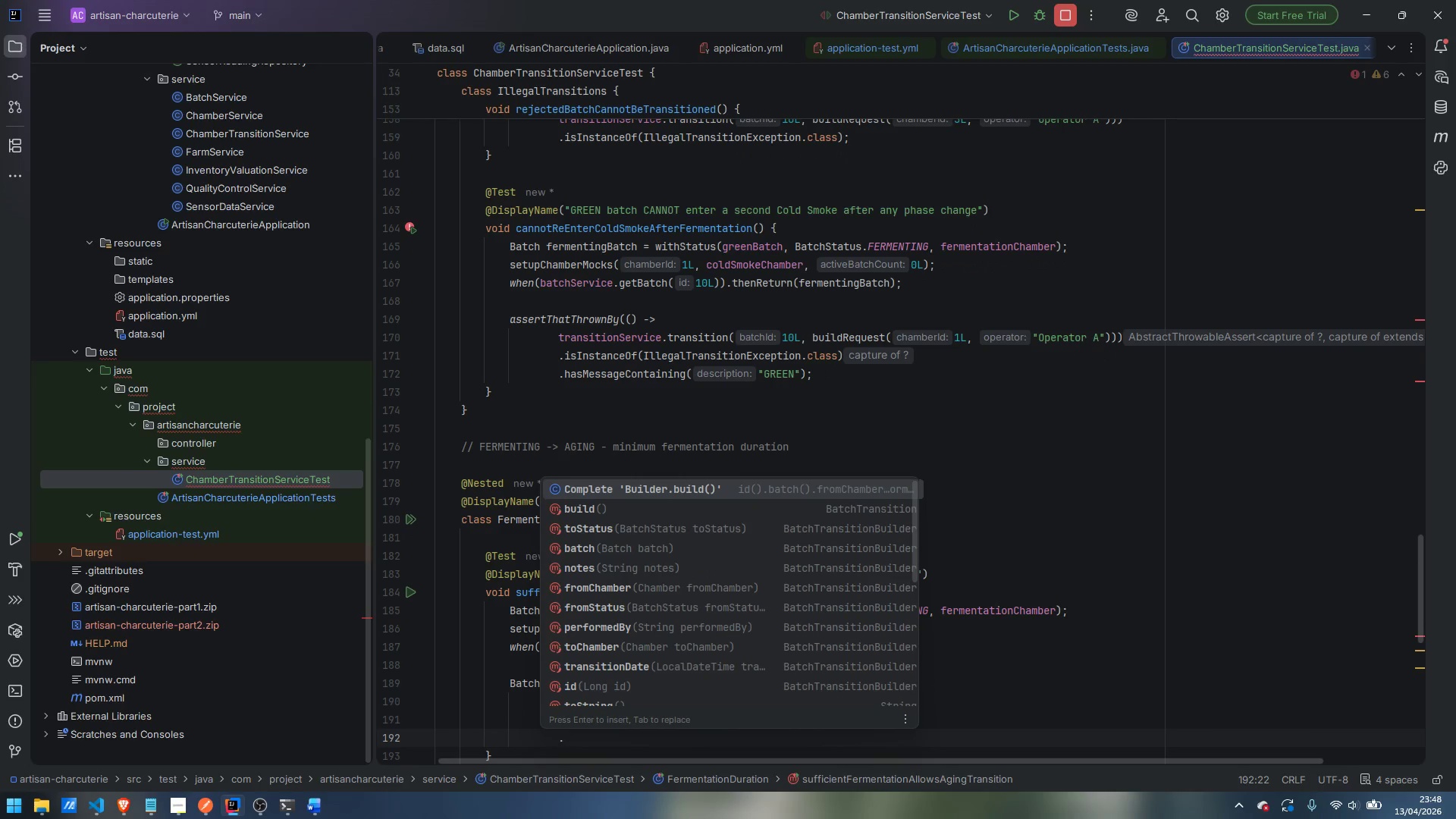 
wait(8.55)
 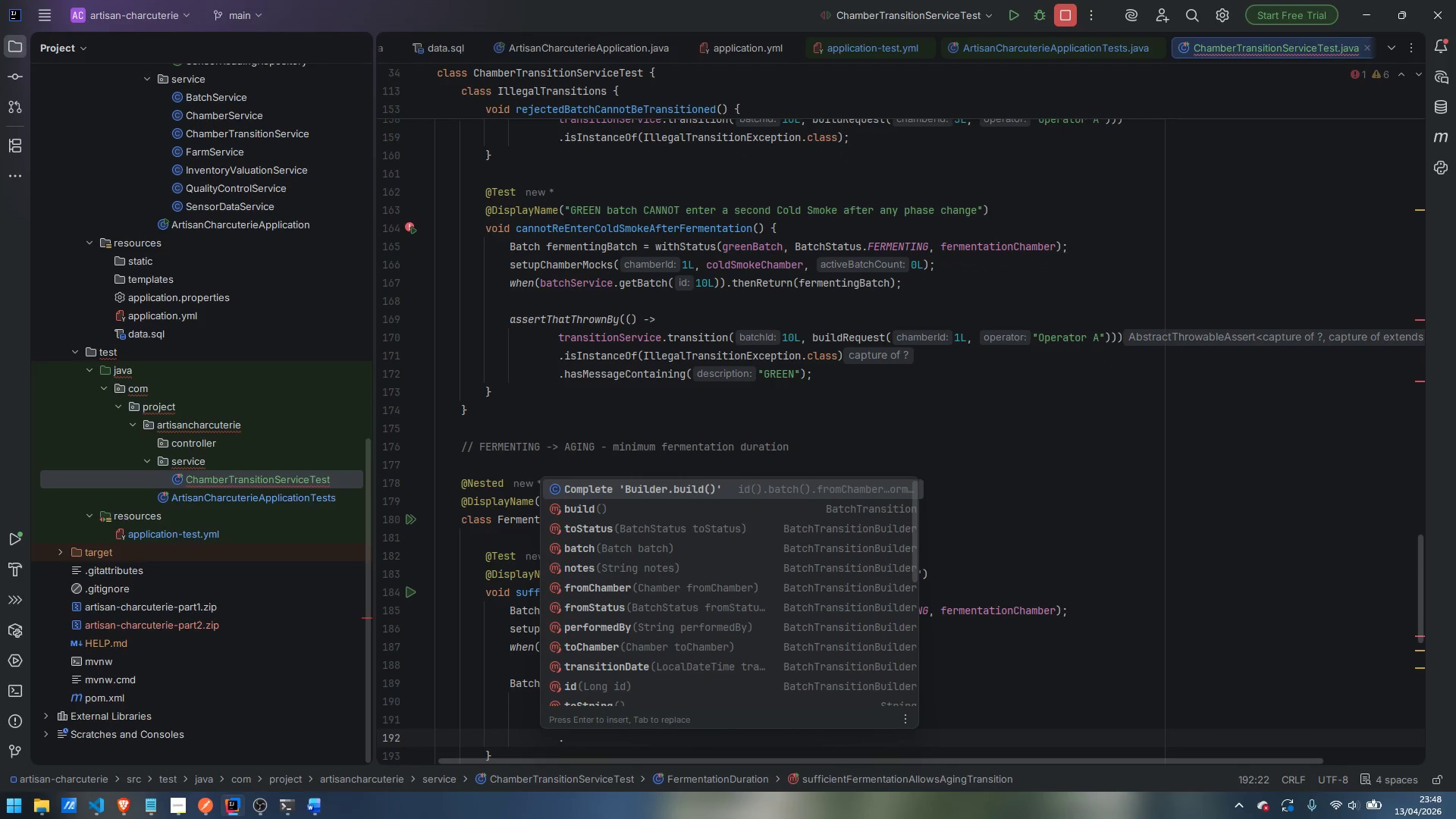 
key(Escape)
 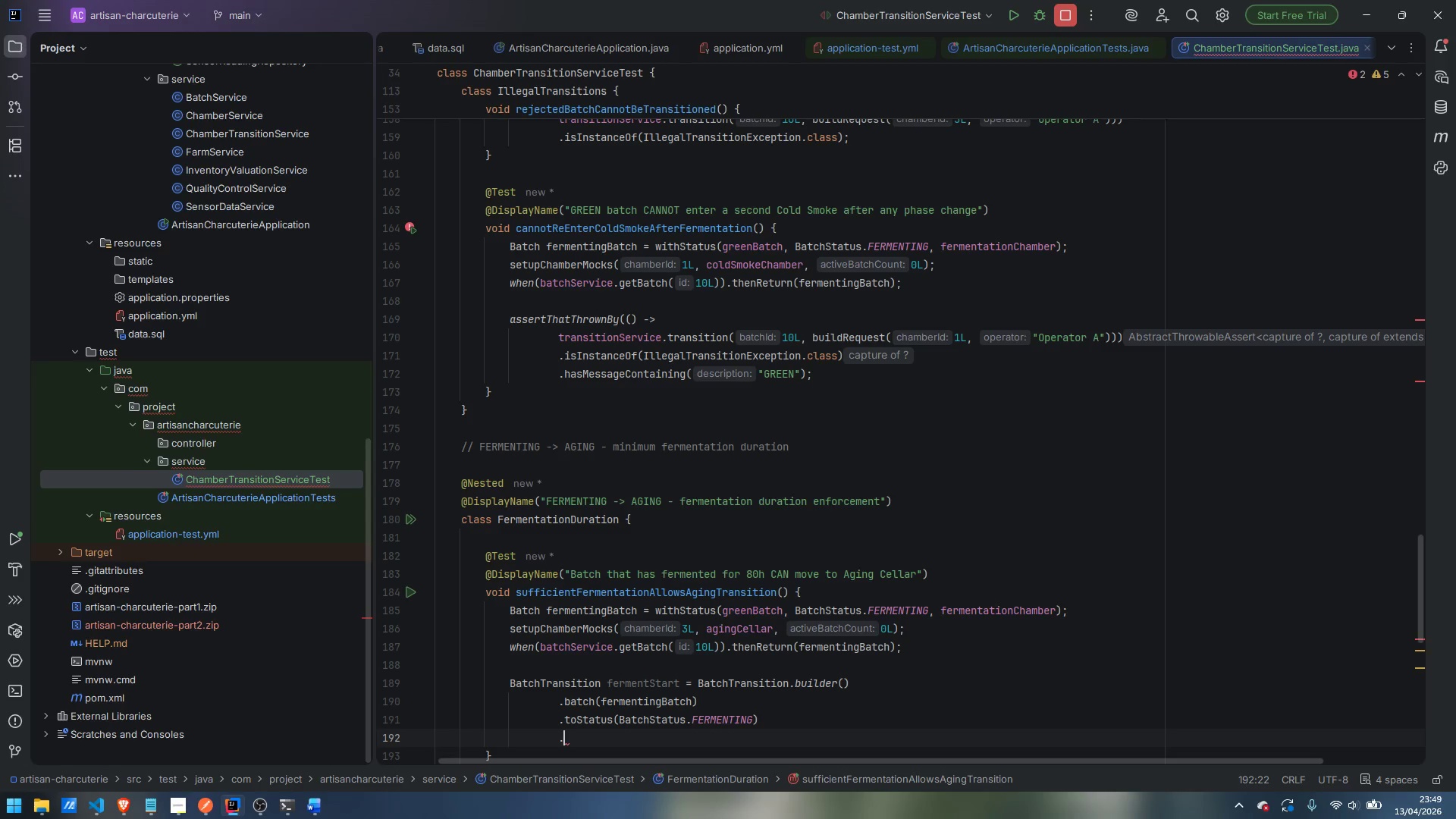 
wait(17.94)
 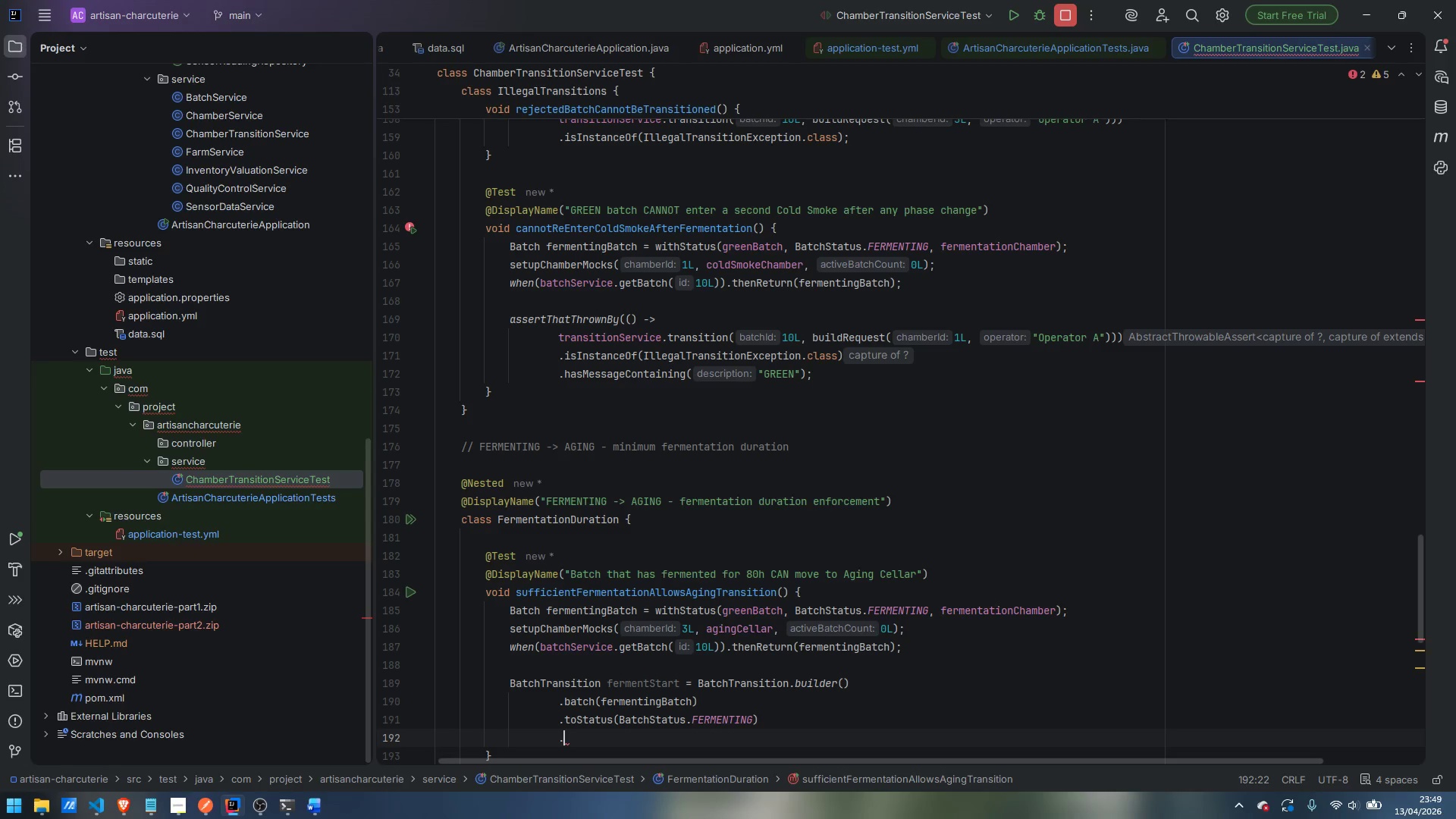 
type(transitionDate)
 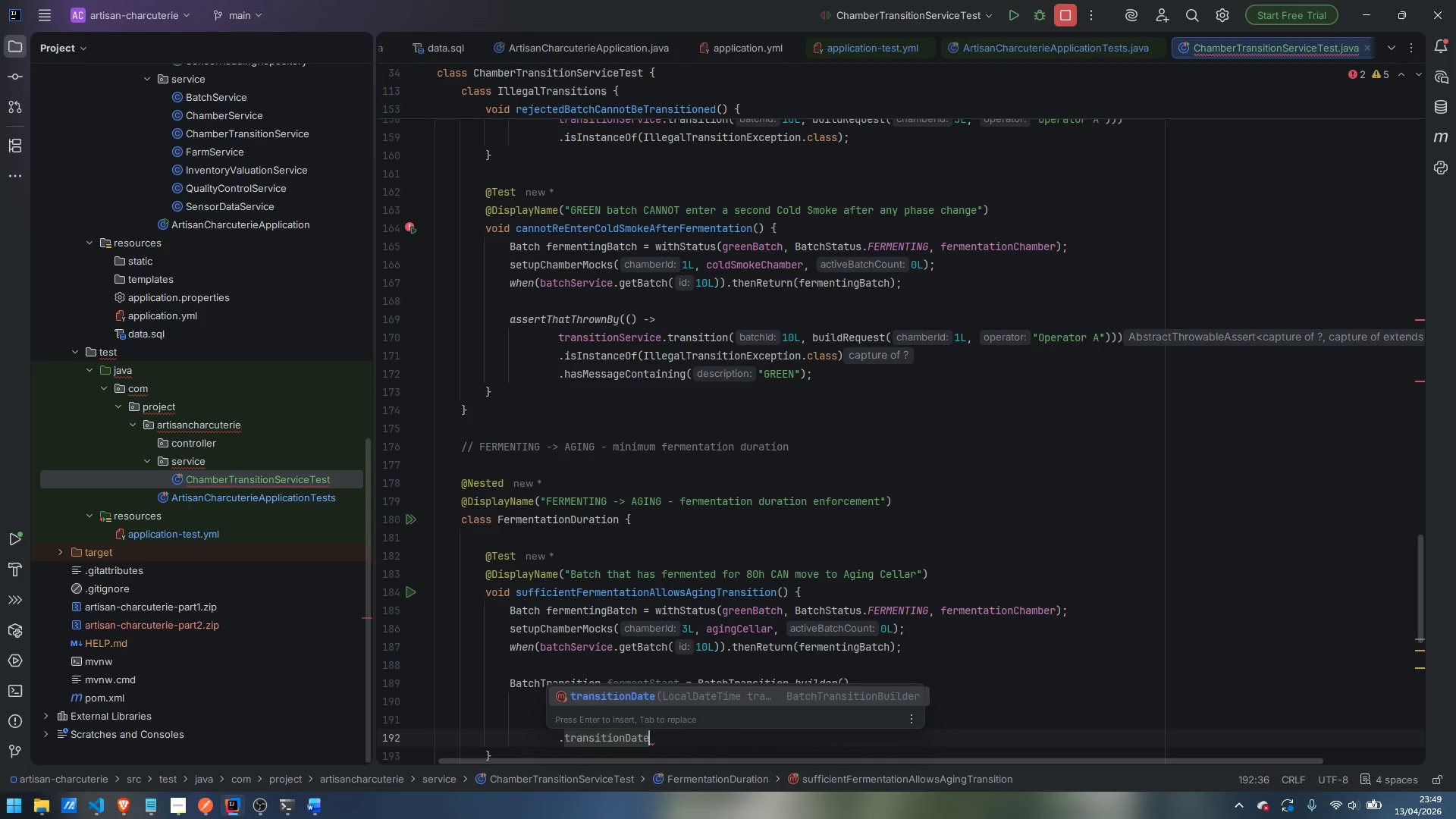 
key(Enter)
 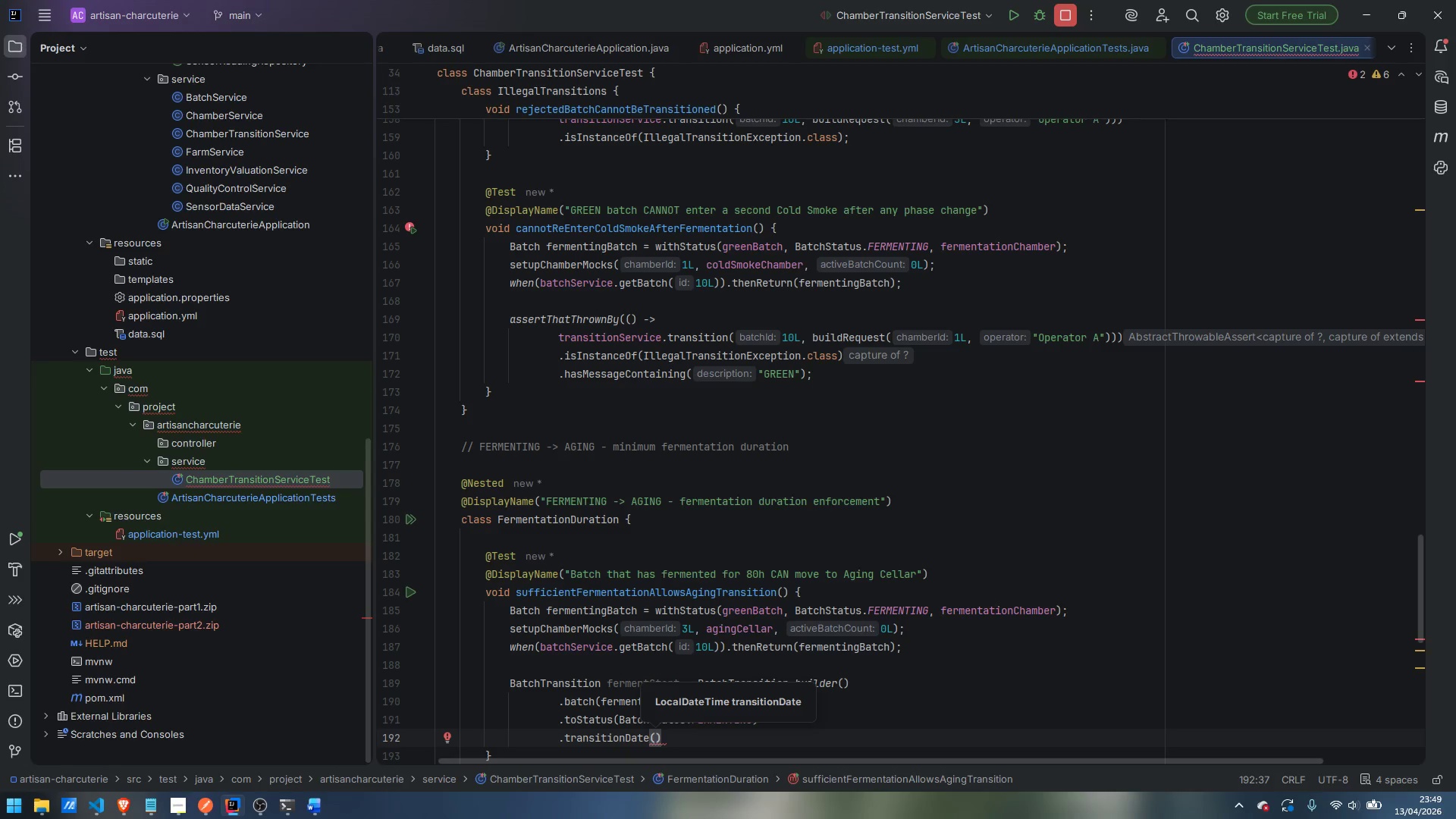 
wait(6.02)
 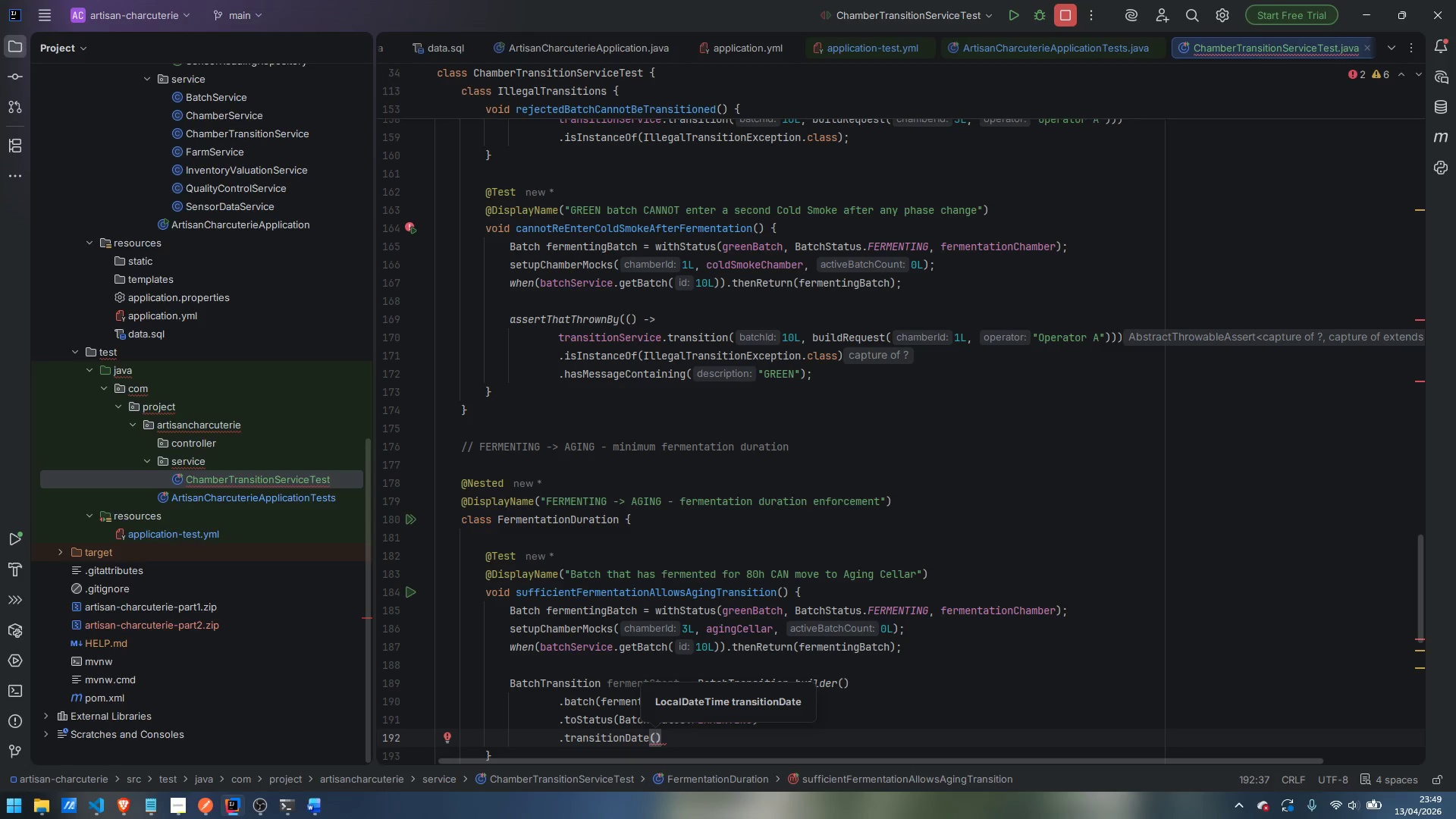 
key(Escape)
 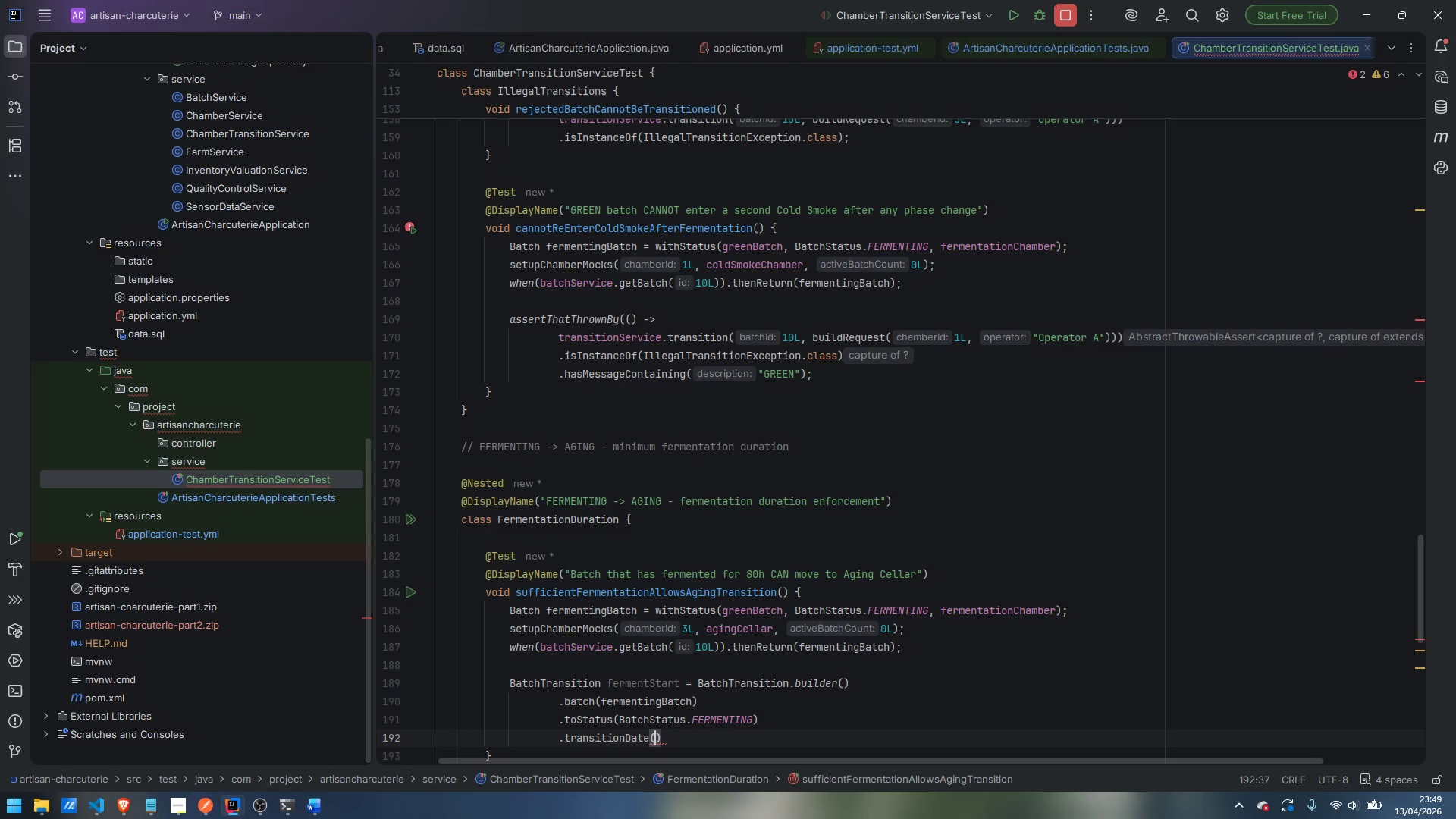 
wait(12.97)
 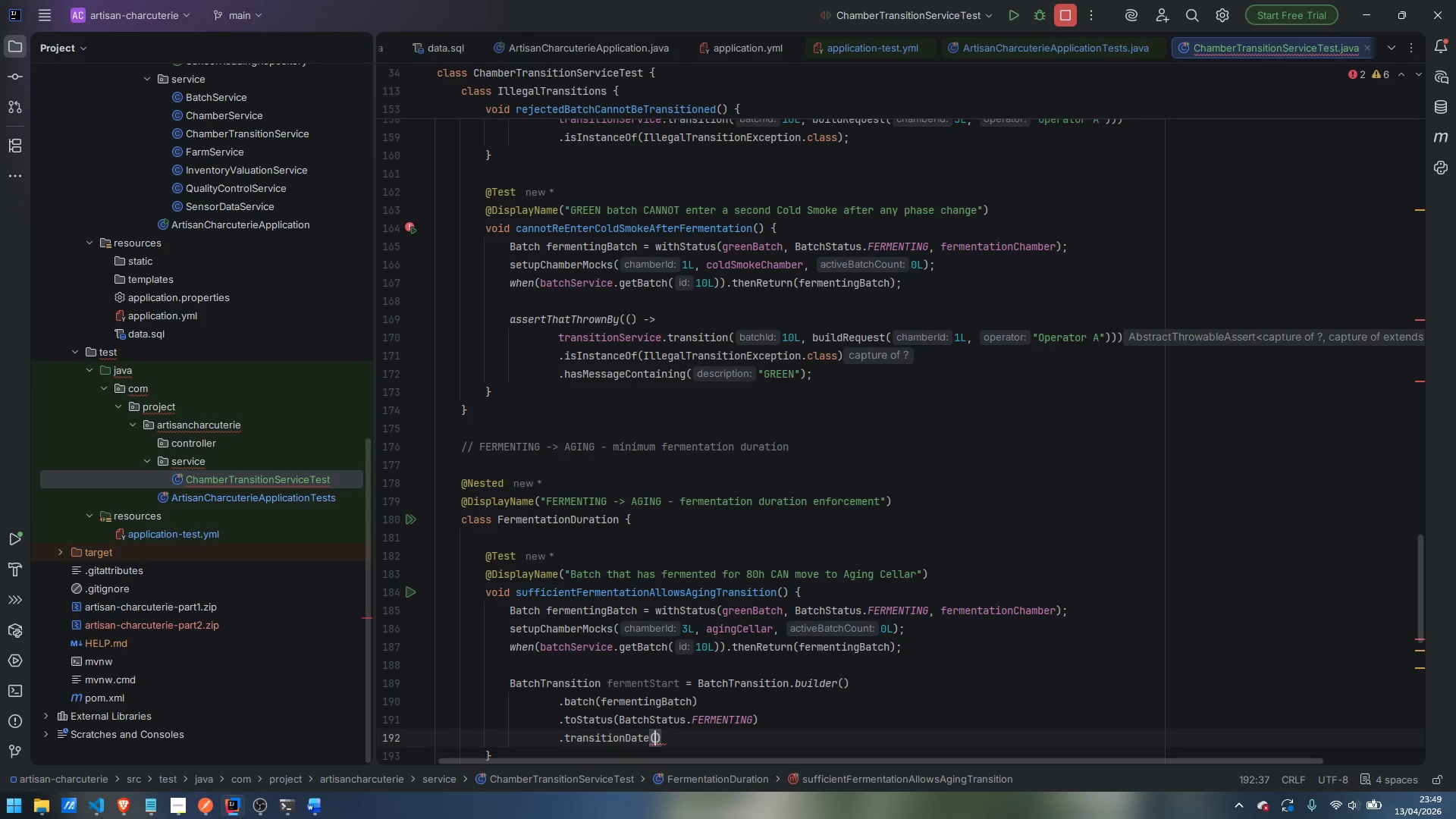 
type(LocalDateTime.now)
 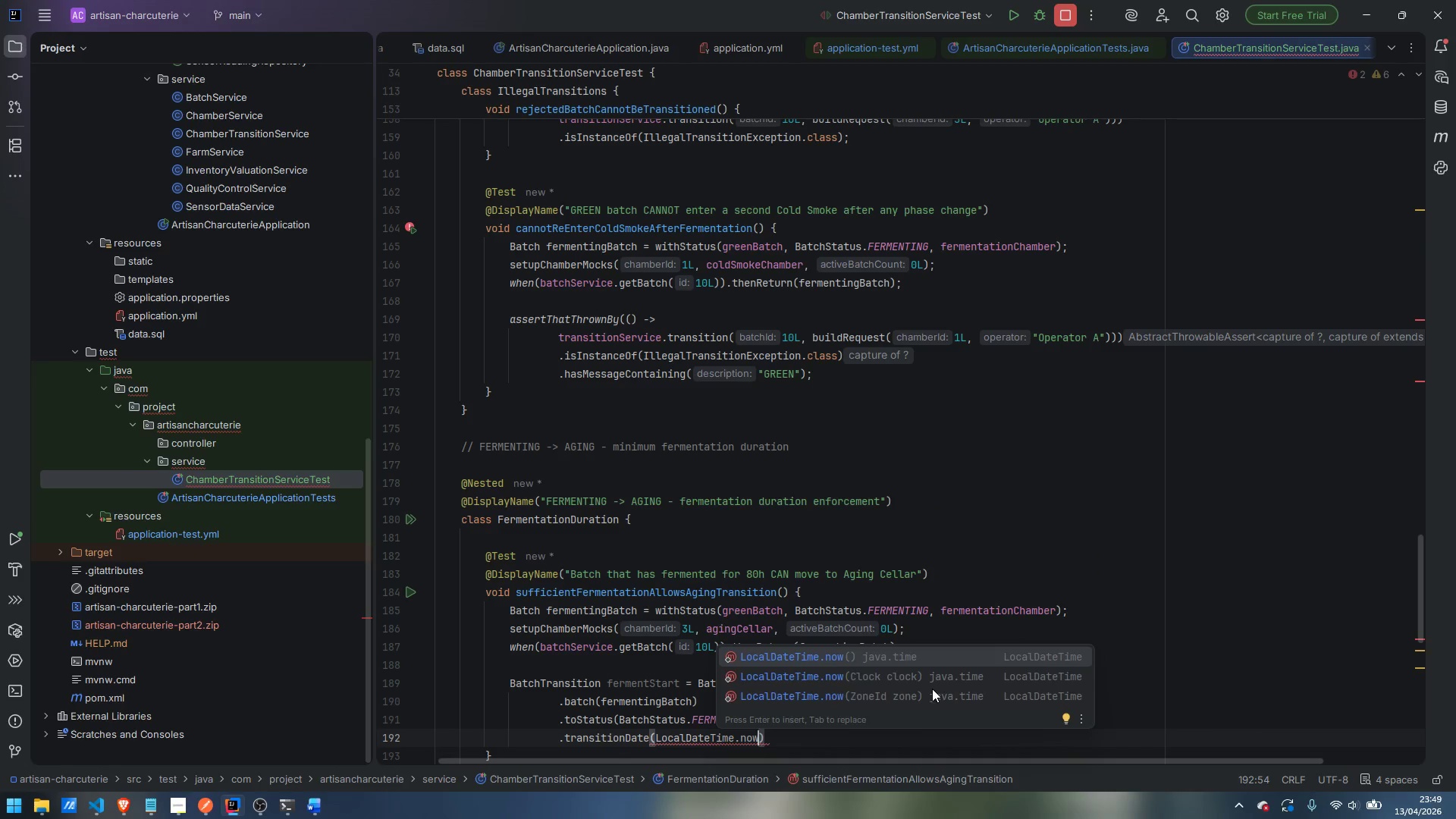 
key(Enter)
 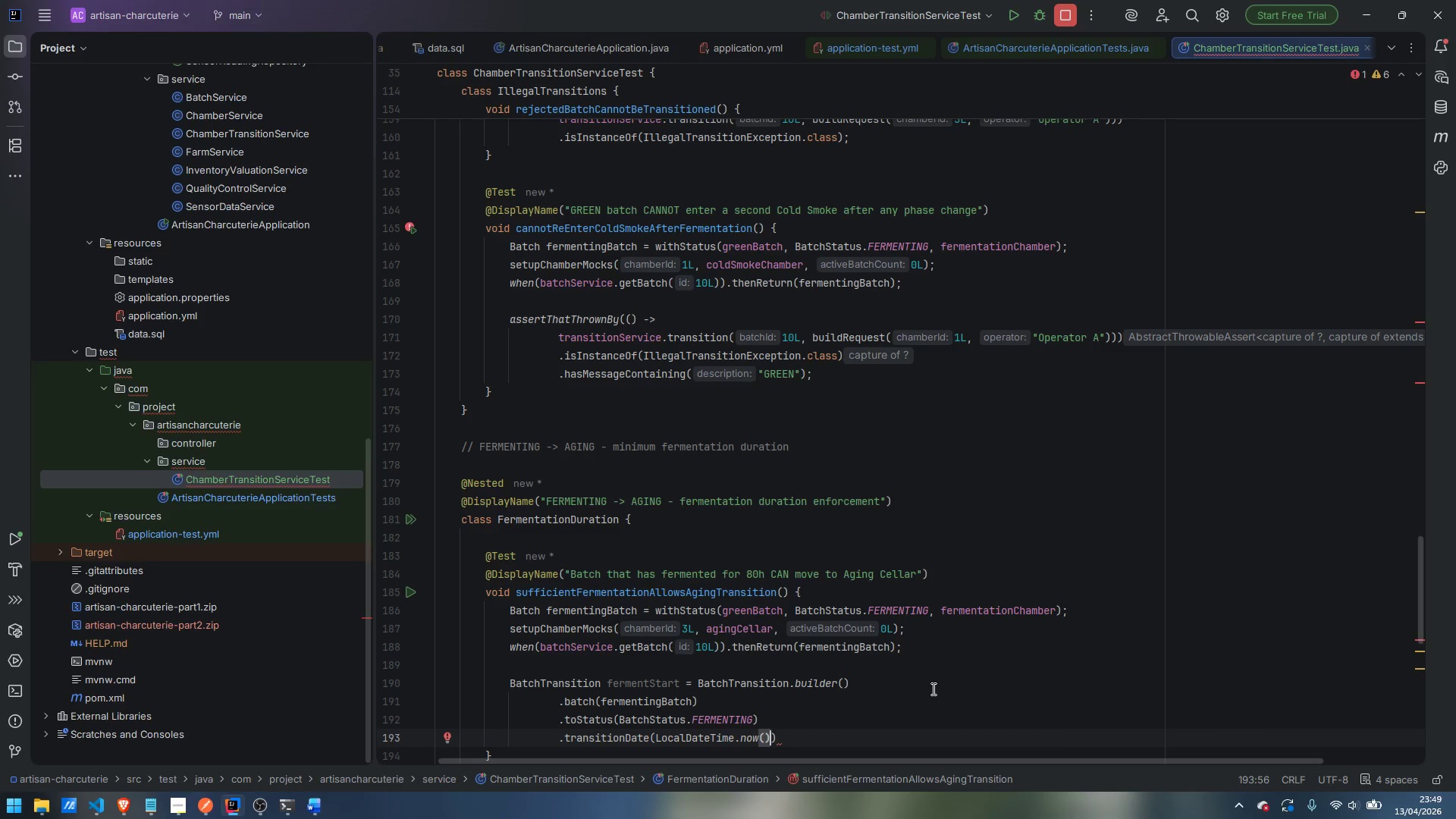 
type(.minus)
 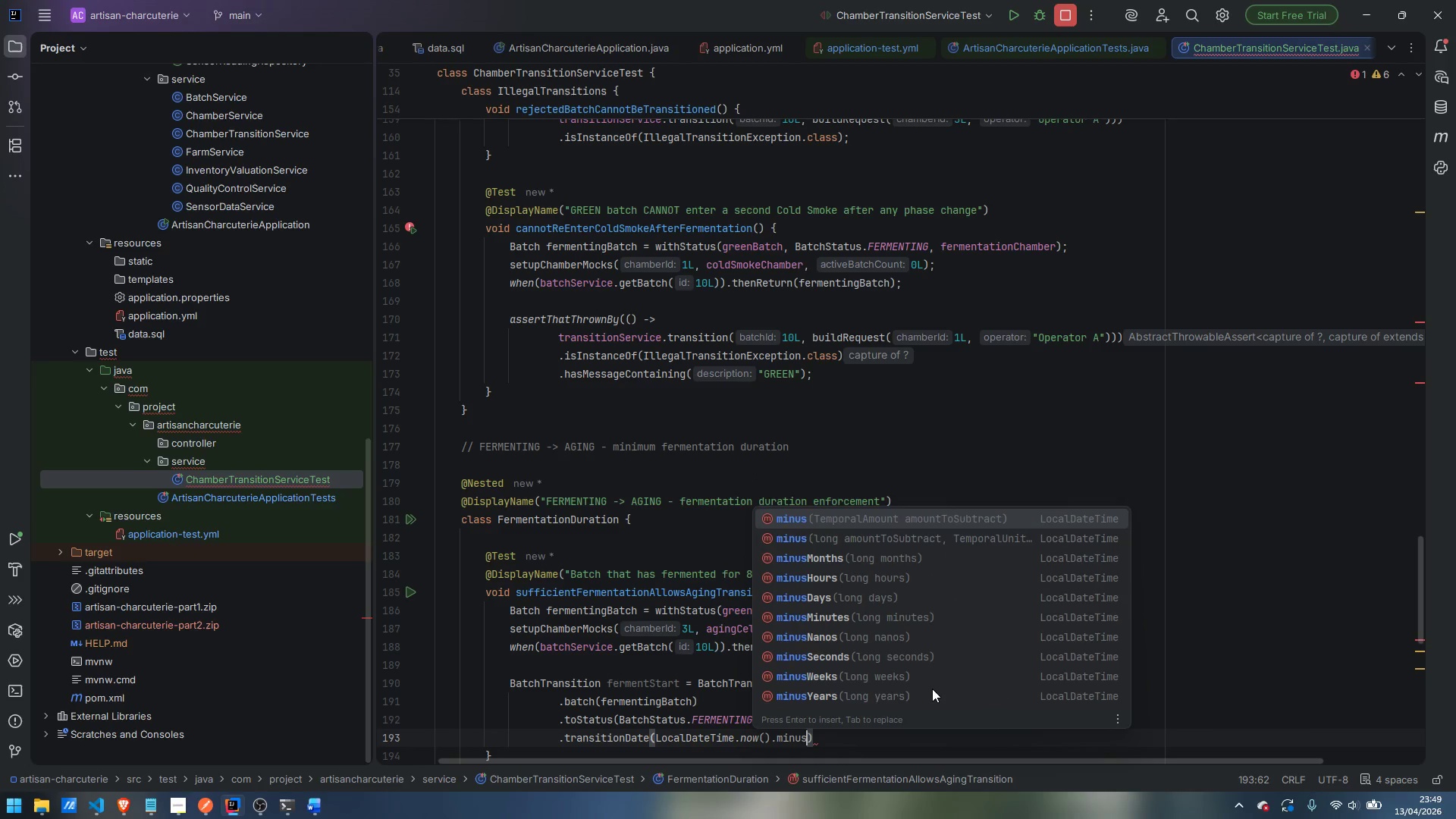 
hold_key(key=ShiftLeft, duration=1.2)
 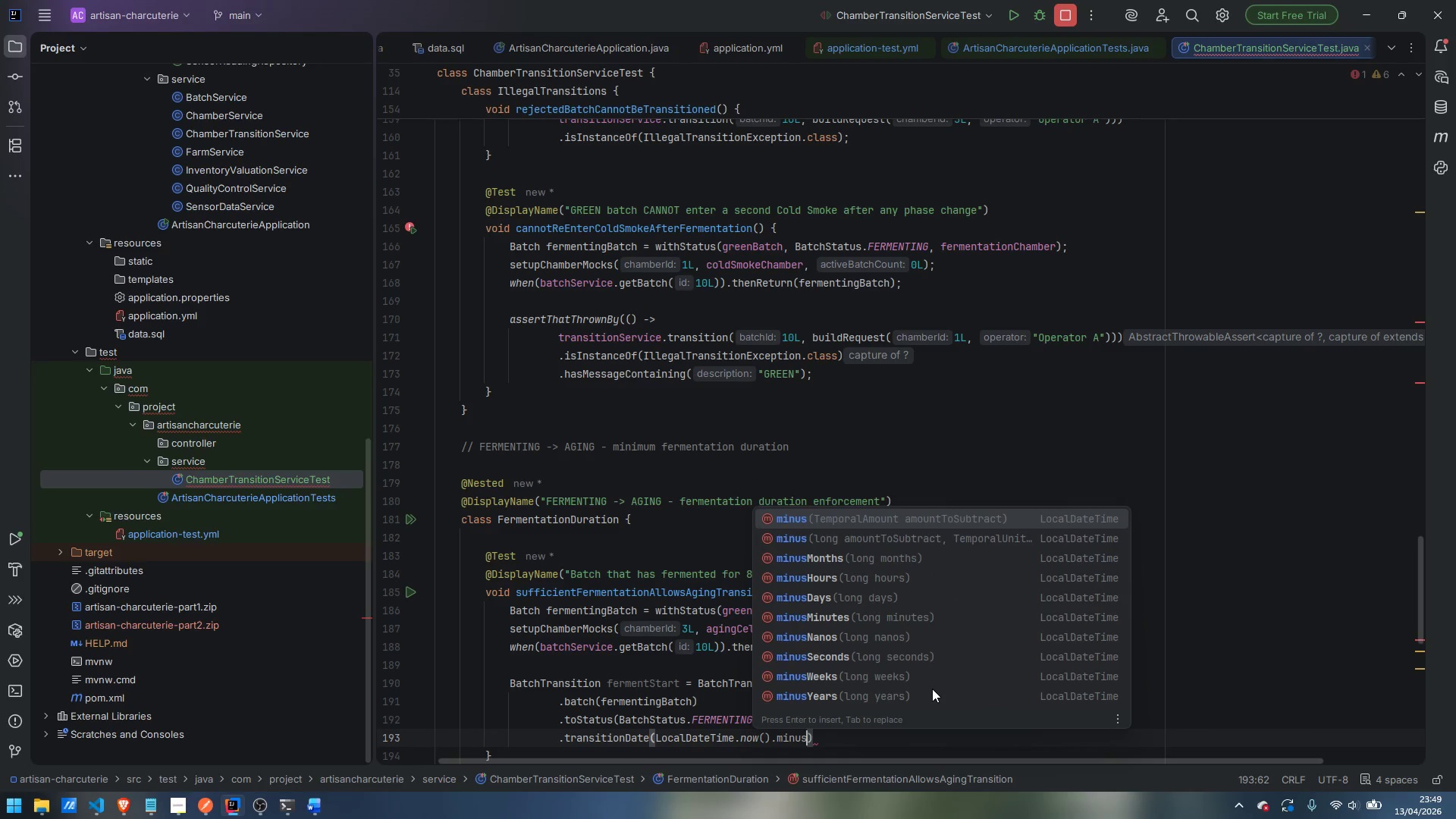 
type(Hours)
 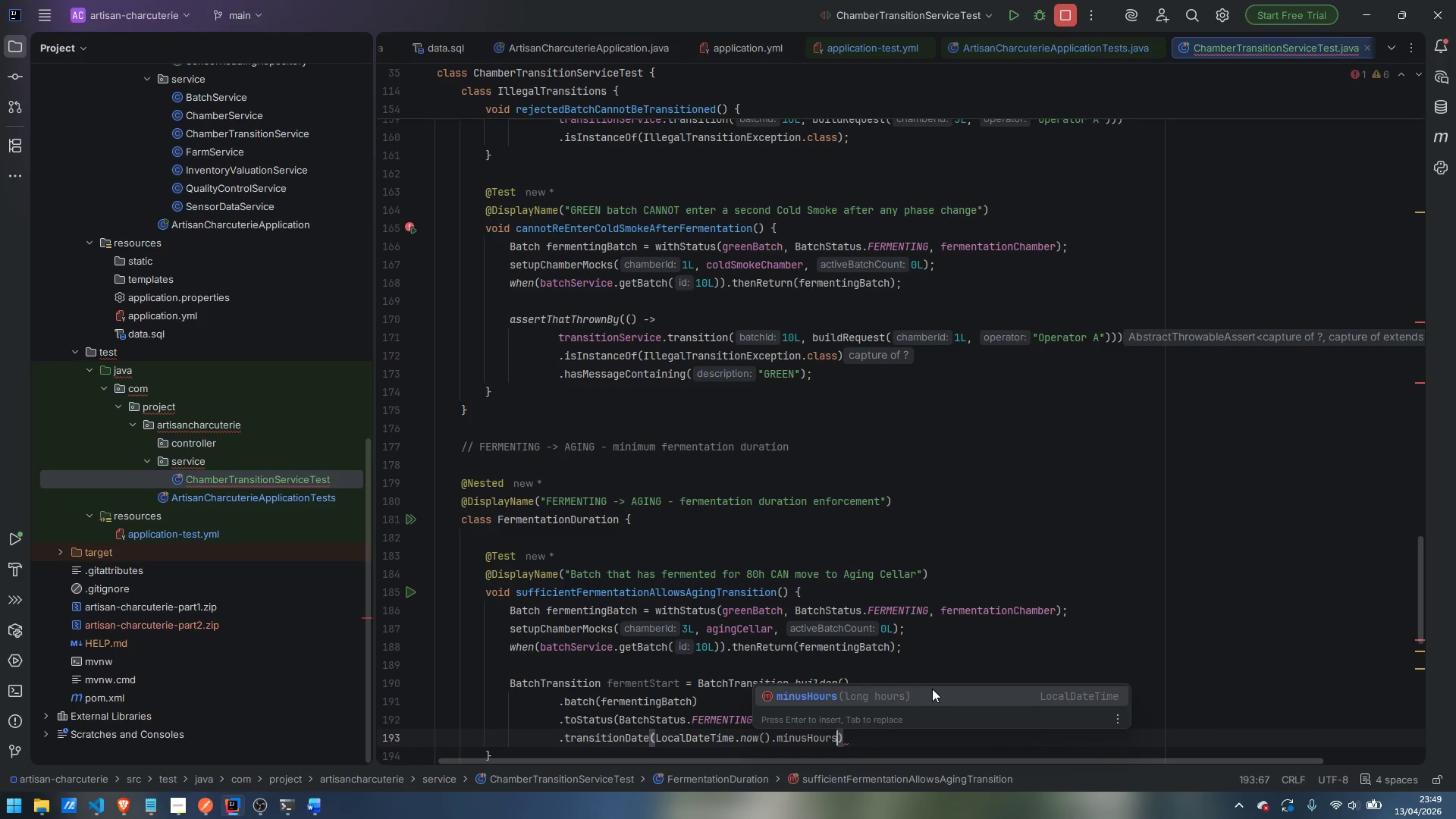 
key(Enter)
 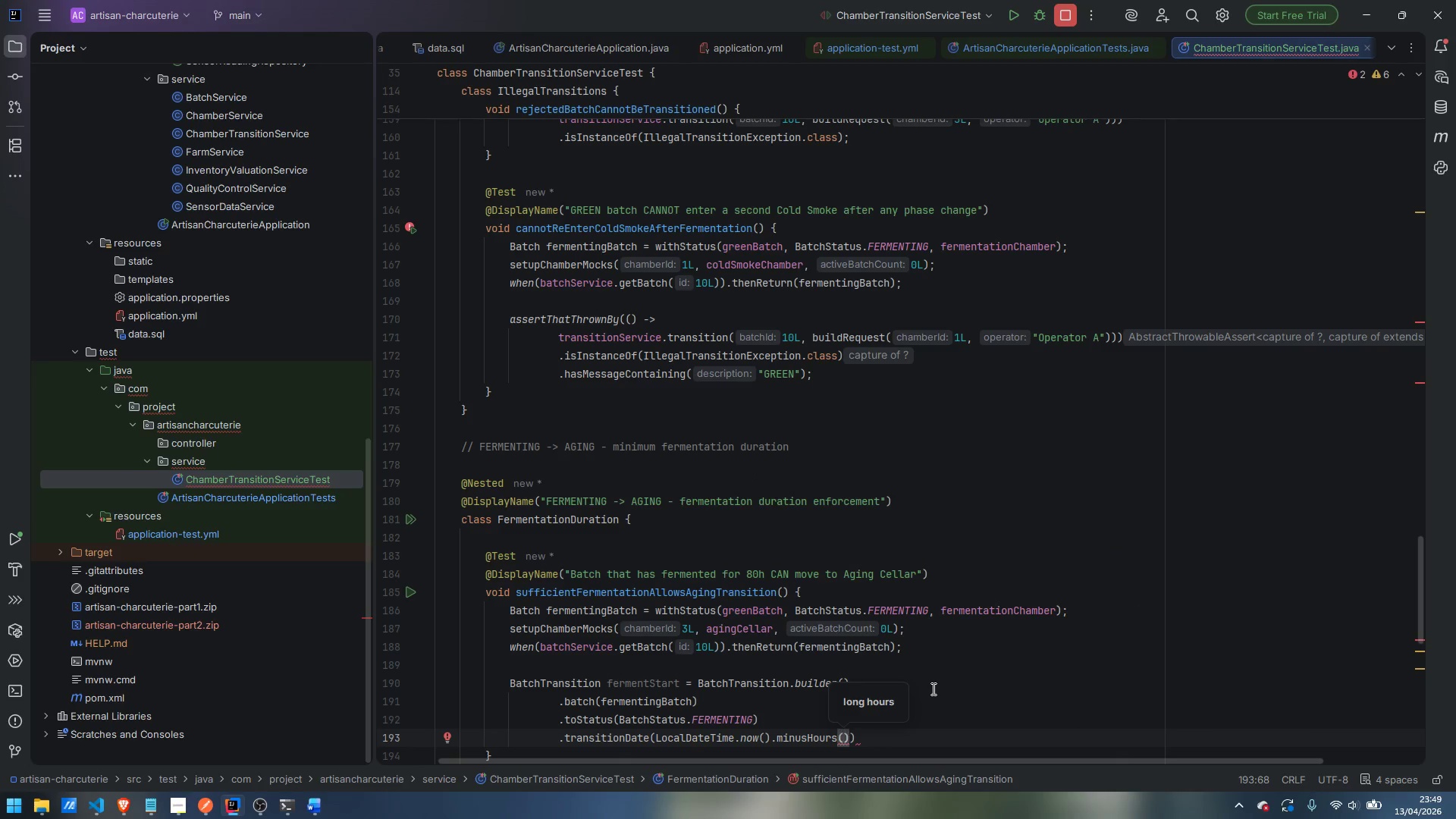 
type(80)
 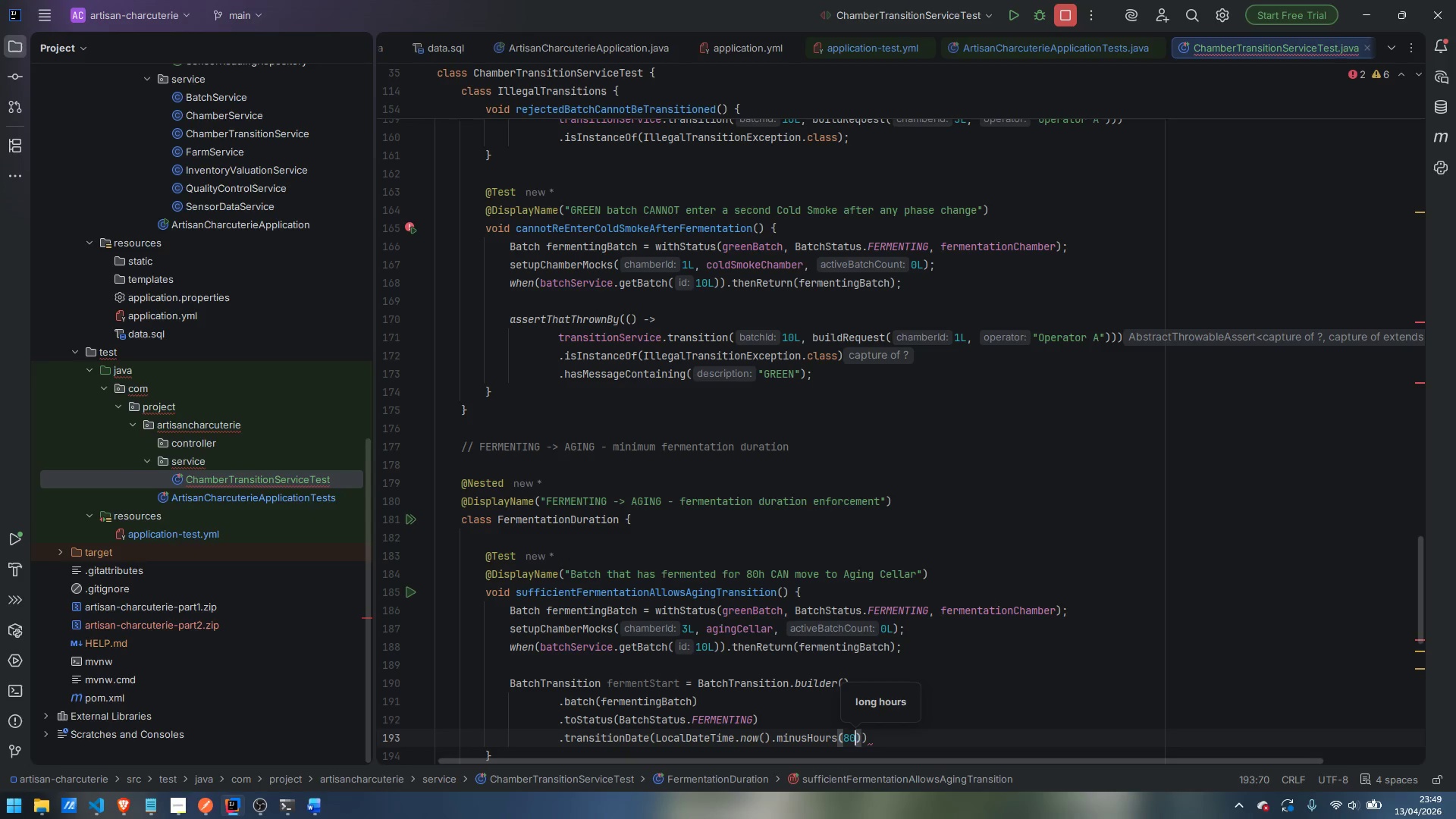 
key(ArrowRight)
 